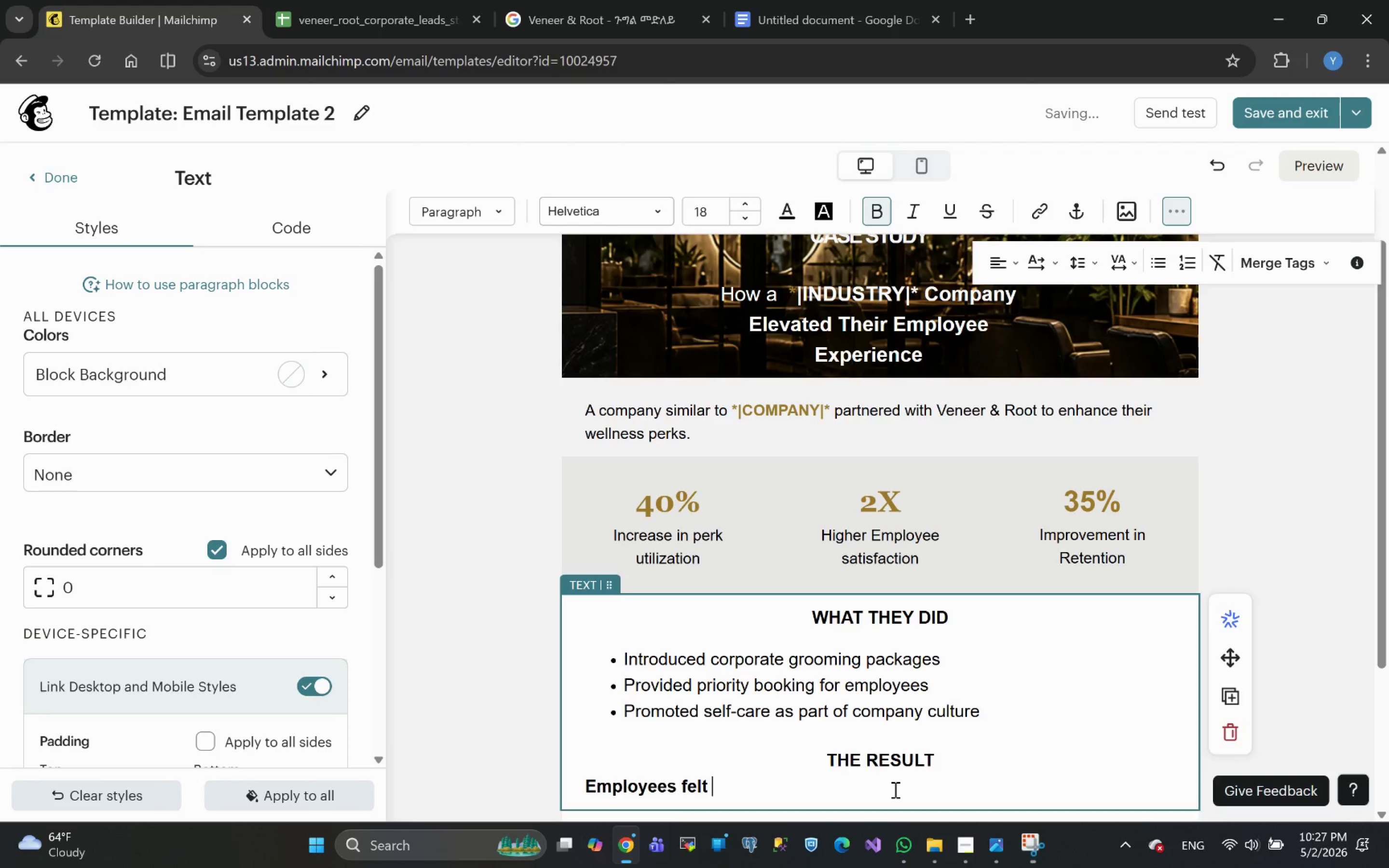 
type(valued, confident, )
 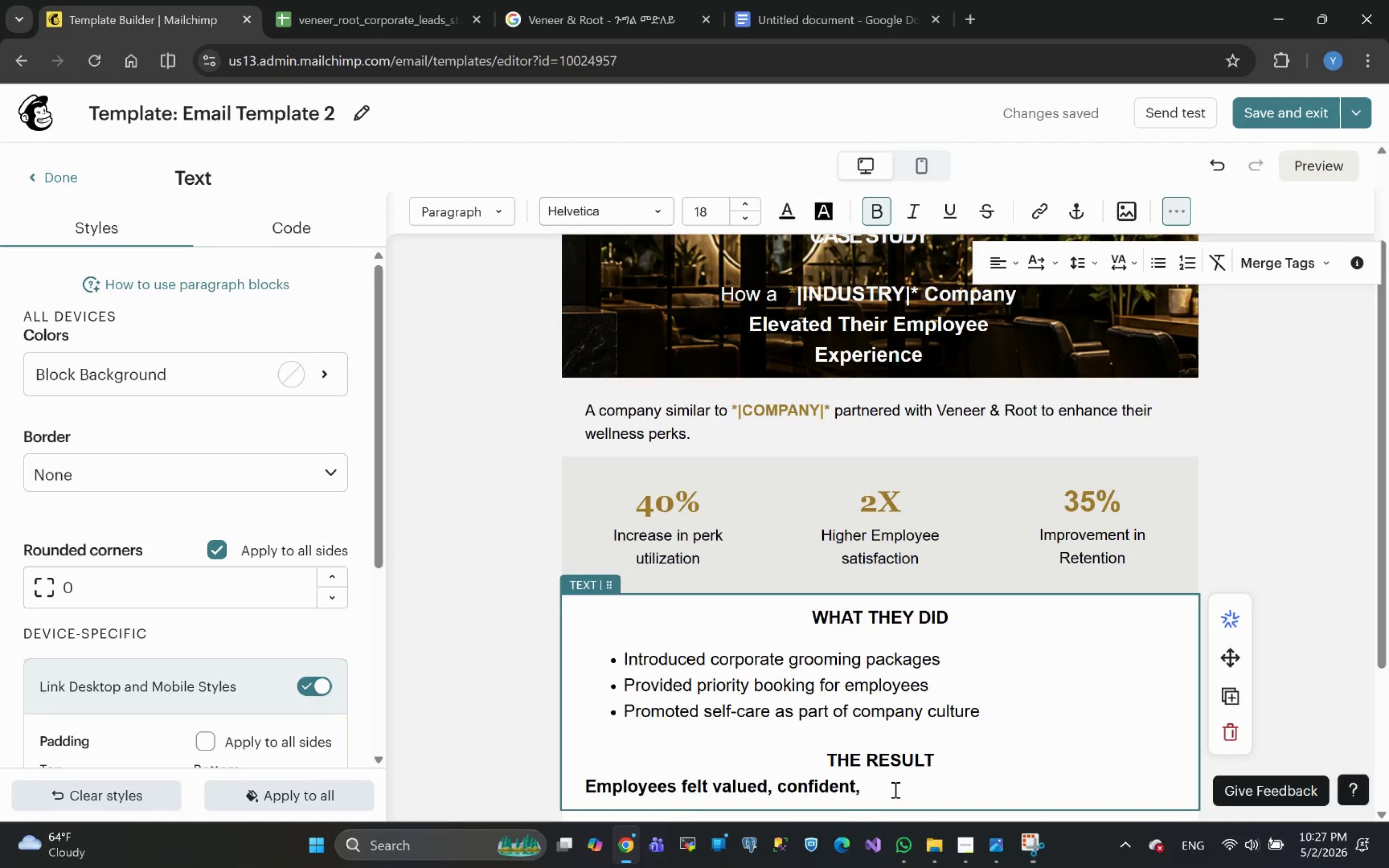 
wait(5.38)
 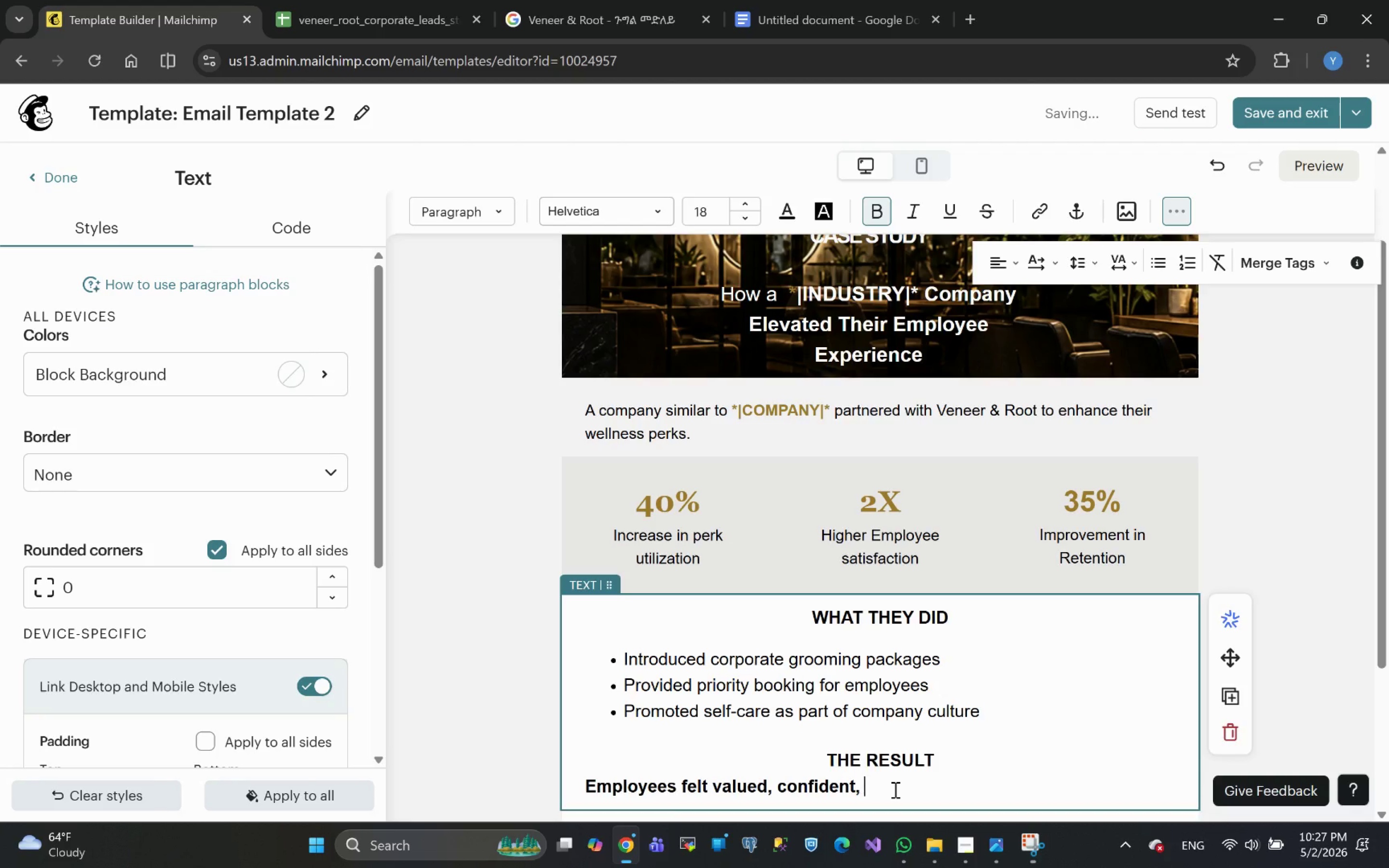 
key(Backspace)
 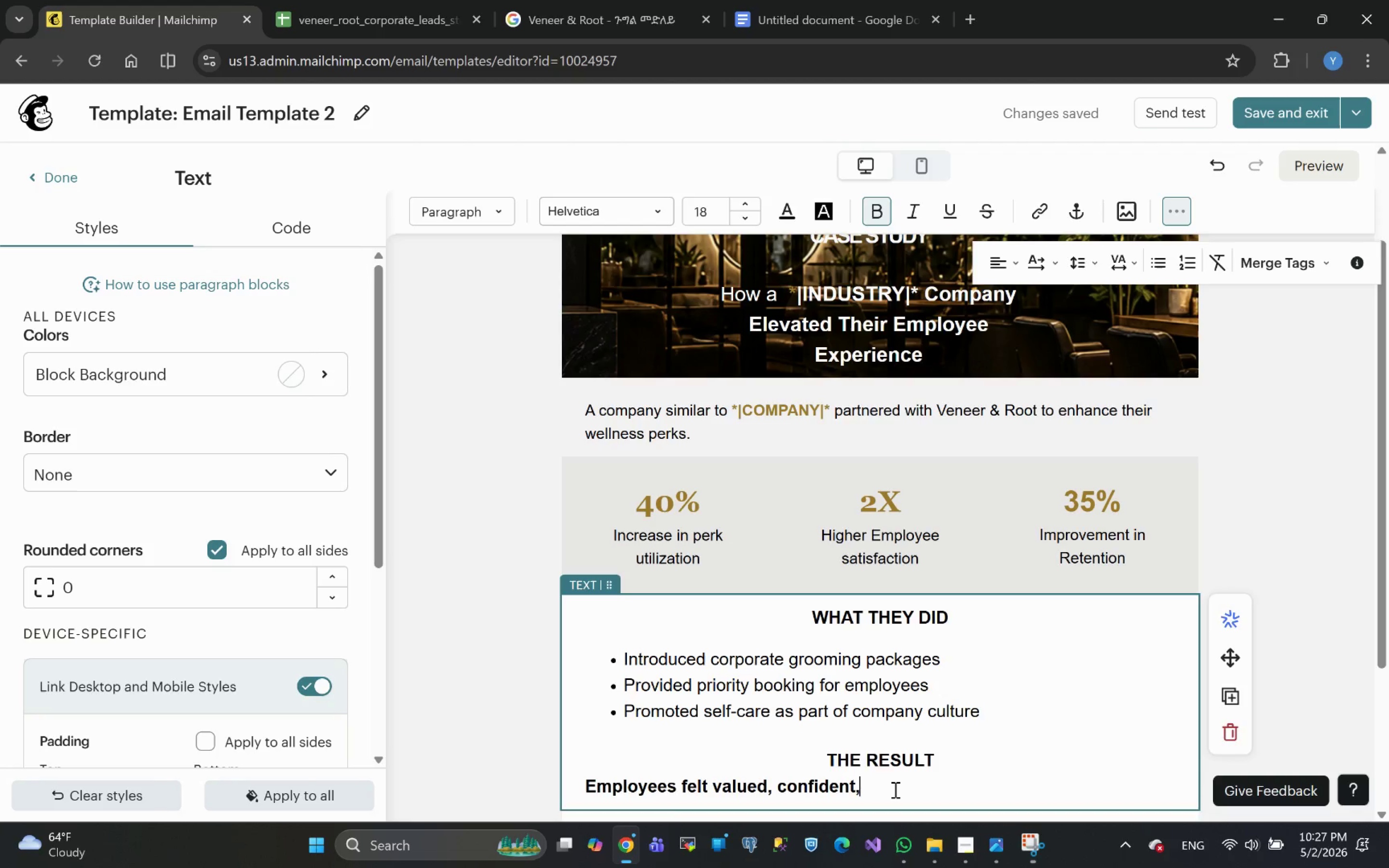 
key(Backspace)
 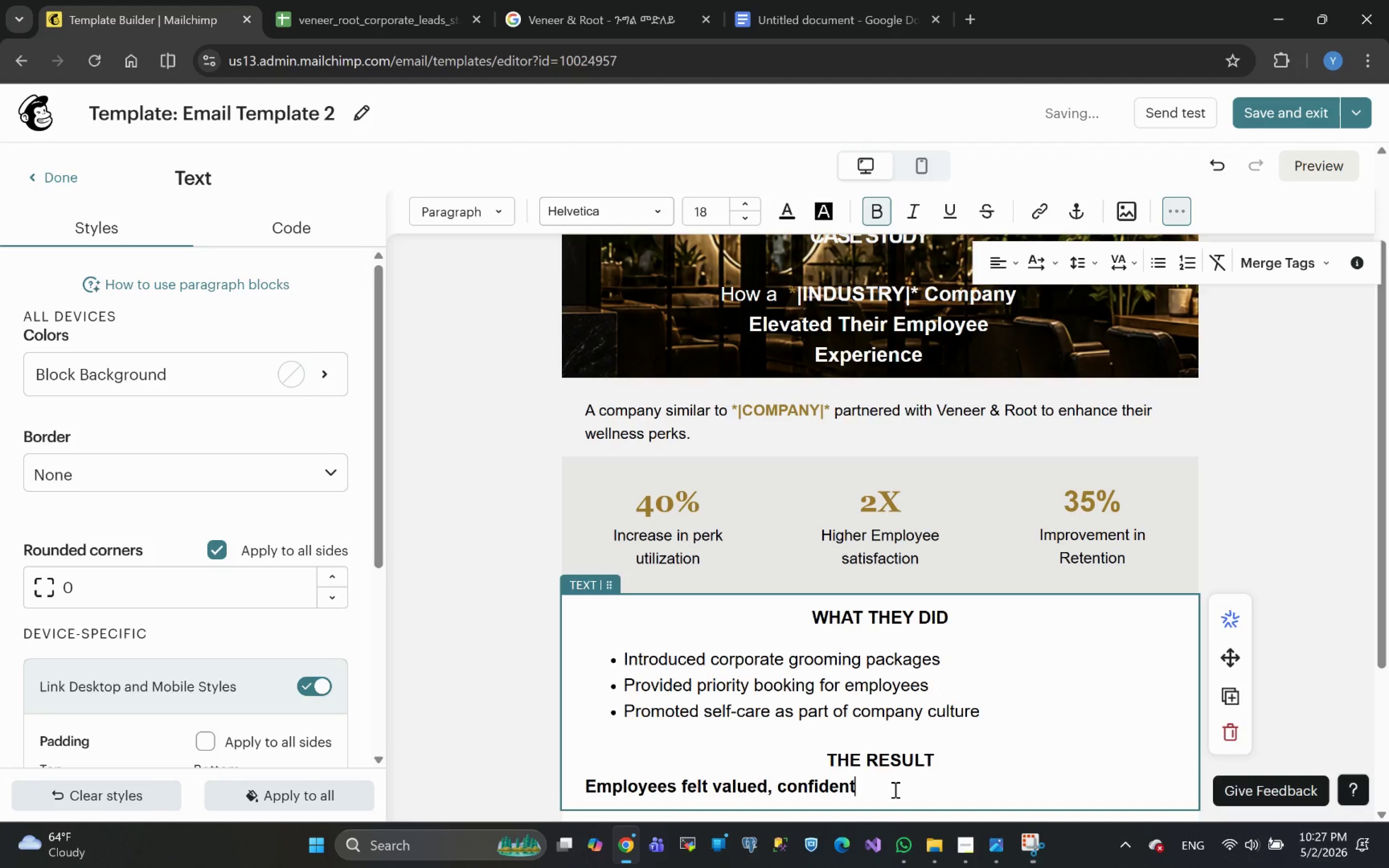 
hold_key(key=ArrowLeft, duration=1.21)
 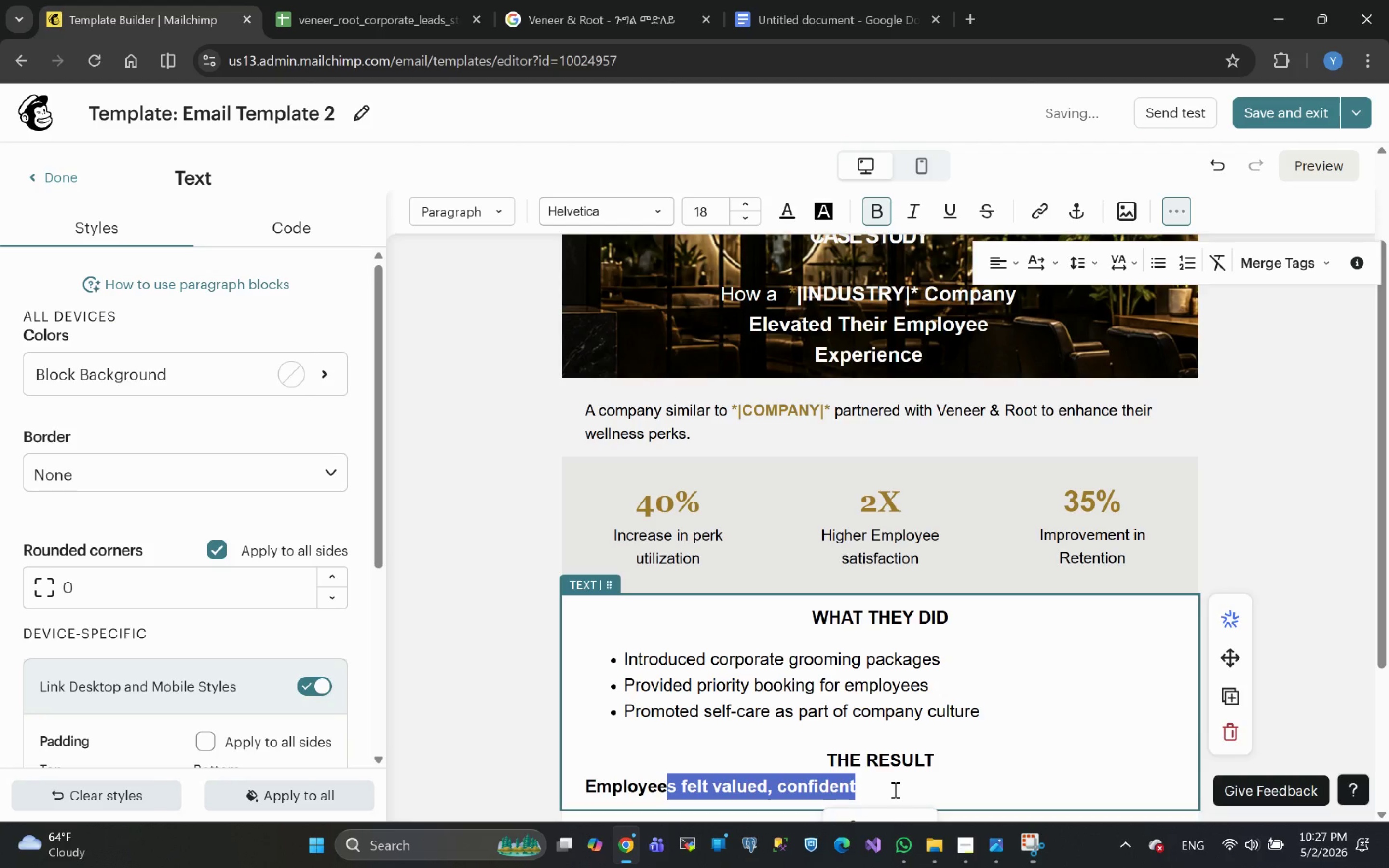 
key(Shift+ArrowLeft)
 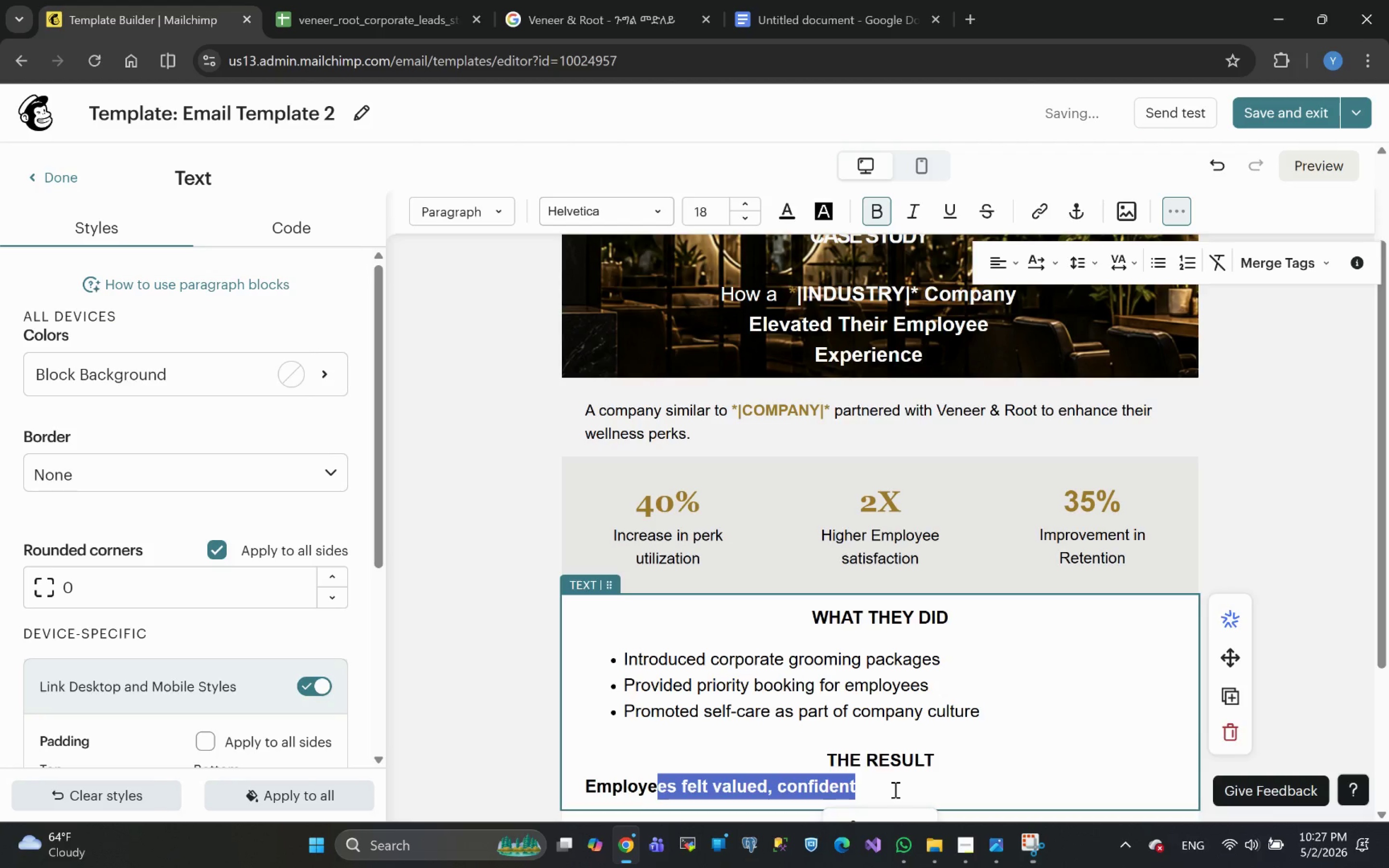 
key(Shift+ArrowLeft)
 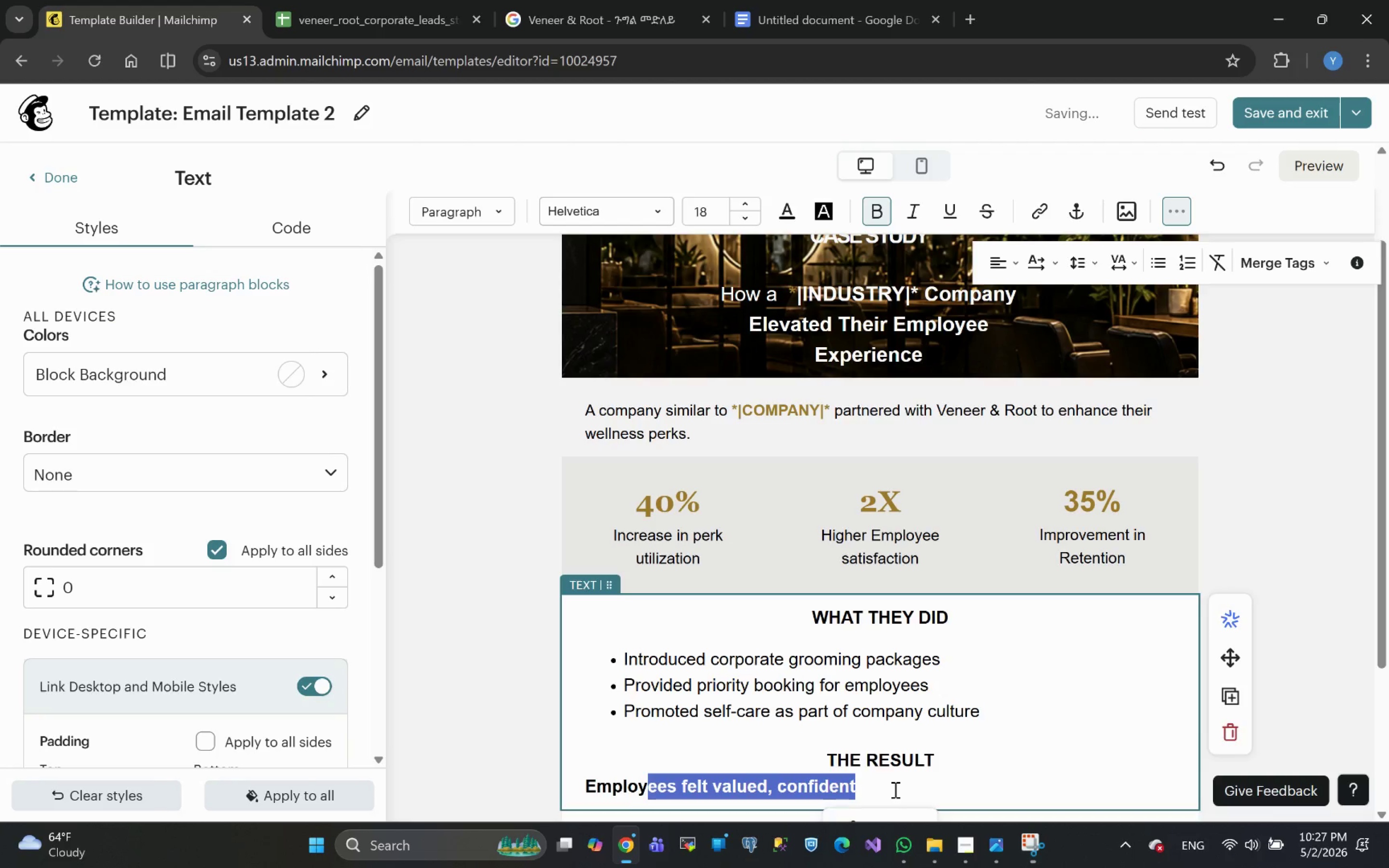 
key(Shift+ArrowLeft)
 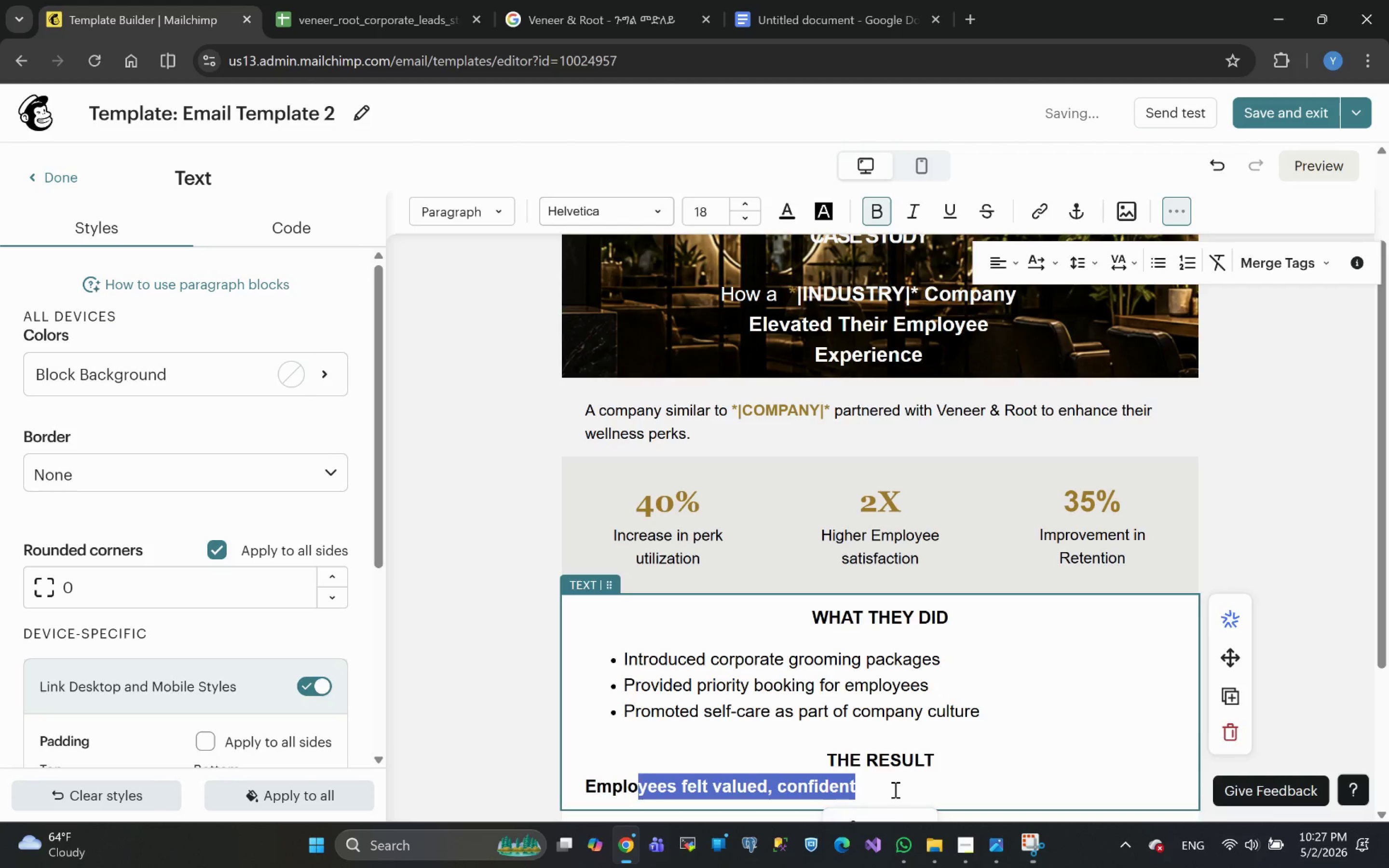 
key(Shift+ArrowLeft)
 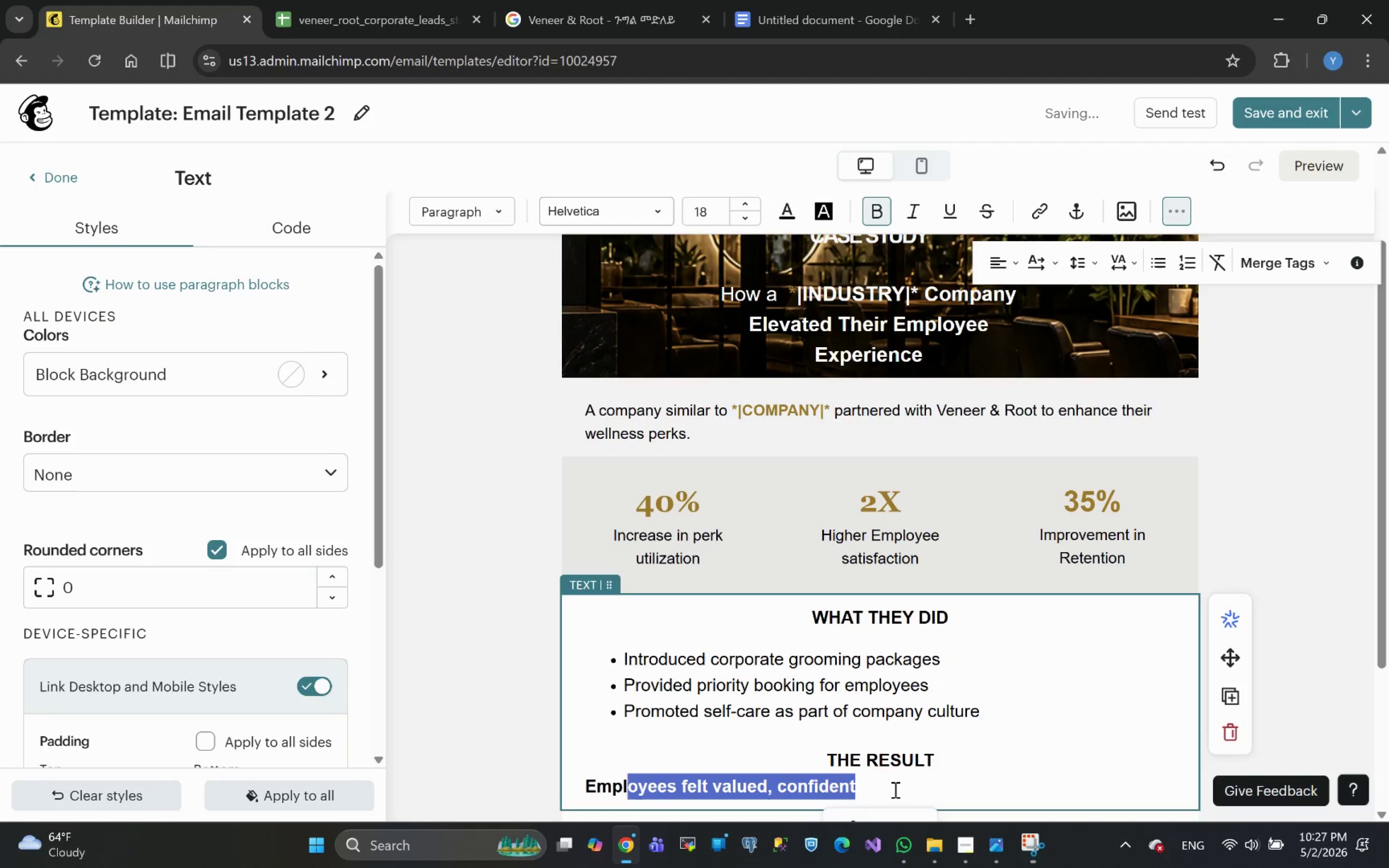 
key(Shift+ArrowLeft)
 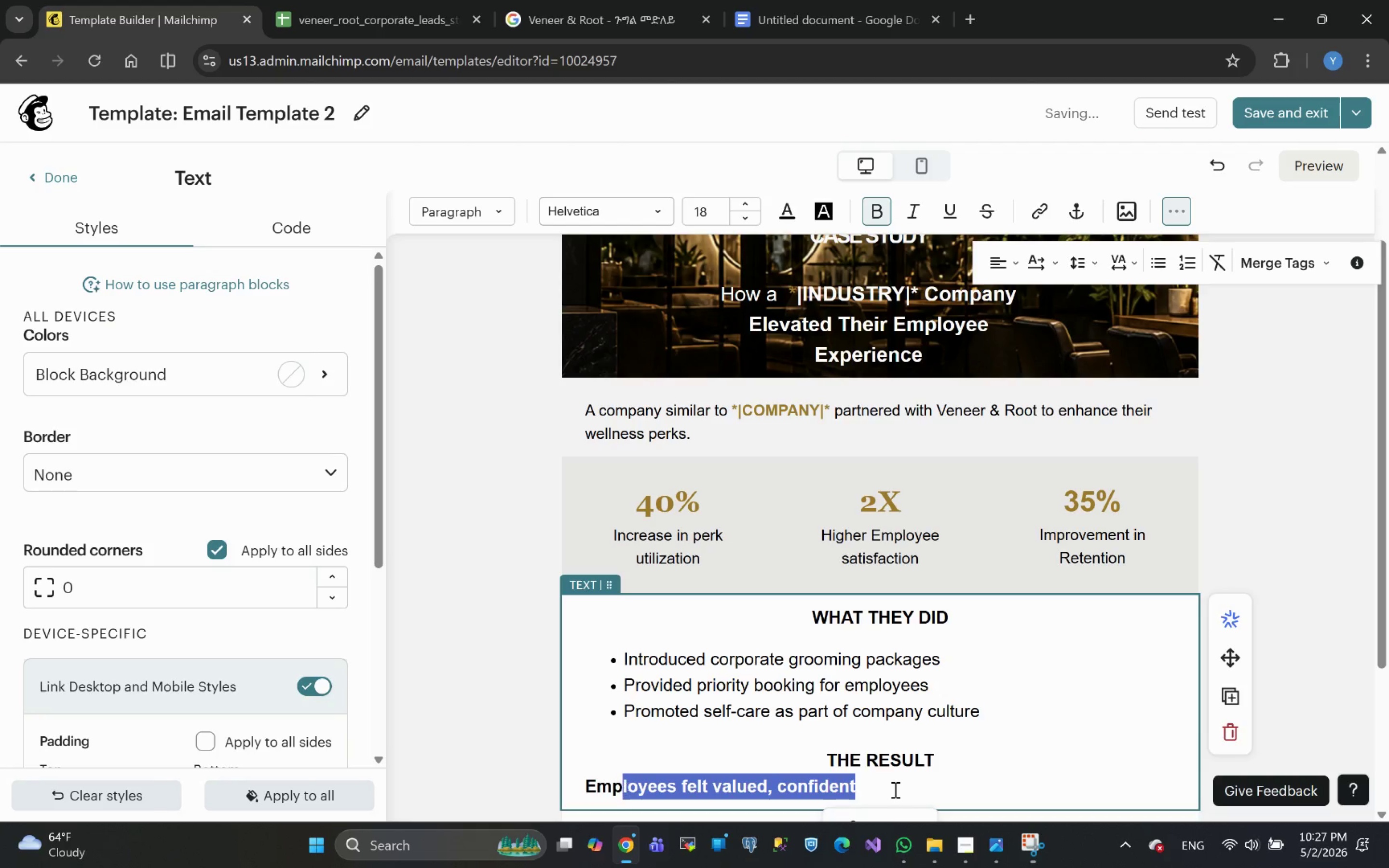 
key(Shift+ArrowLeft)
 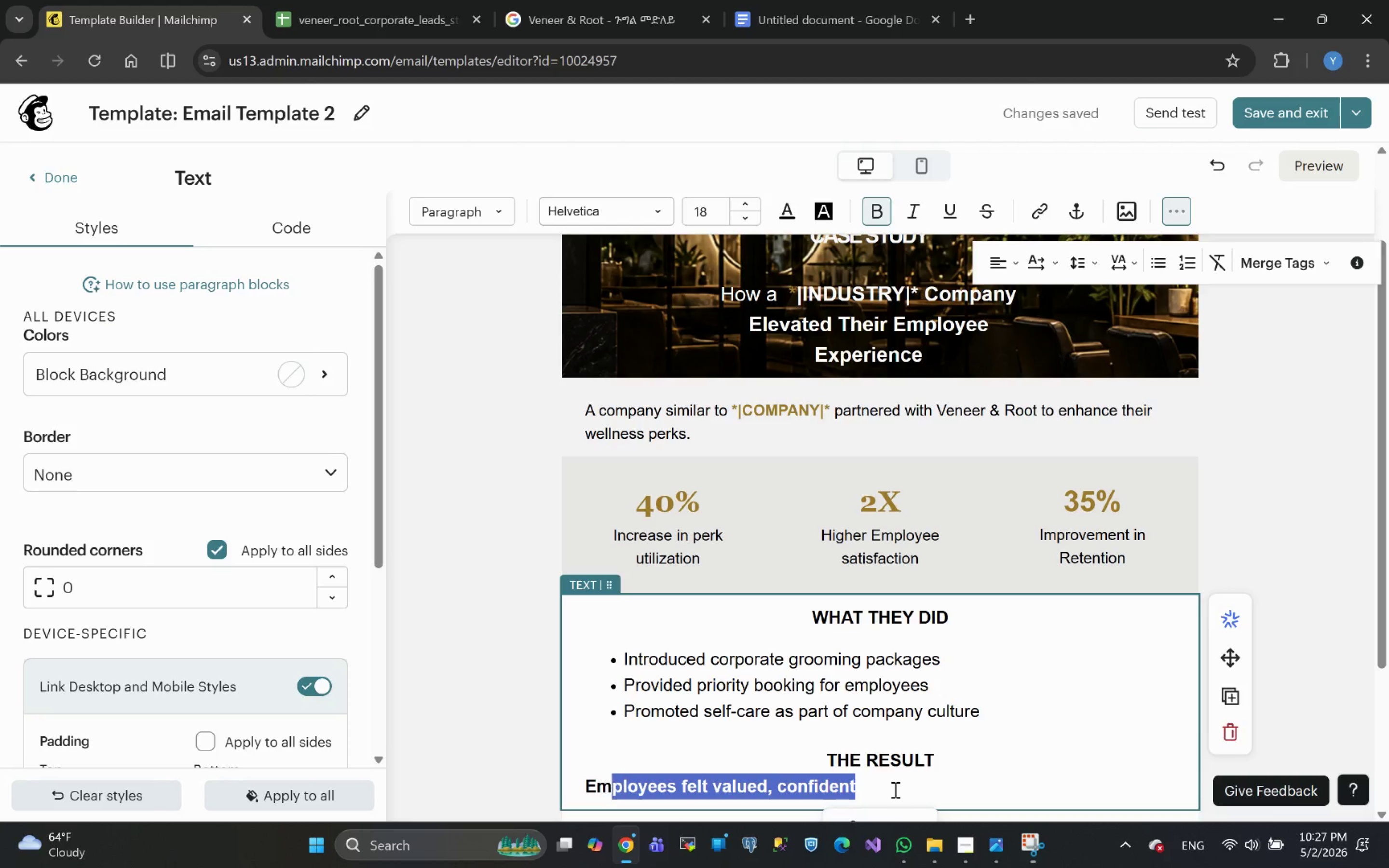 
key(Shift+ArrowLeft)
 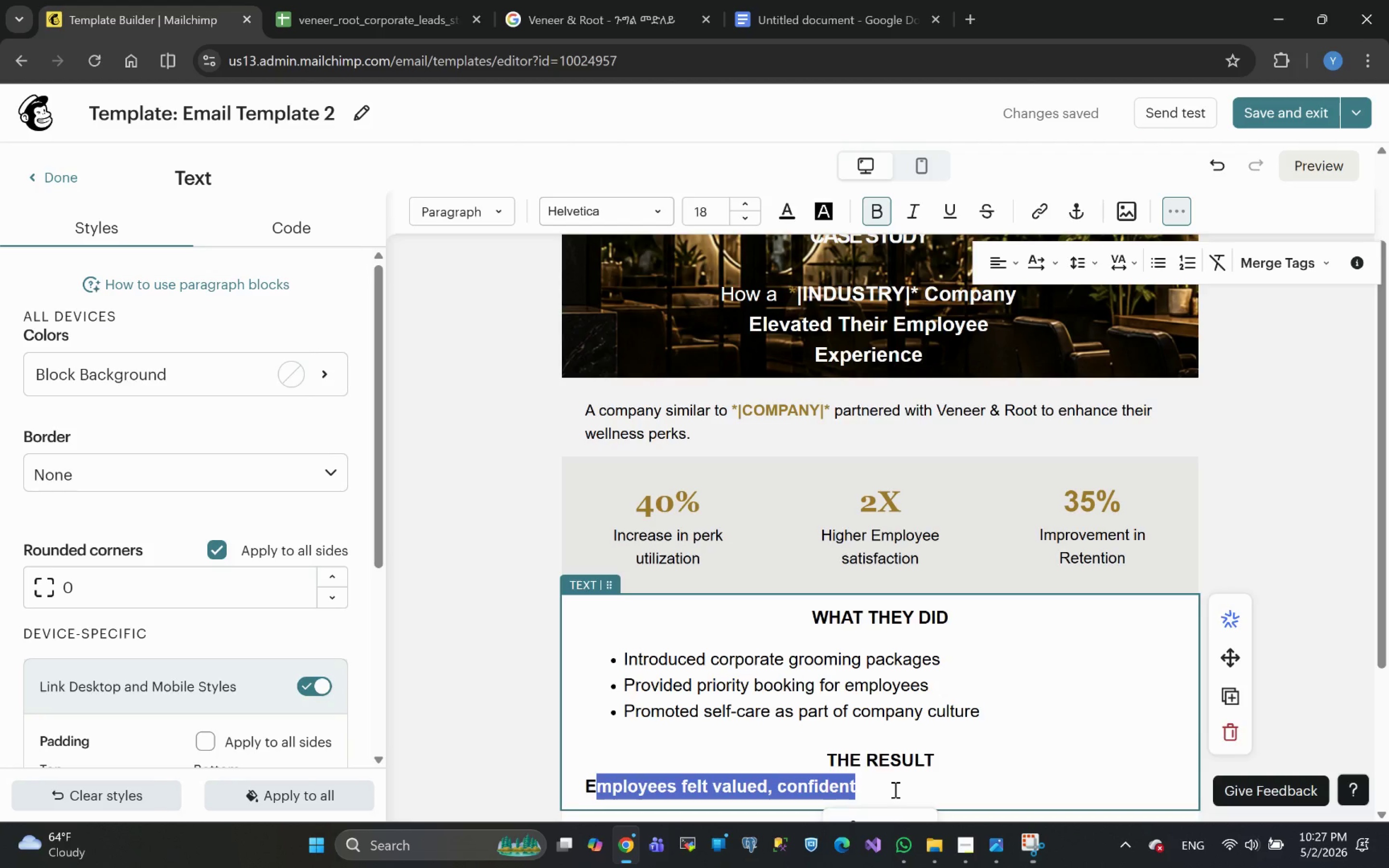 
key(Shift+ArrowLeft)
 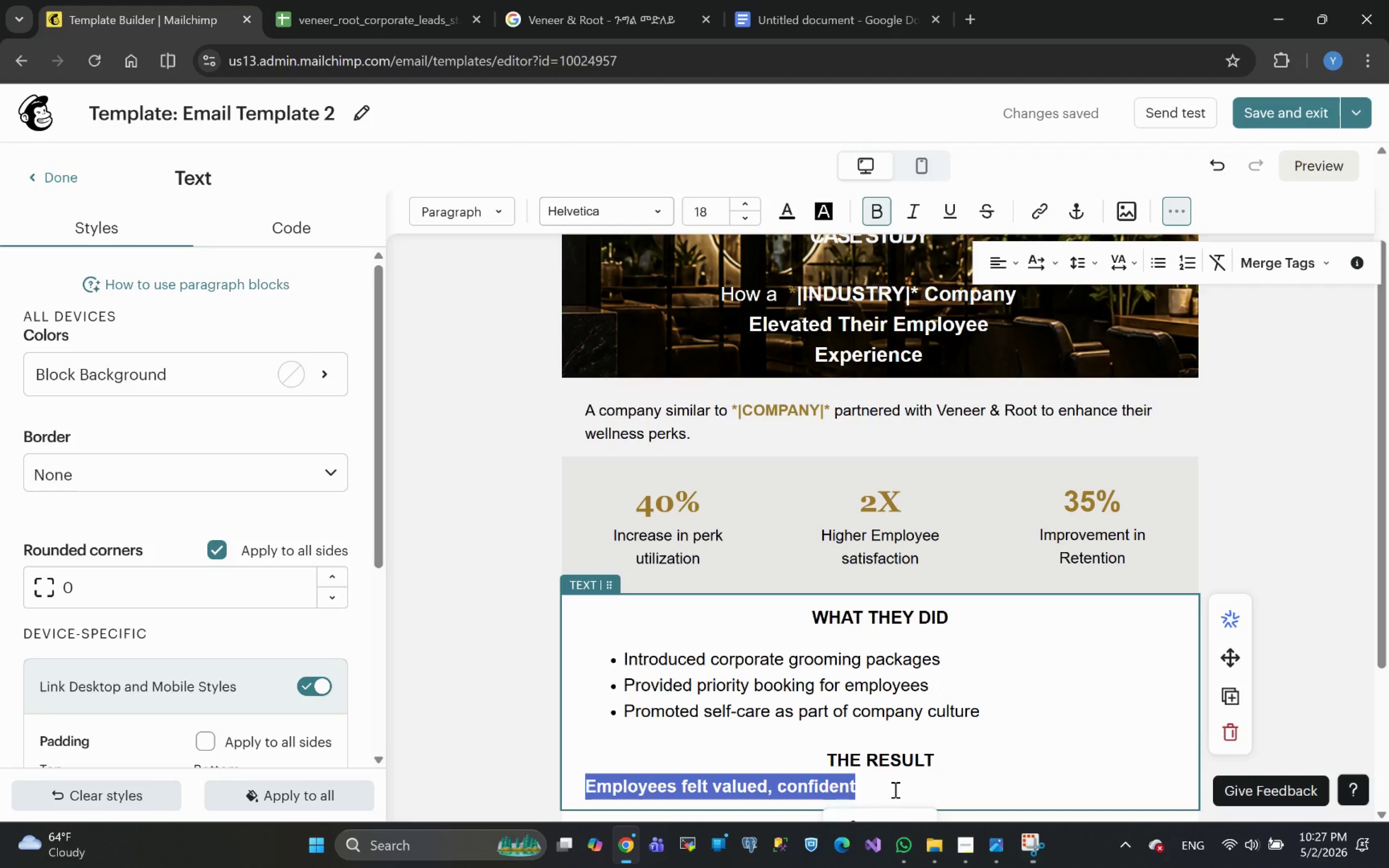 
key(Control+B)
 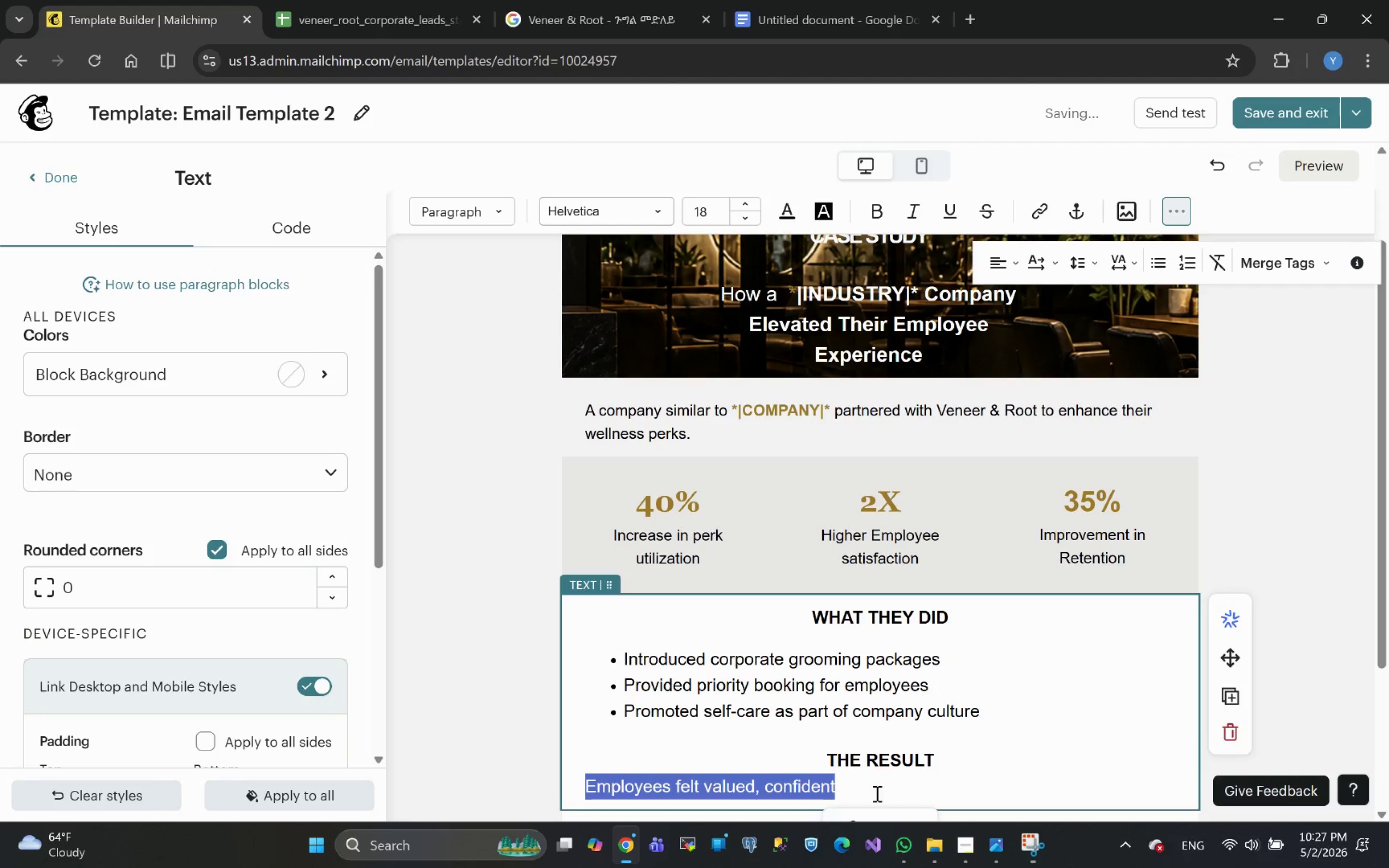 
left_click([871, 791])
 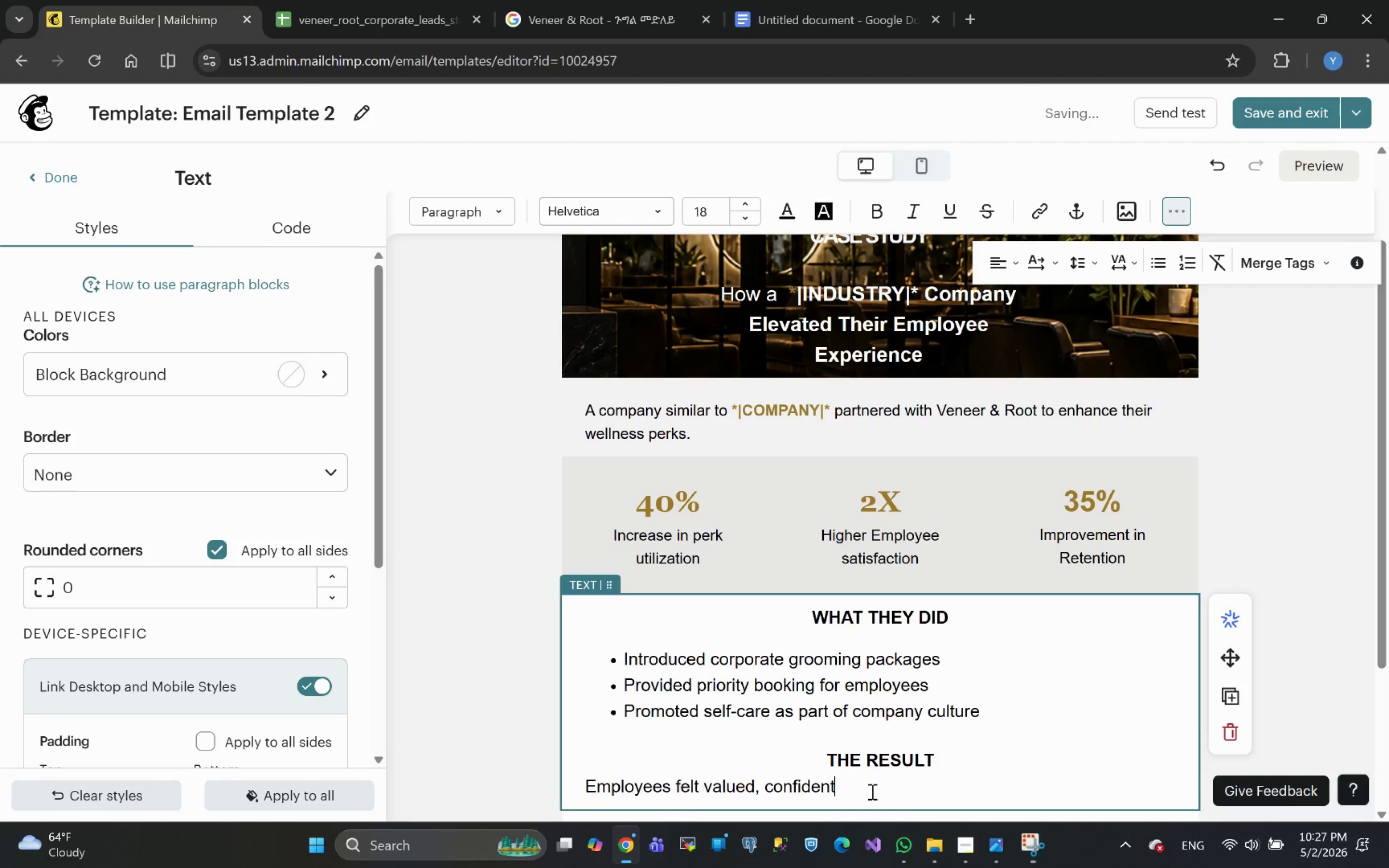 
type( and cared-for)
key(Backspace)
key(Backspace)
key(Backspace)
key(Backspace)
type( for)
 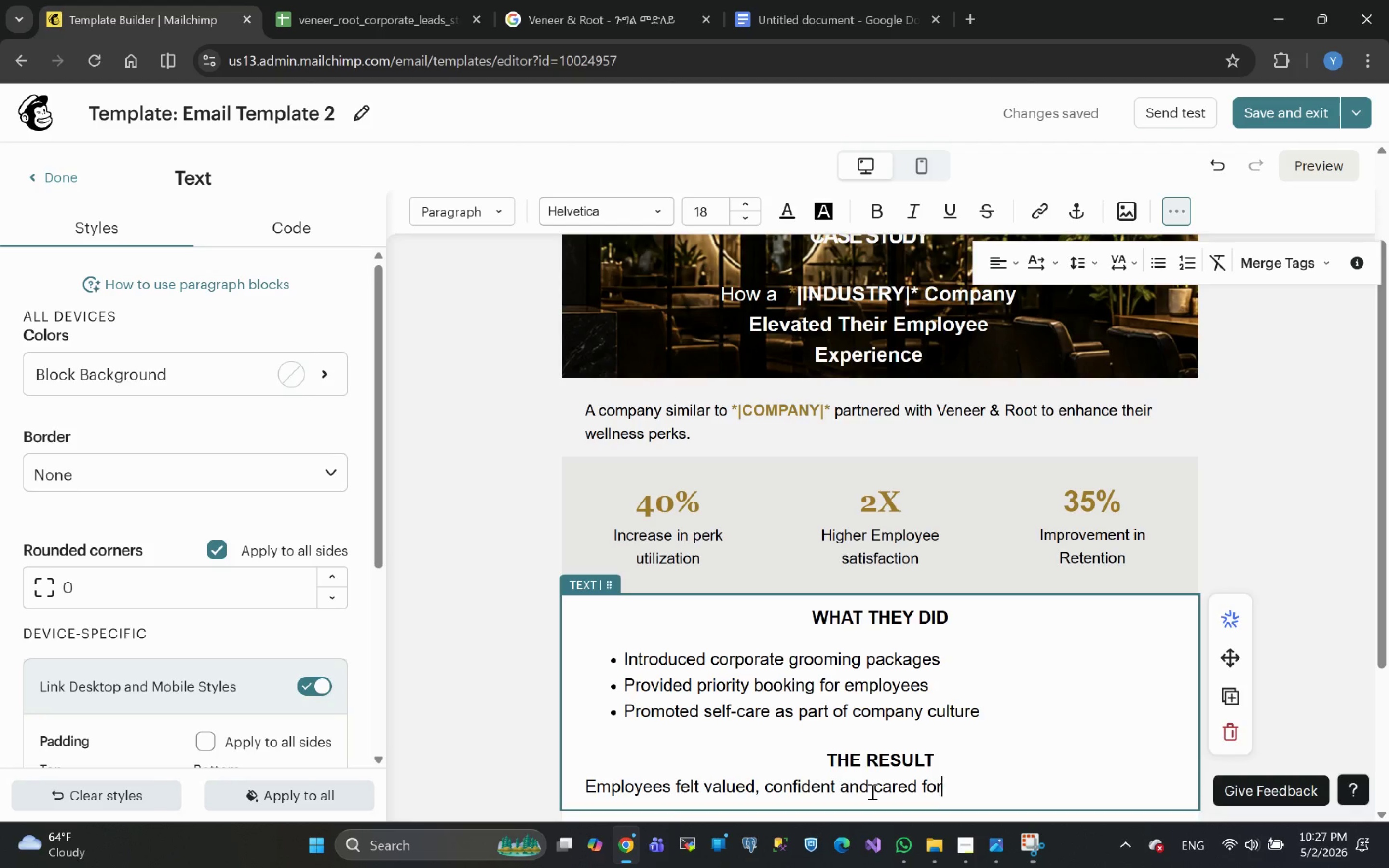 
wait(7.3)
 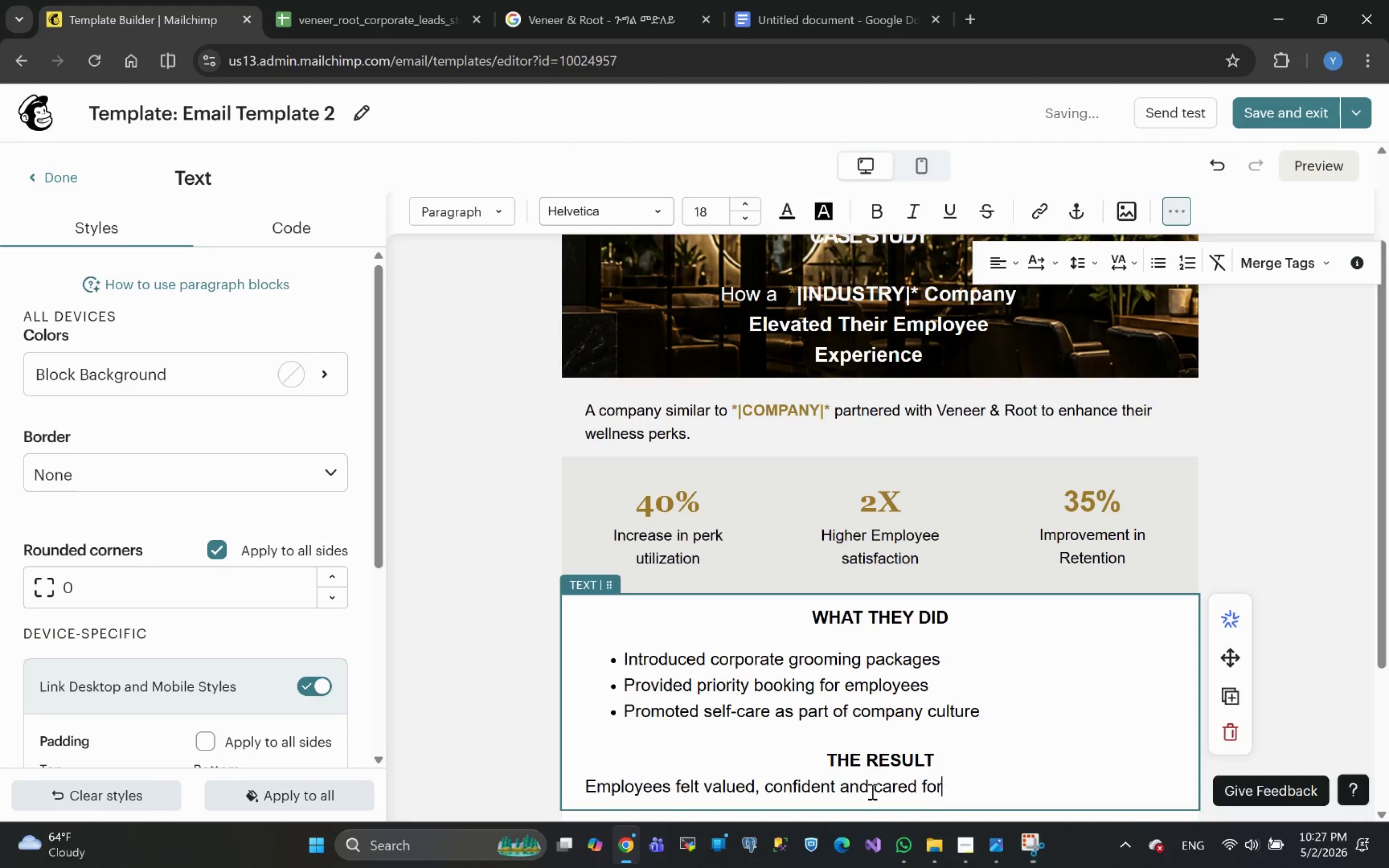 
type( -- and the empact )
key(Backspace)
key(Backspace)
key(Backspace)
key(Backspace)
key(Backspace)
key(Backspace)
key(Backspace)
type(impact showed )
 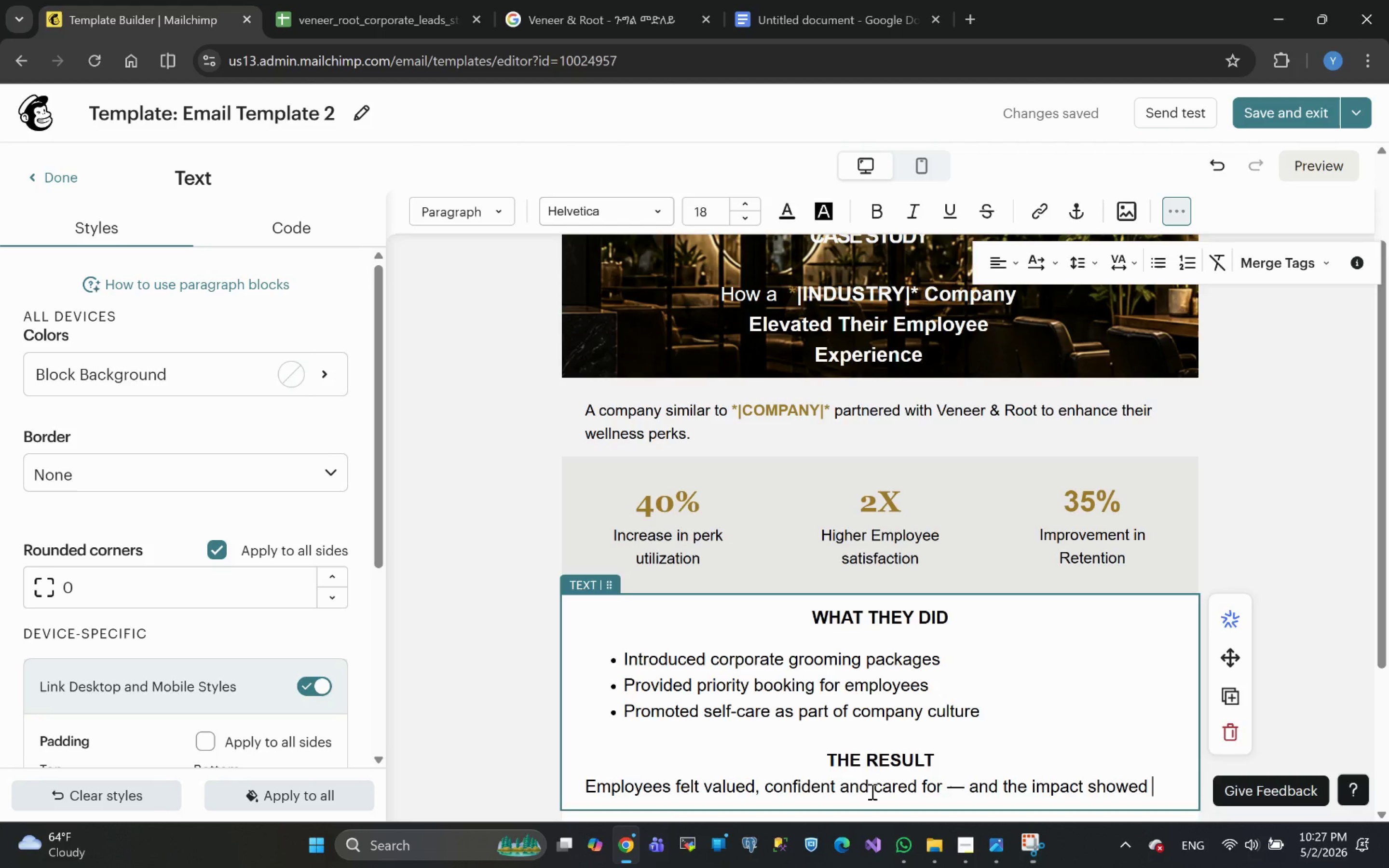 
wait(5.86)
 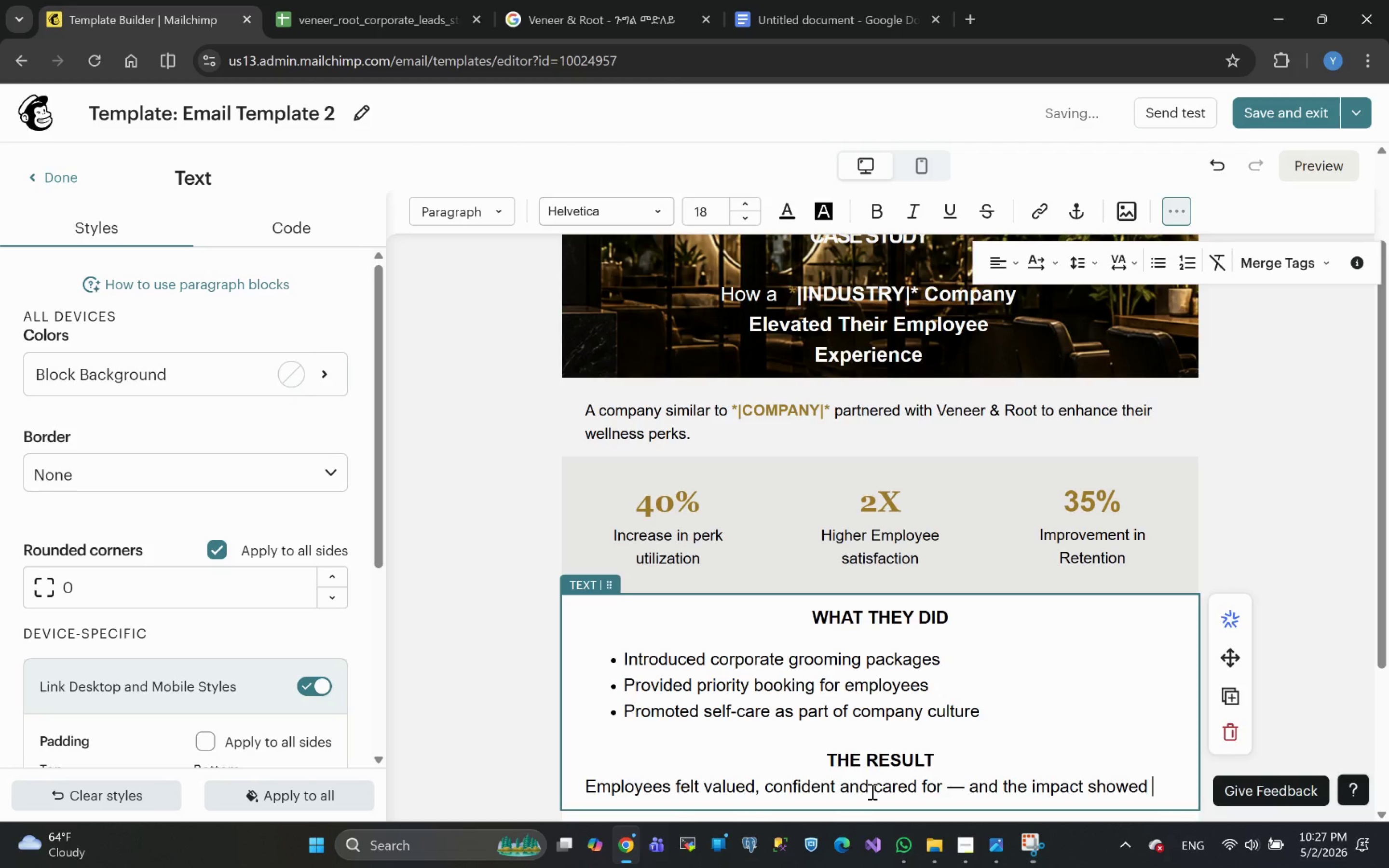 
type(in engagement and )
 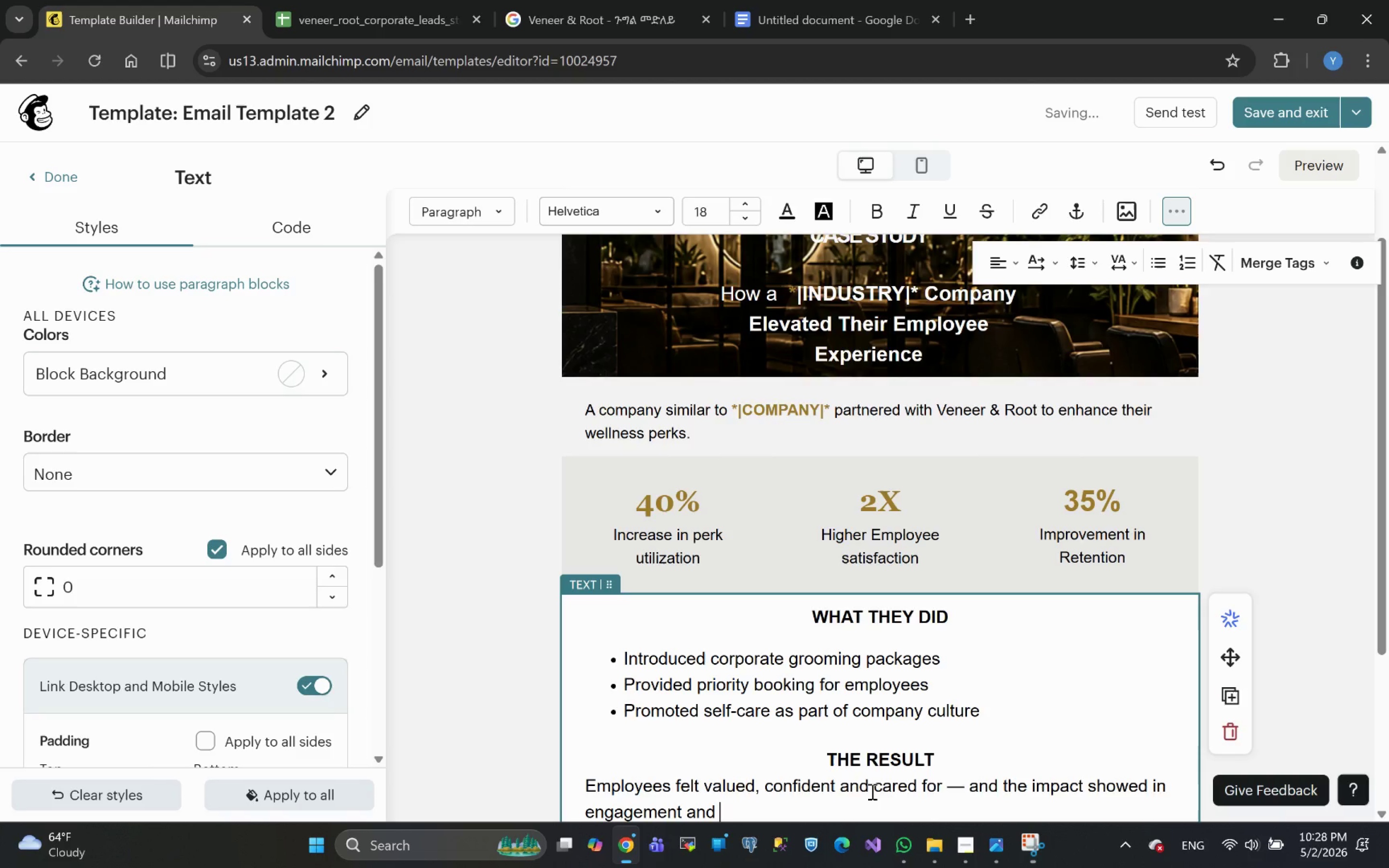 
type(retention.)
 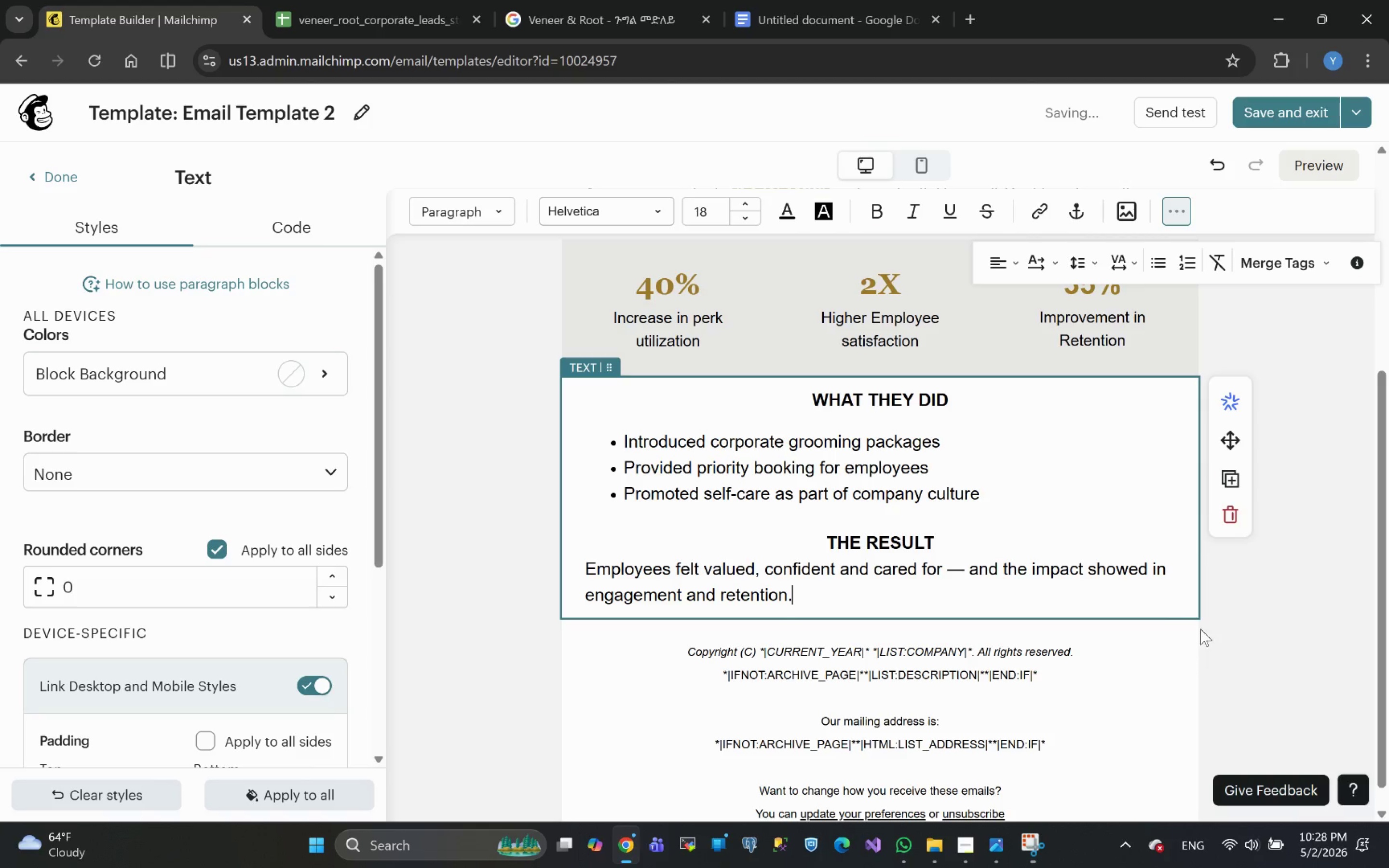 
wait(5.21)
 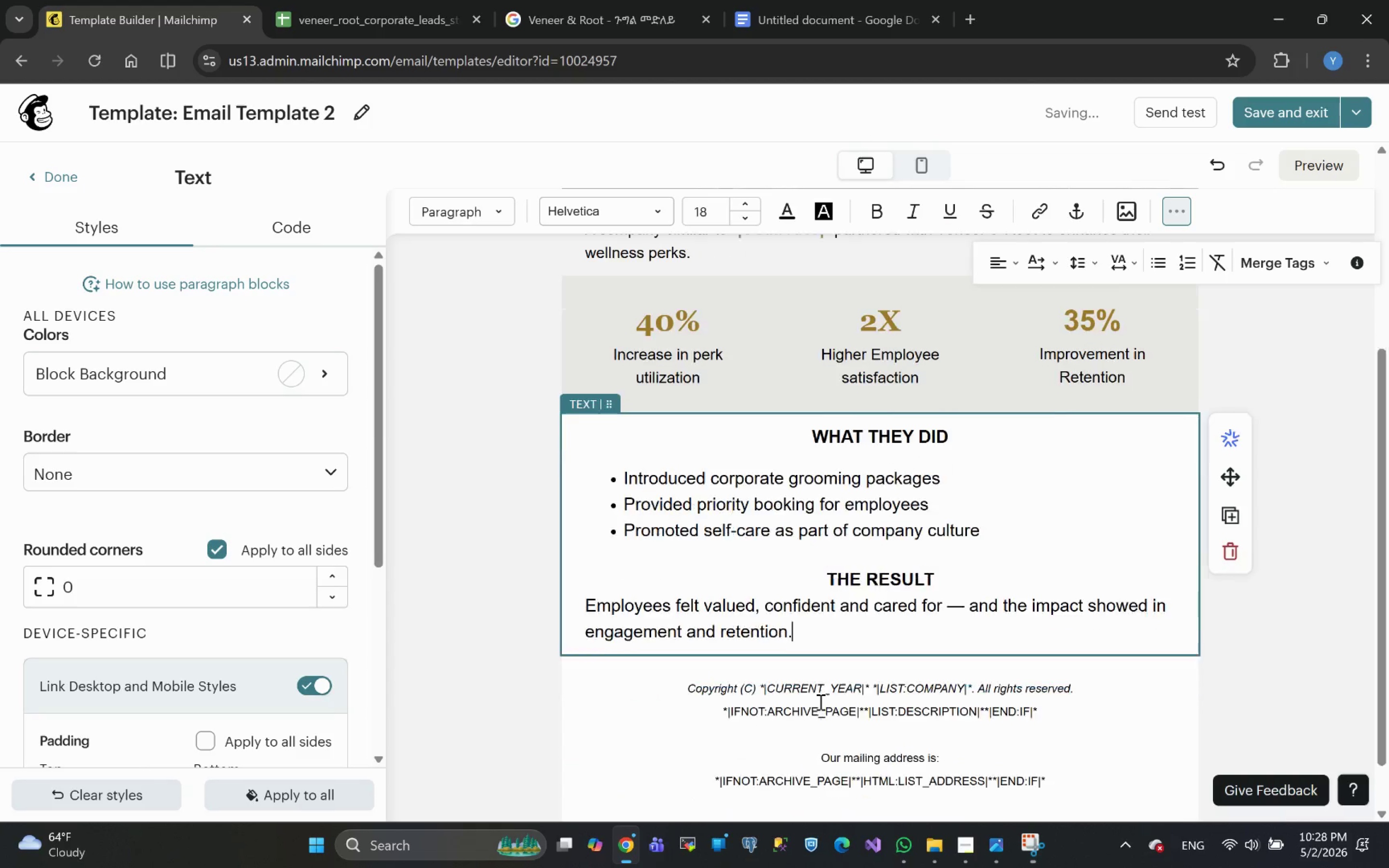 
left_click([1325, 672])
 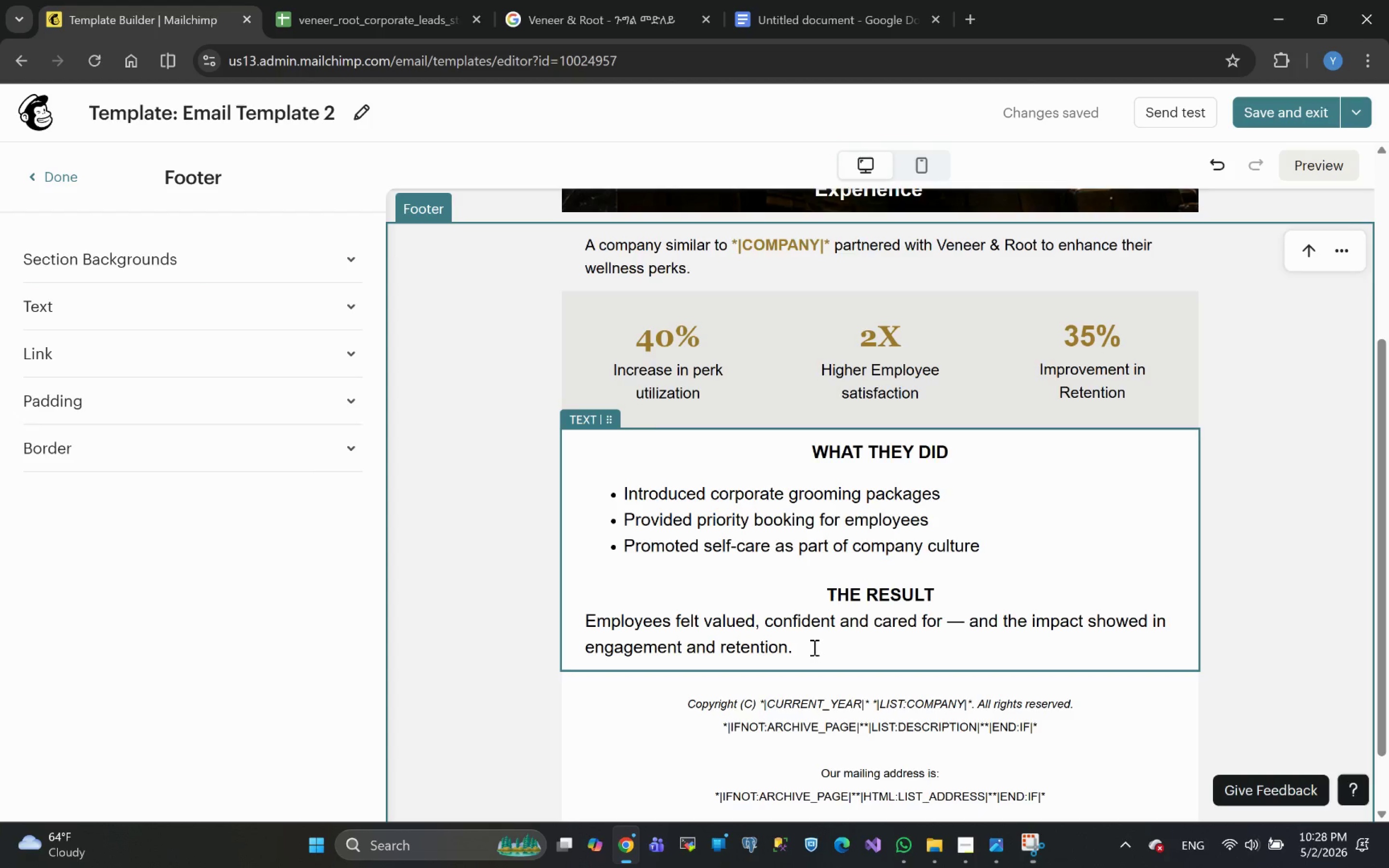 
wait(21.77)
 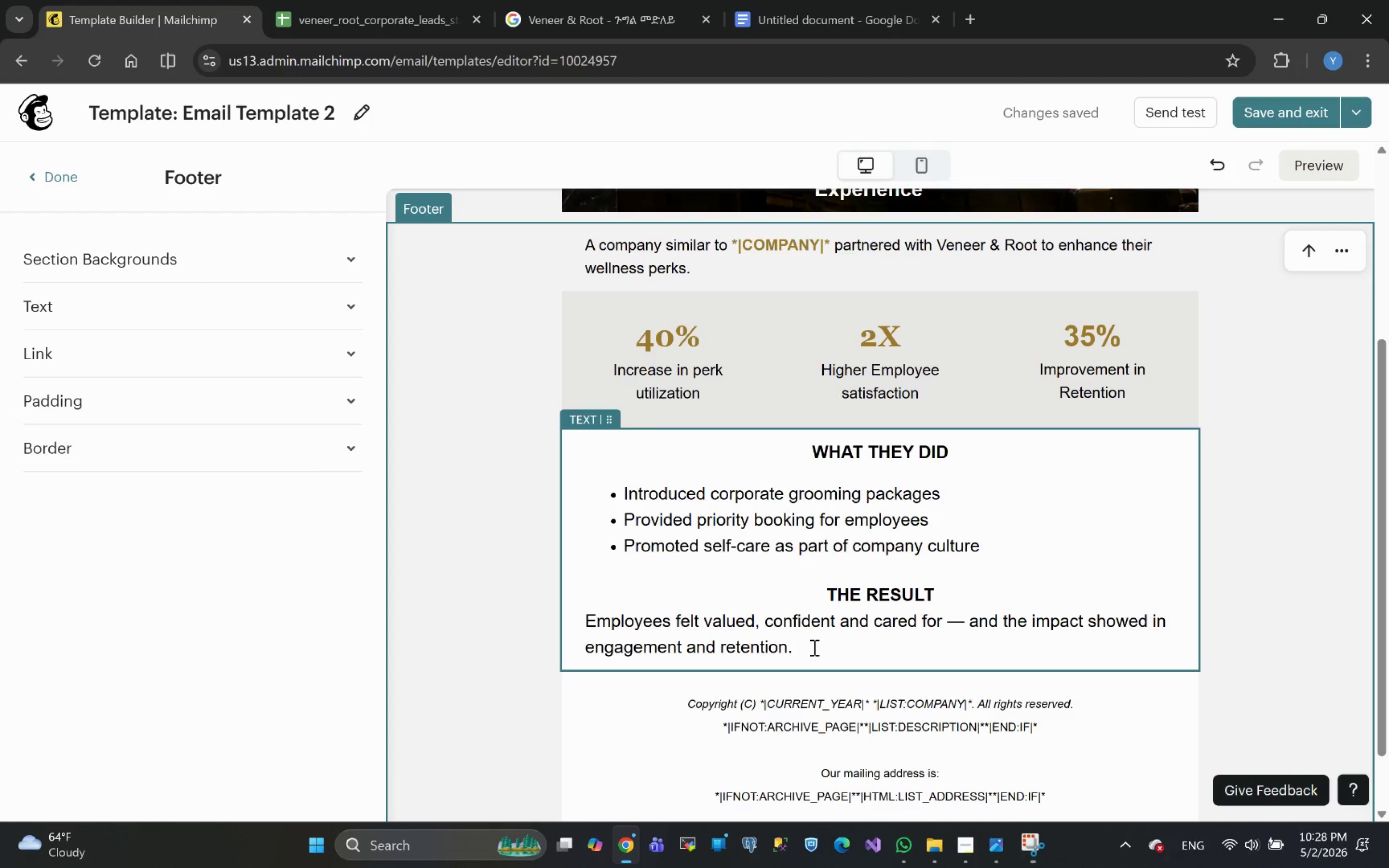 
left_click([42, 183])
 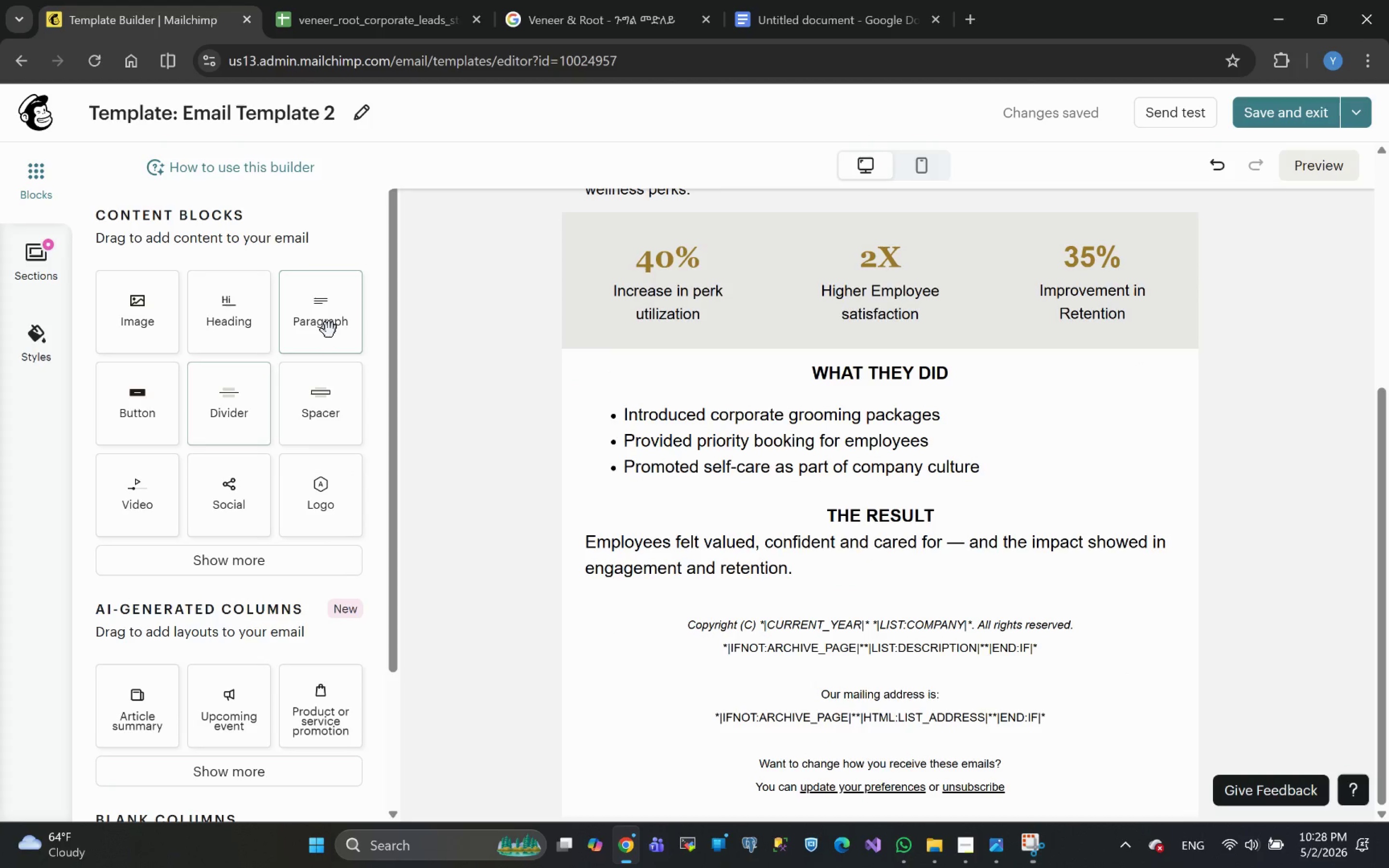 
left_click_drag(start_coordinate=[317, 323], to_coordinate=[777, 590])
 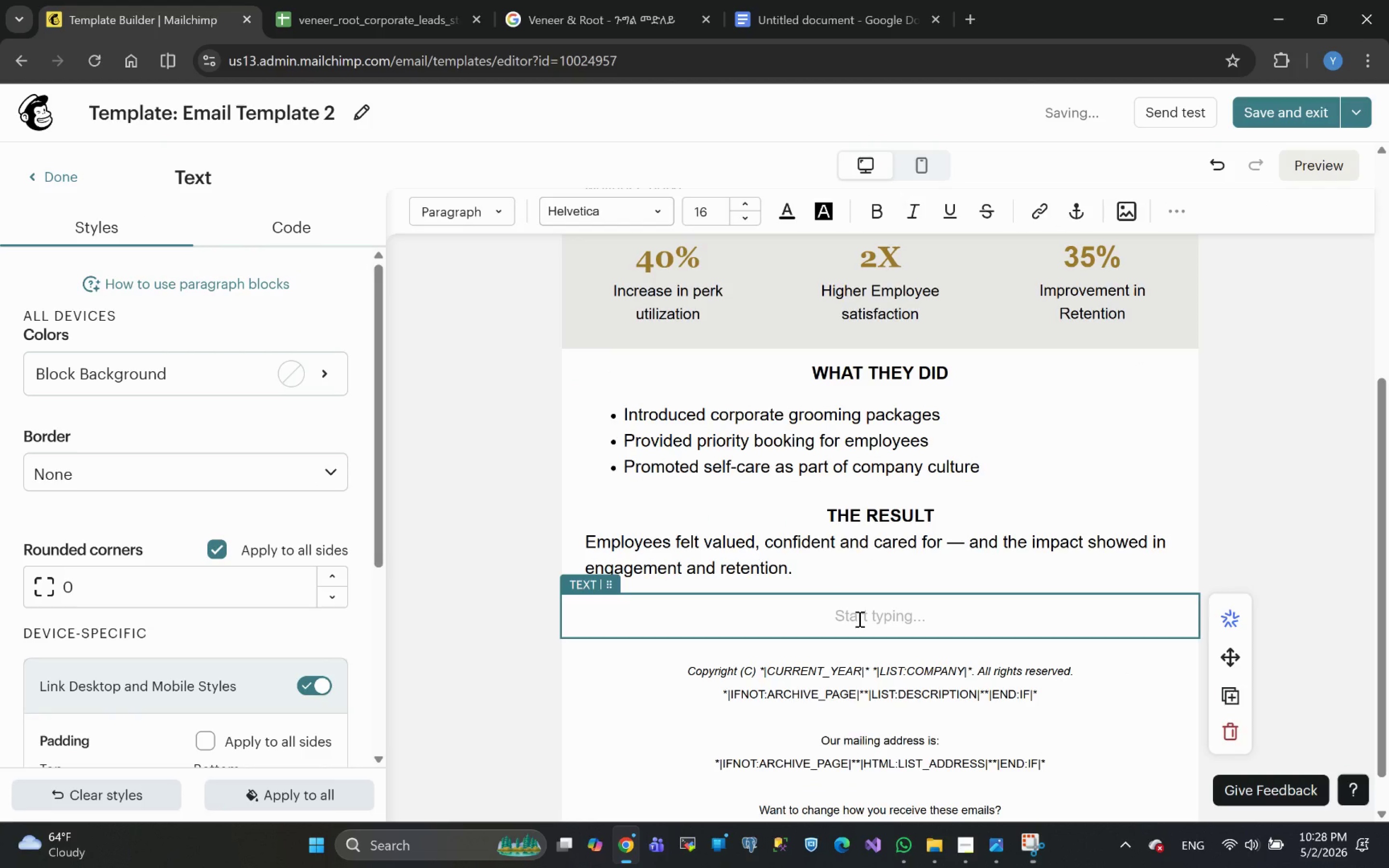 
key(CapsLock)
 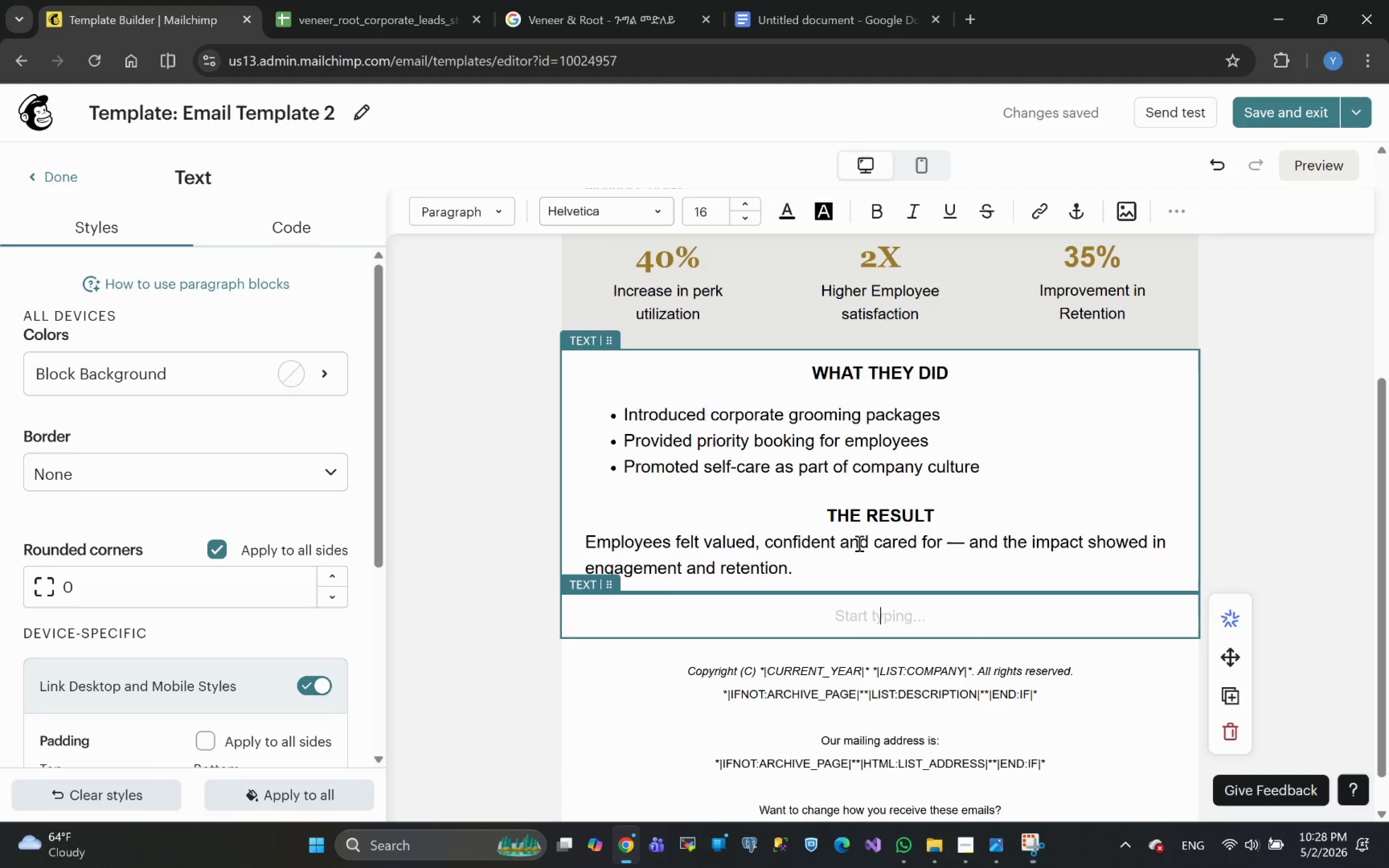 
type(READY )
 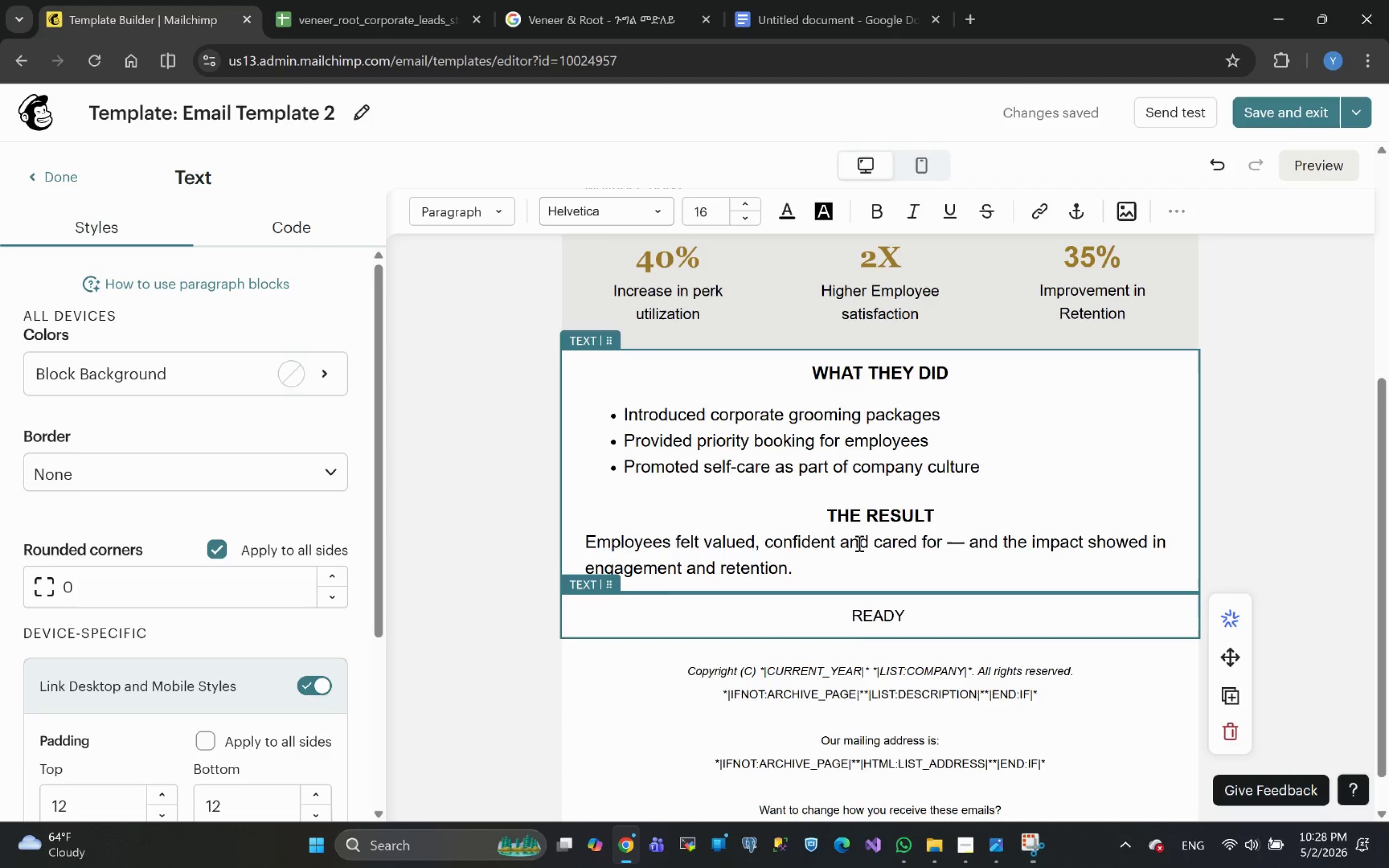 
wait(7.89)
 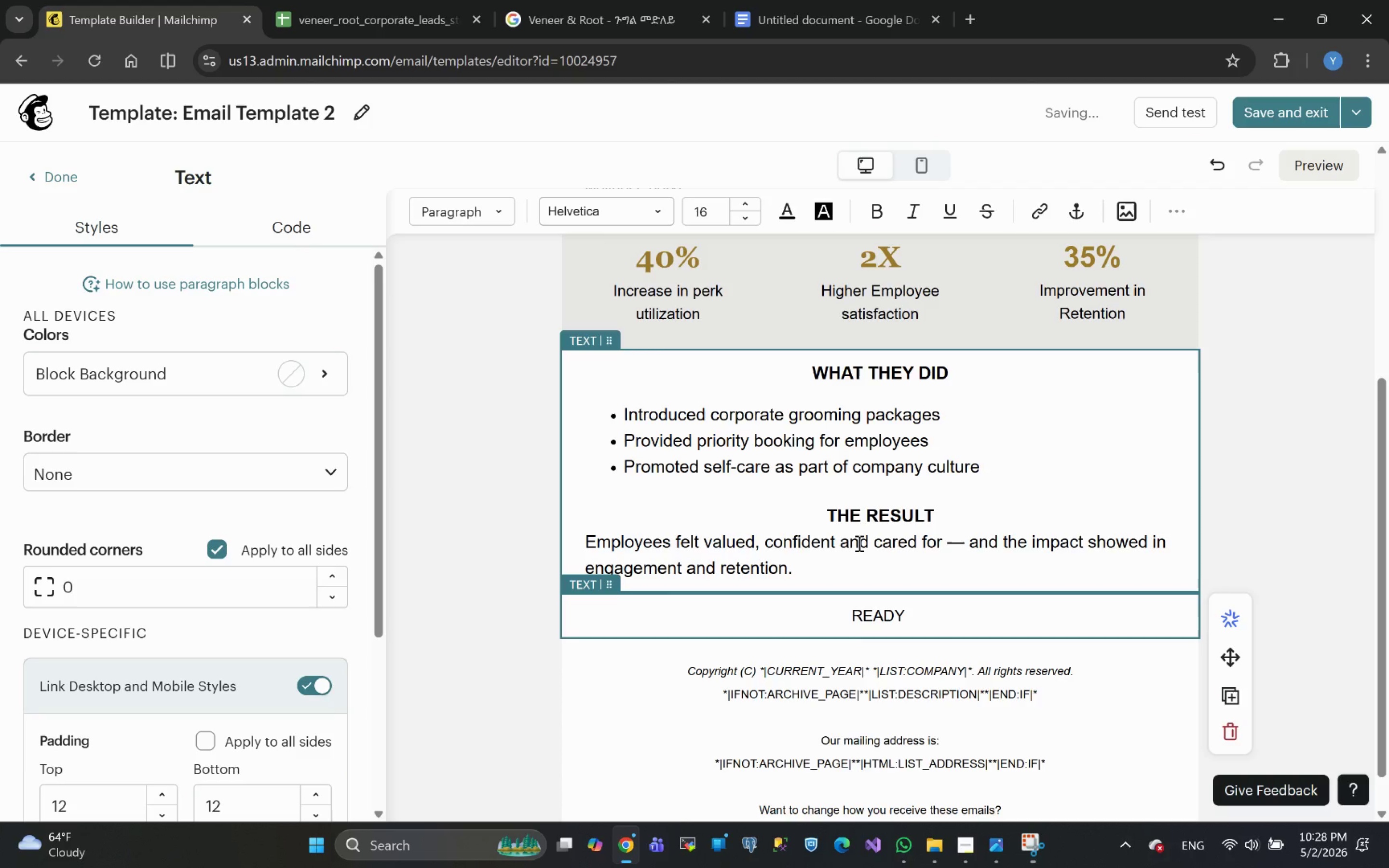 
type(TO SEE THE IMPACT )
key(Backspace)
 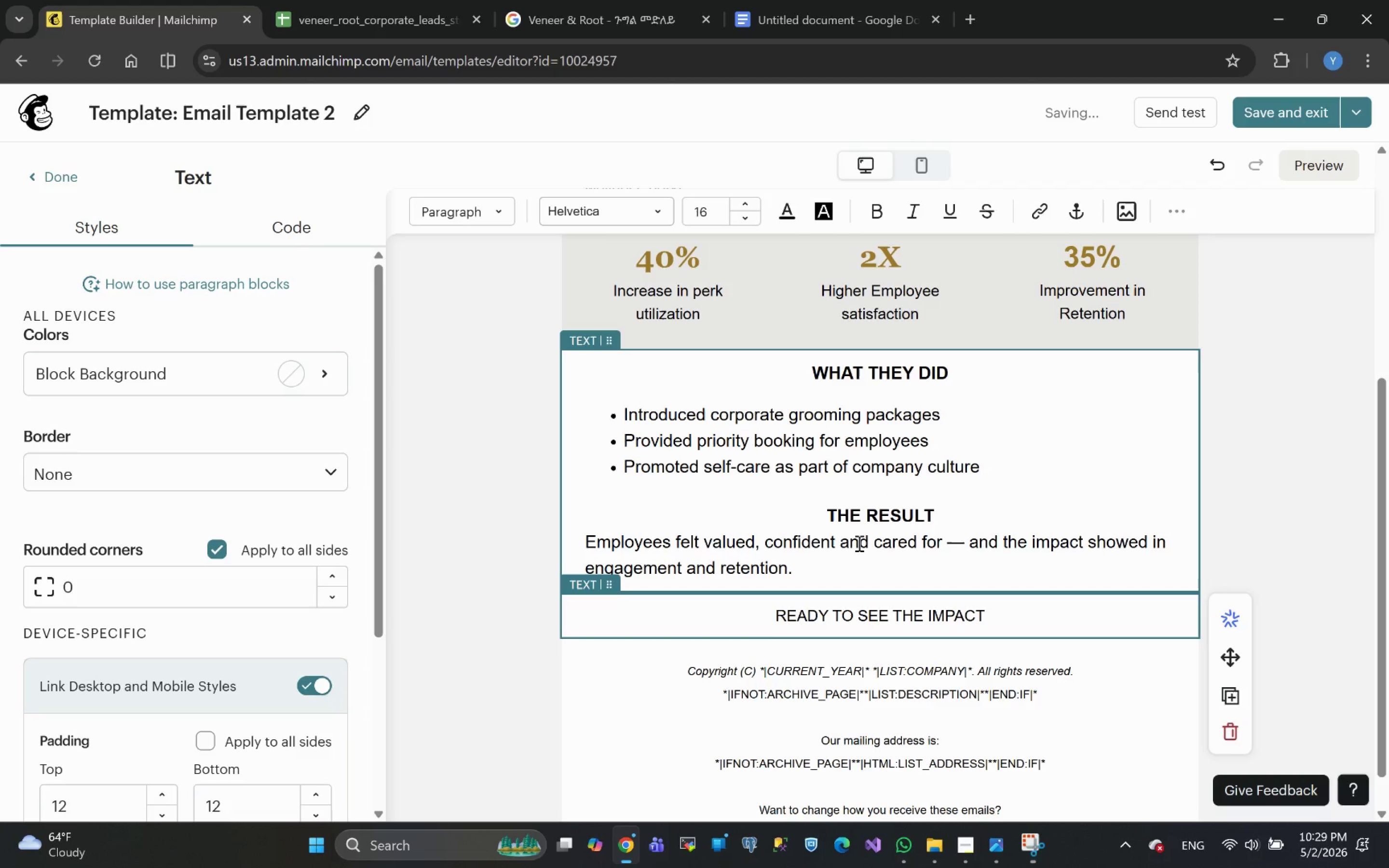 
type( AT )
 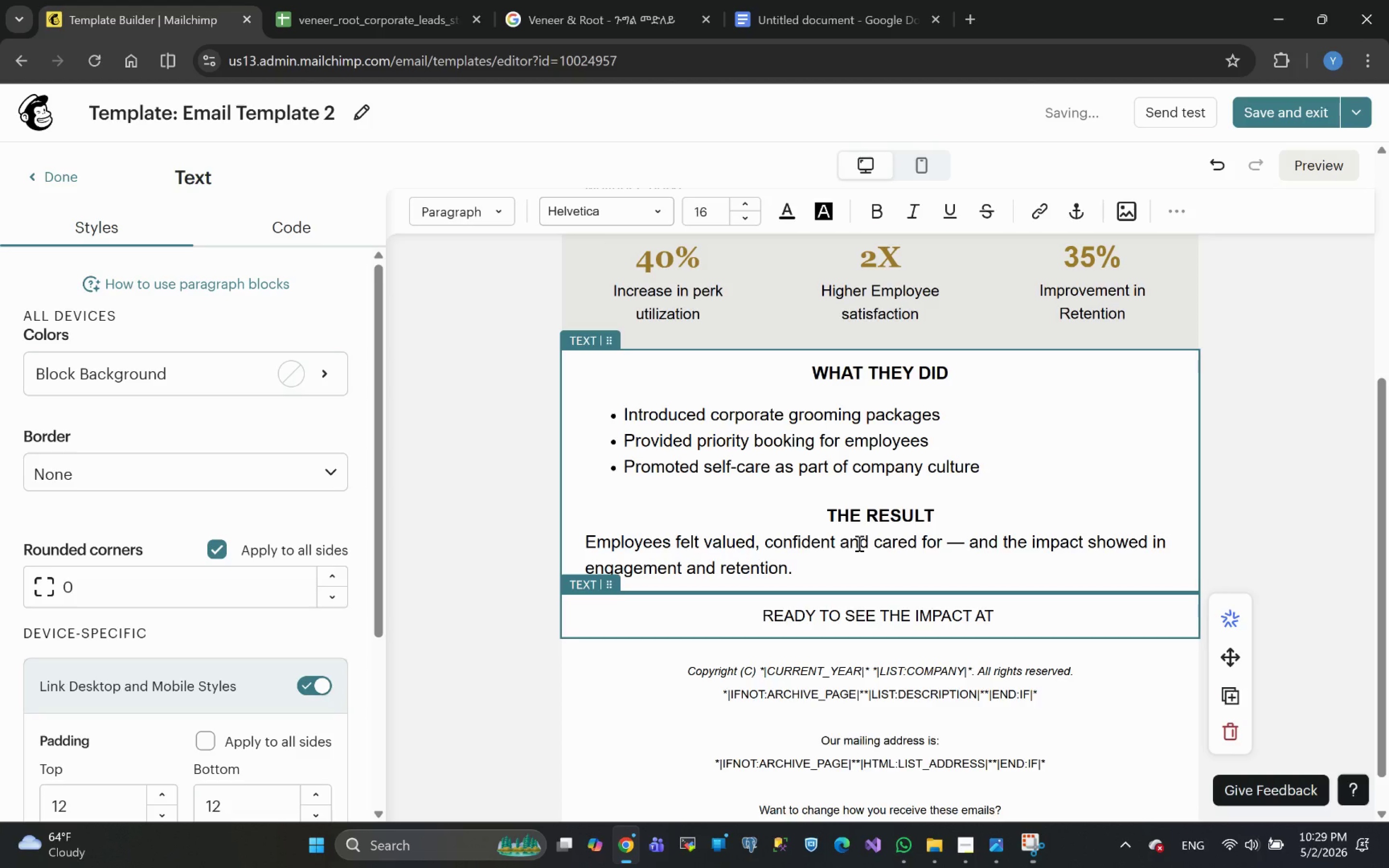 
wait(6.32)
 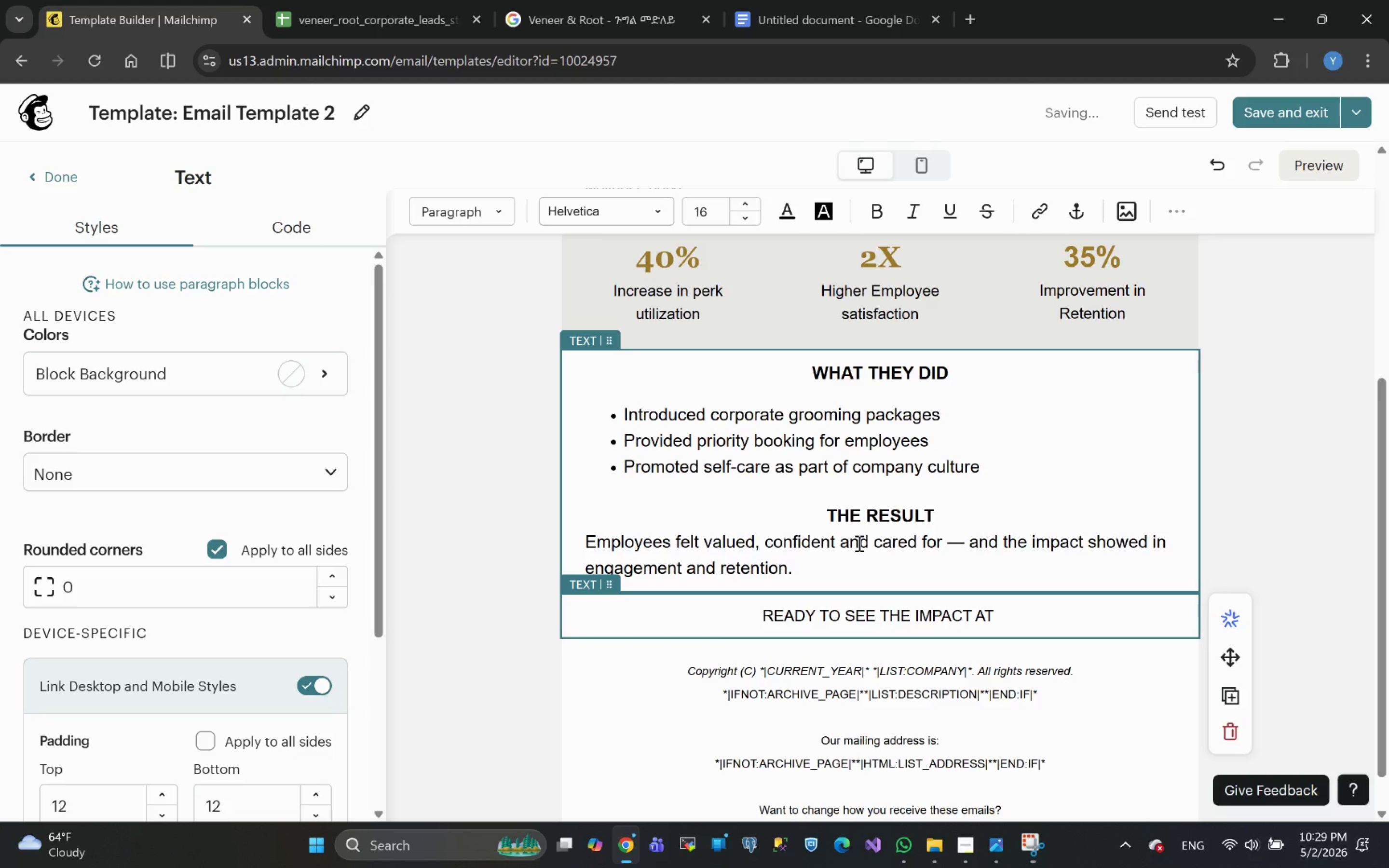 
type(*|COMPANY)
 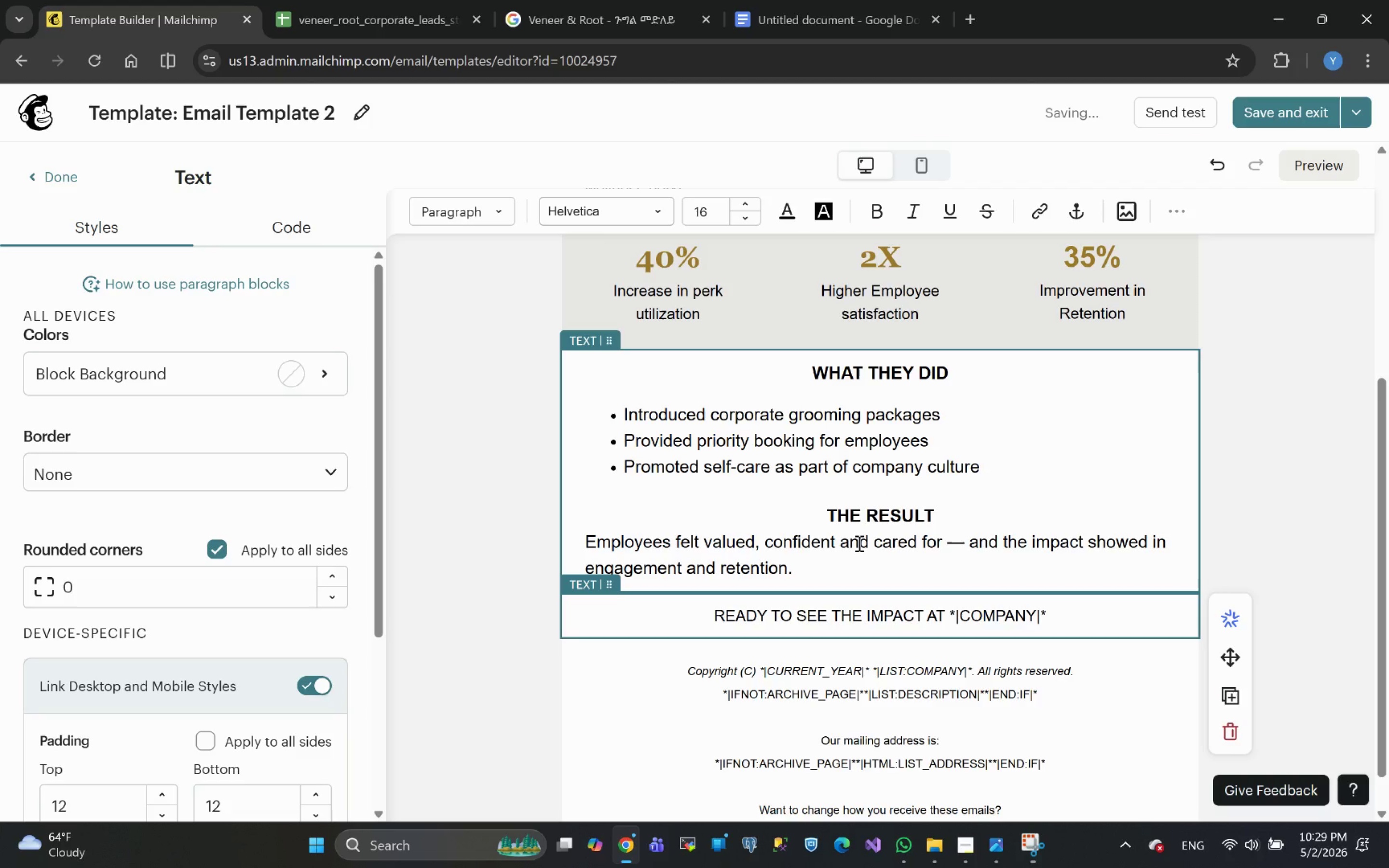 
key(ArrowRight)
 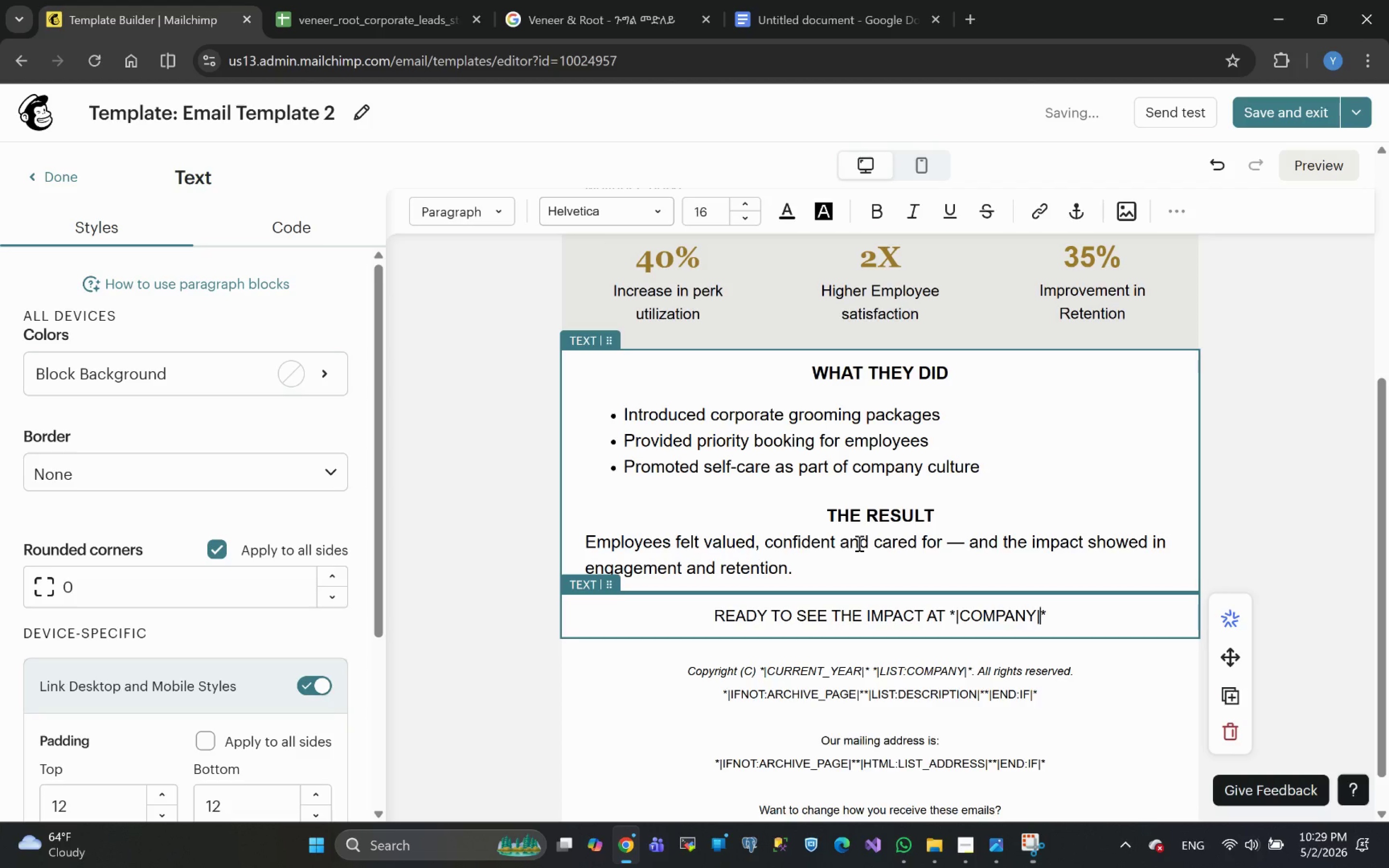 
key(ArrowRight)
 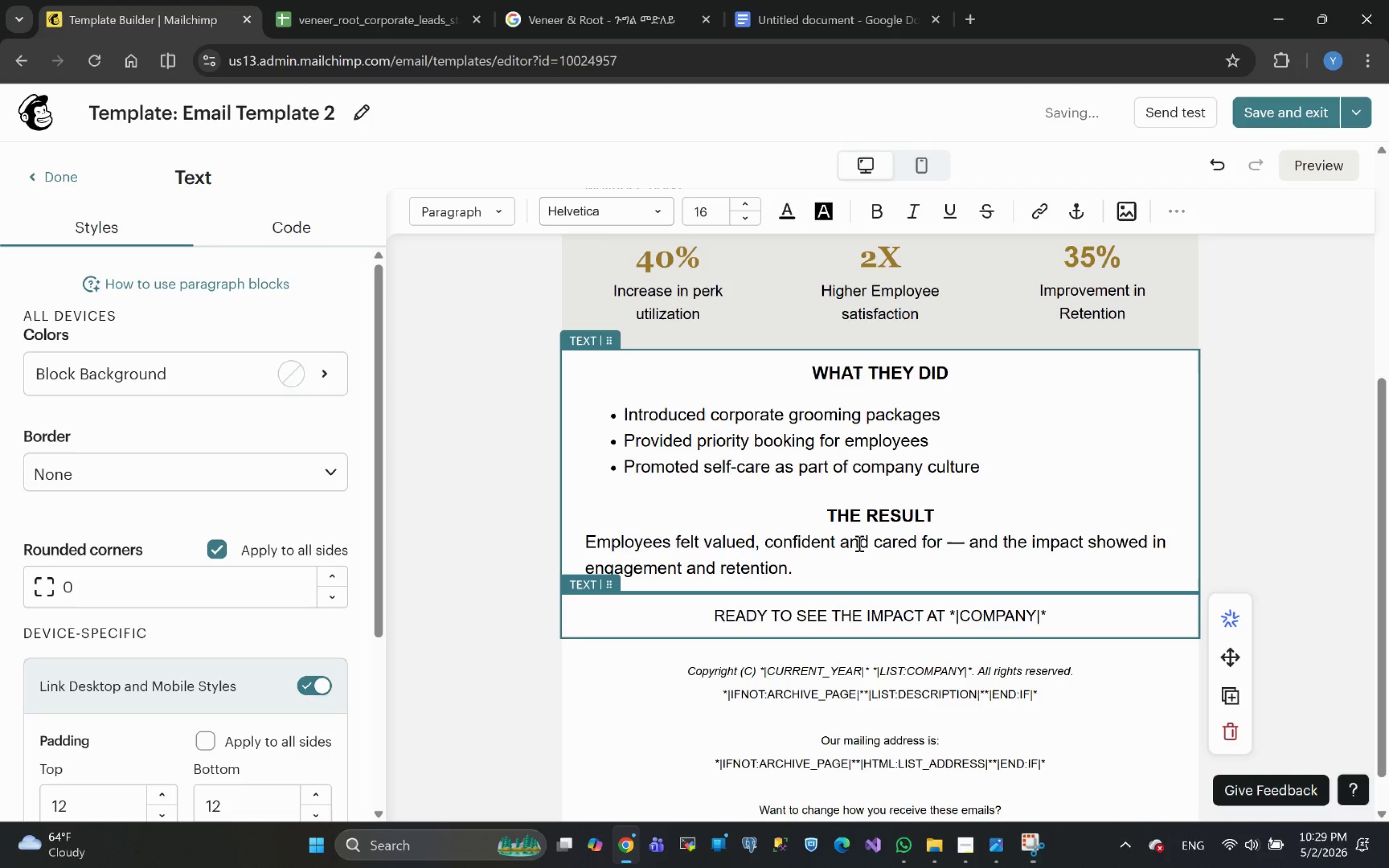 
key(Shift+ShiftRight)
 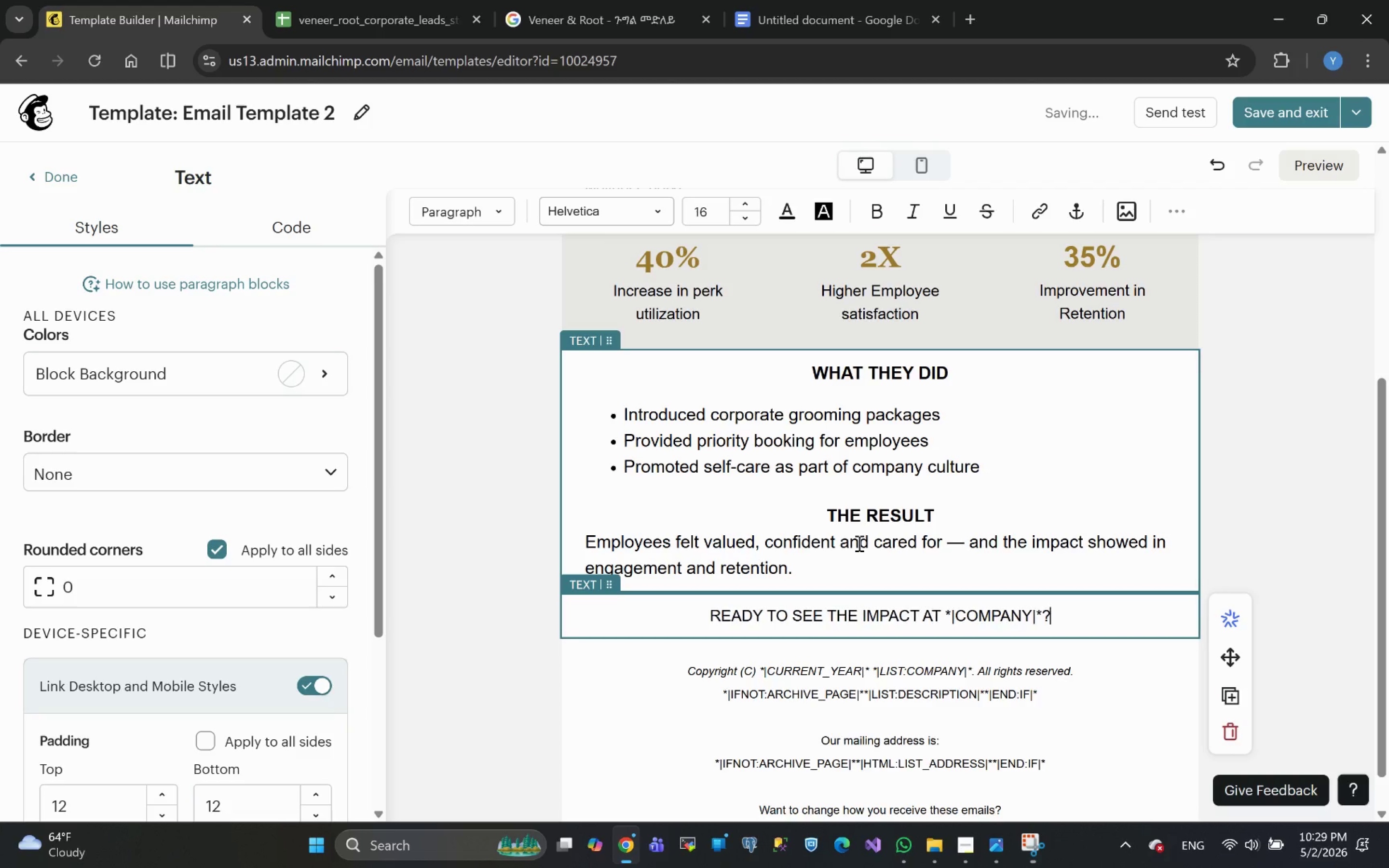 
key(Shift+Slash)
 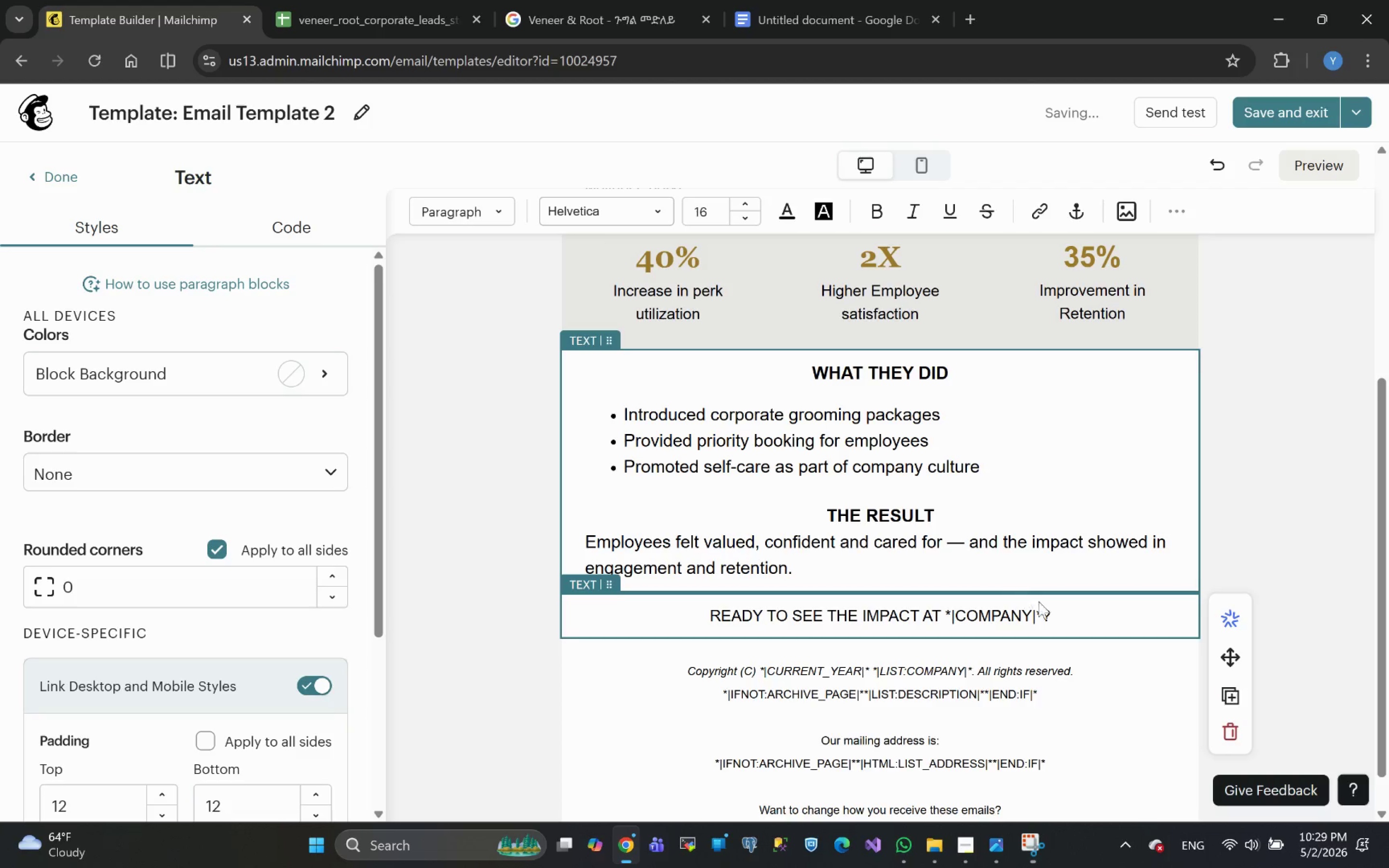 
left_click_drag(start_coordinate=[1053, 620], to_coordinate=[715, 612])
 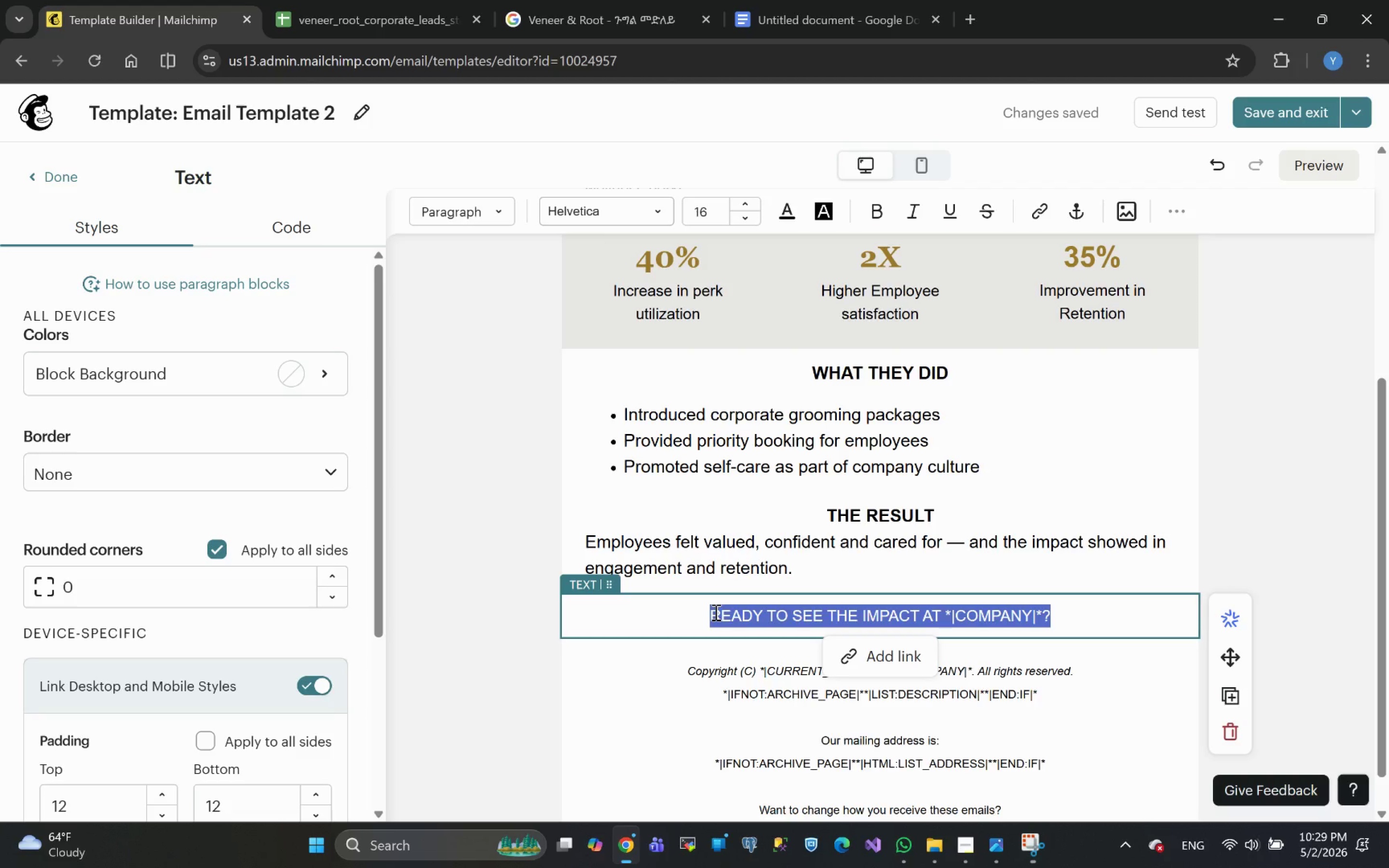 
key(Control+B)
 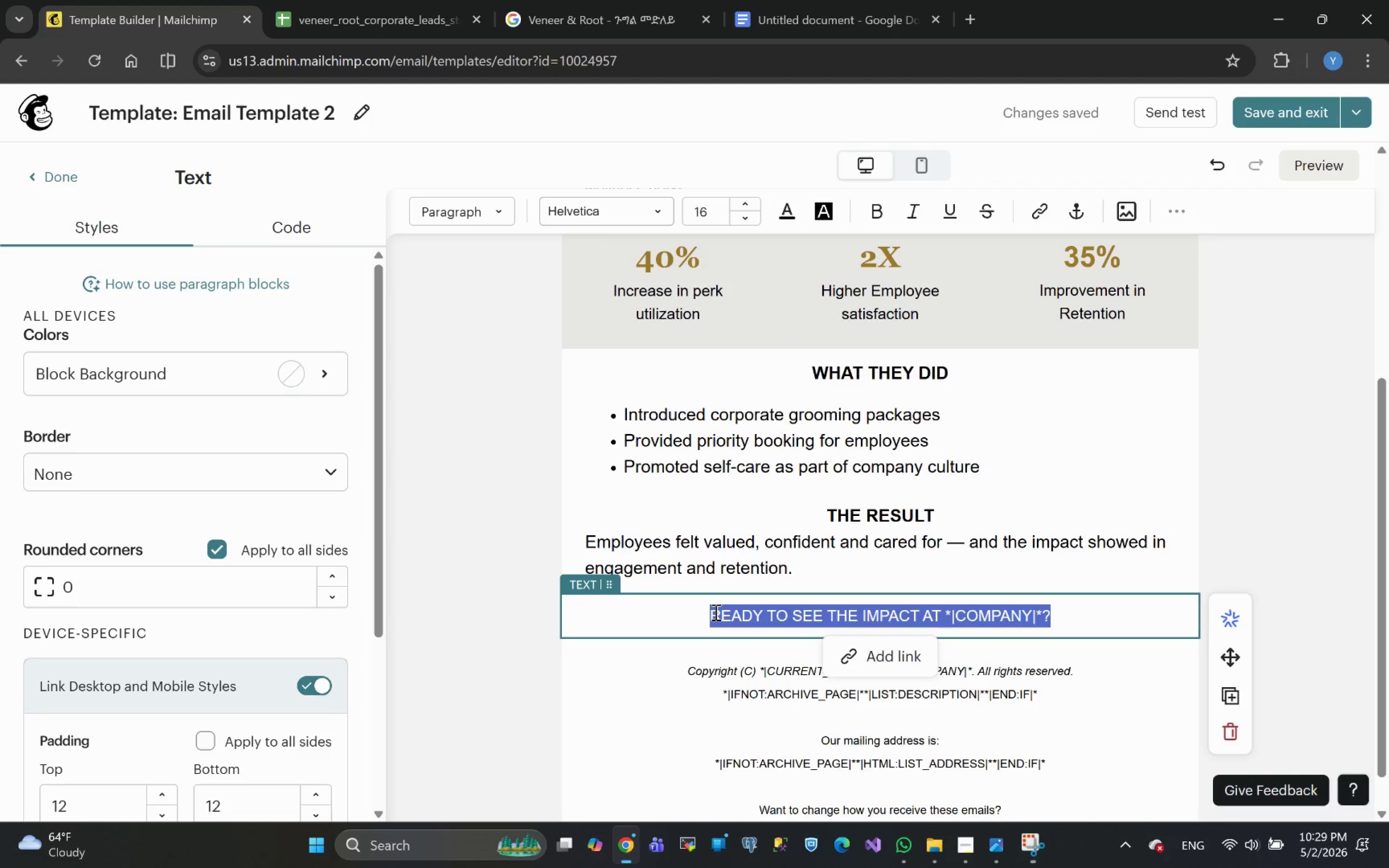 
key(Control+B)
 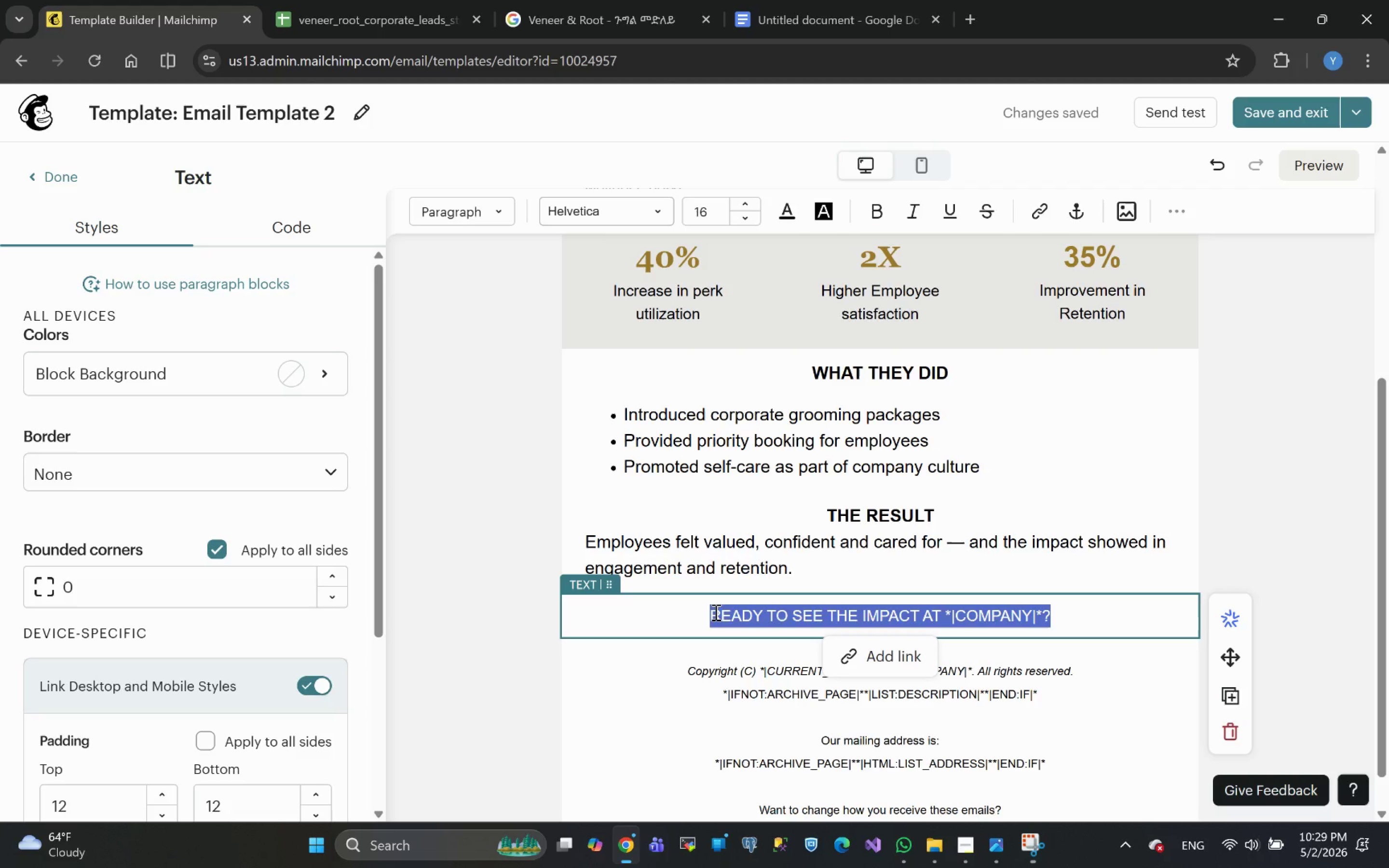 
key(Control+B)
 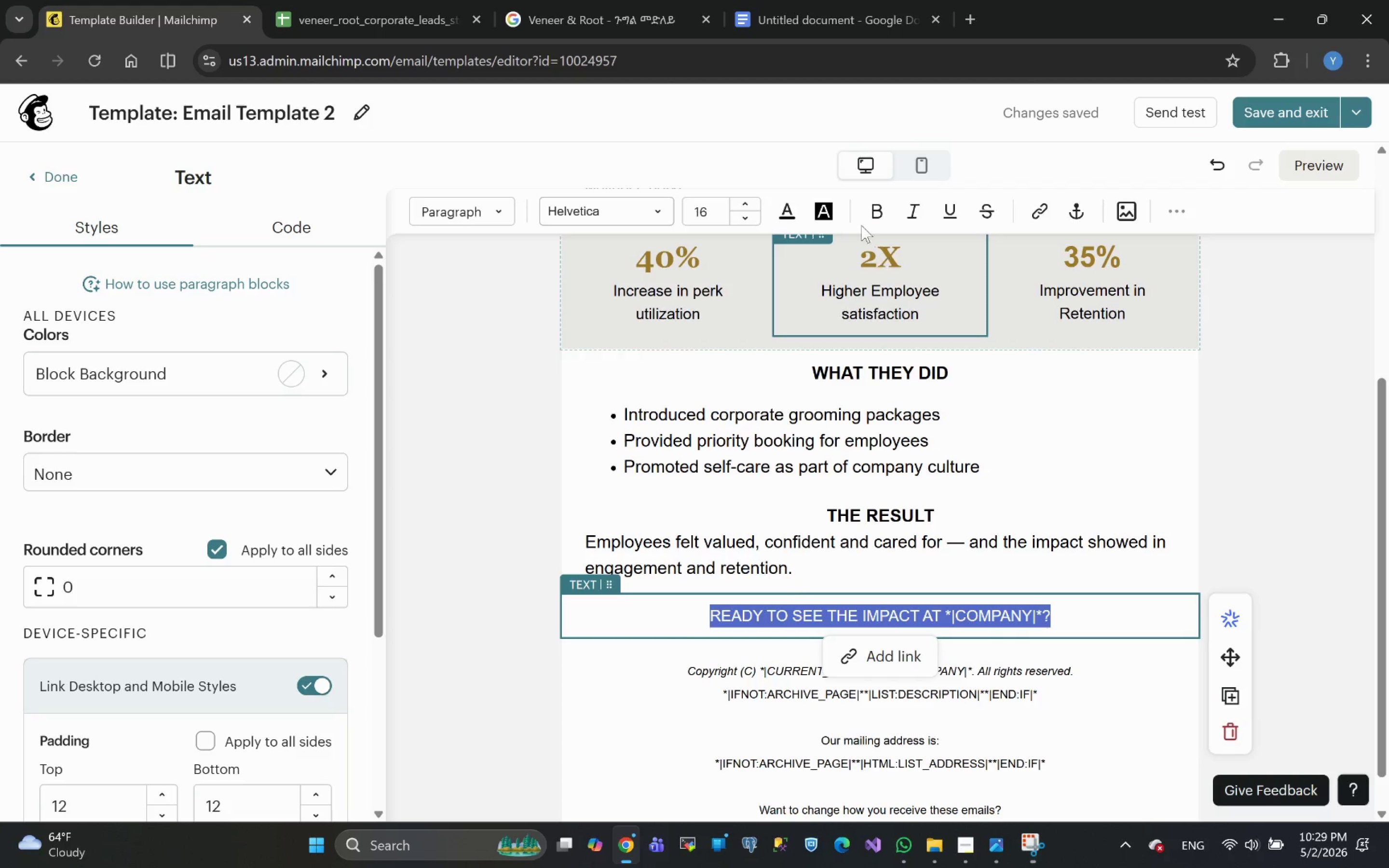 
left_click([875, 210])
 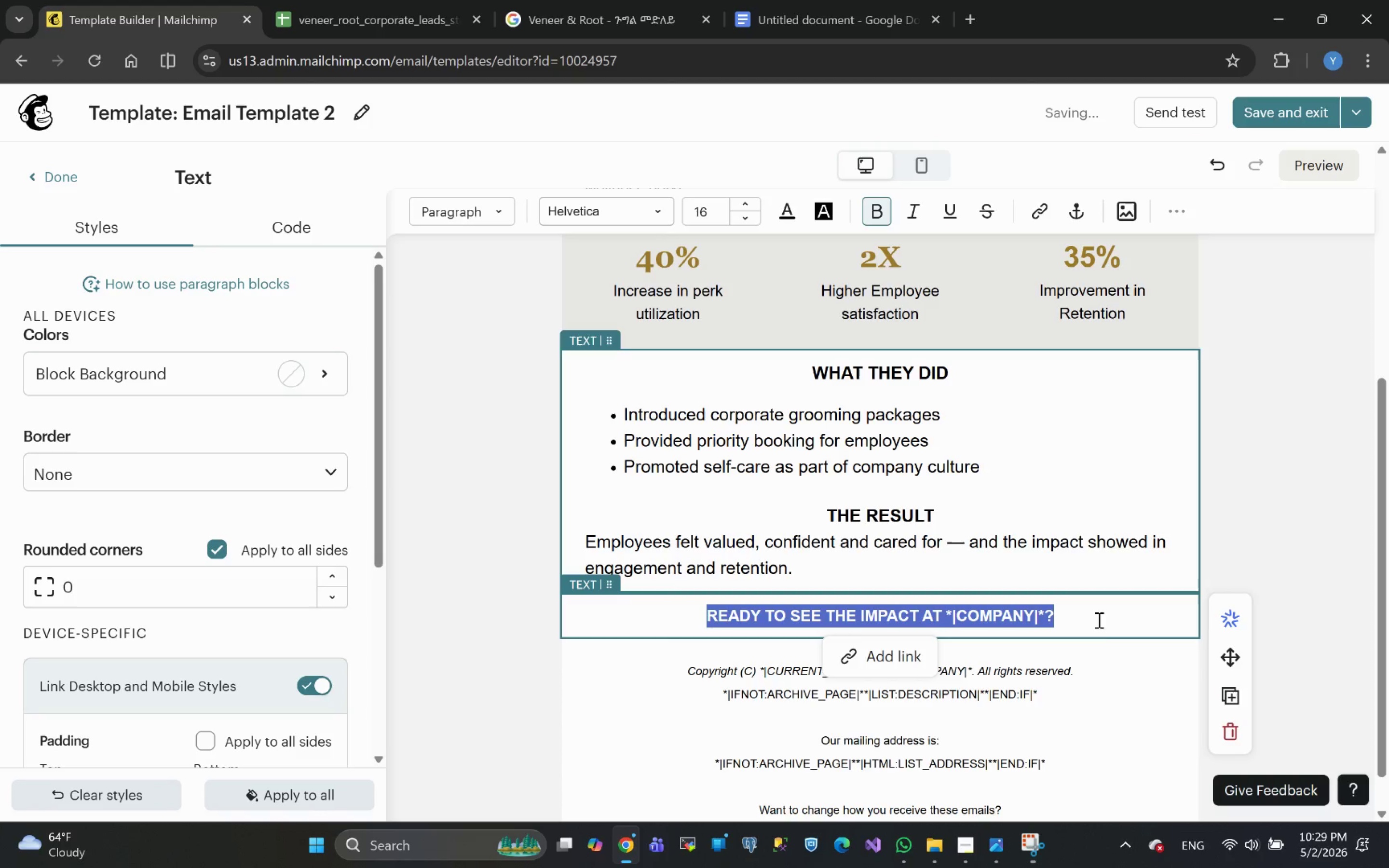 
left_click([1072, 614])
 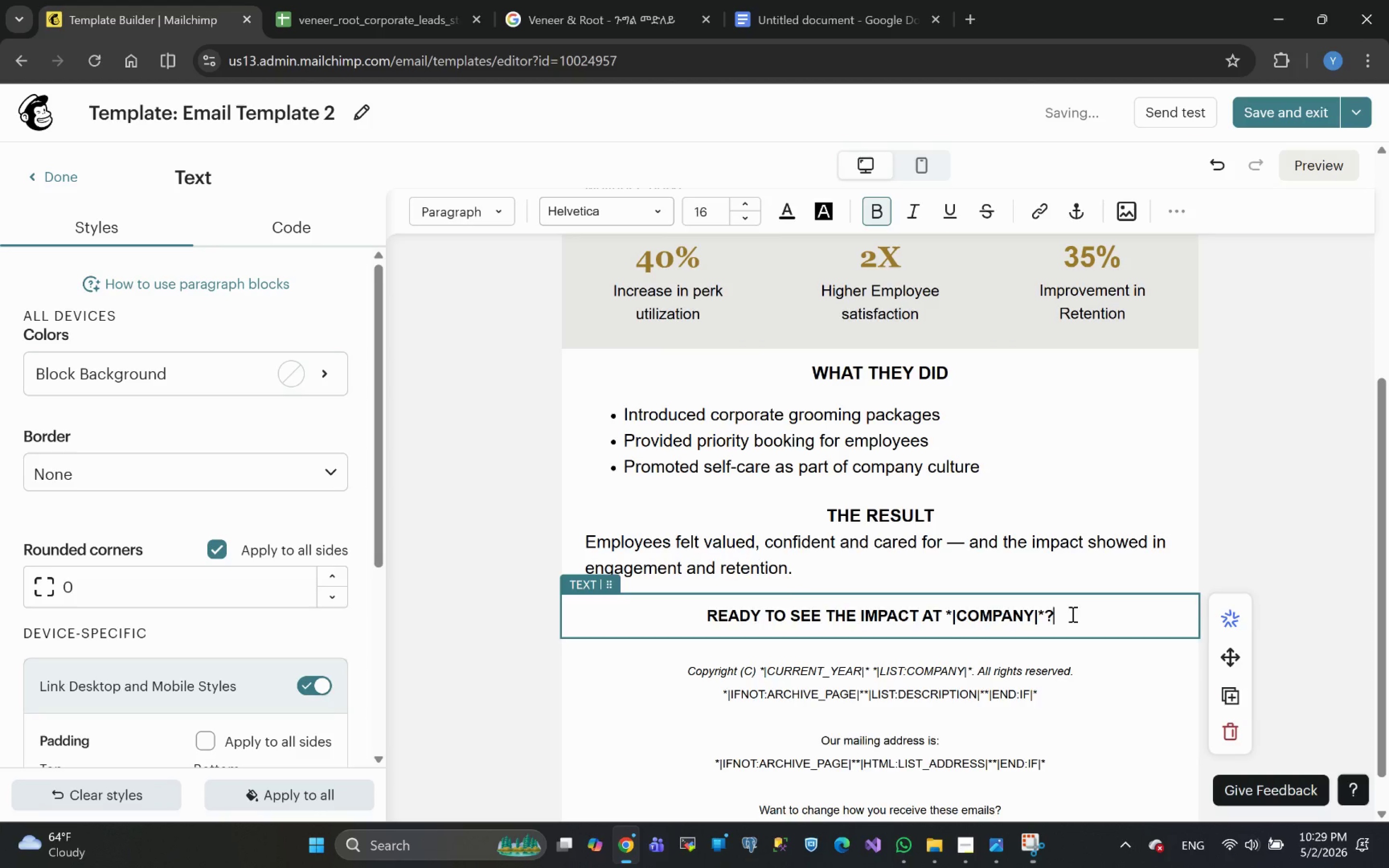 
key(Enter)
 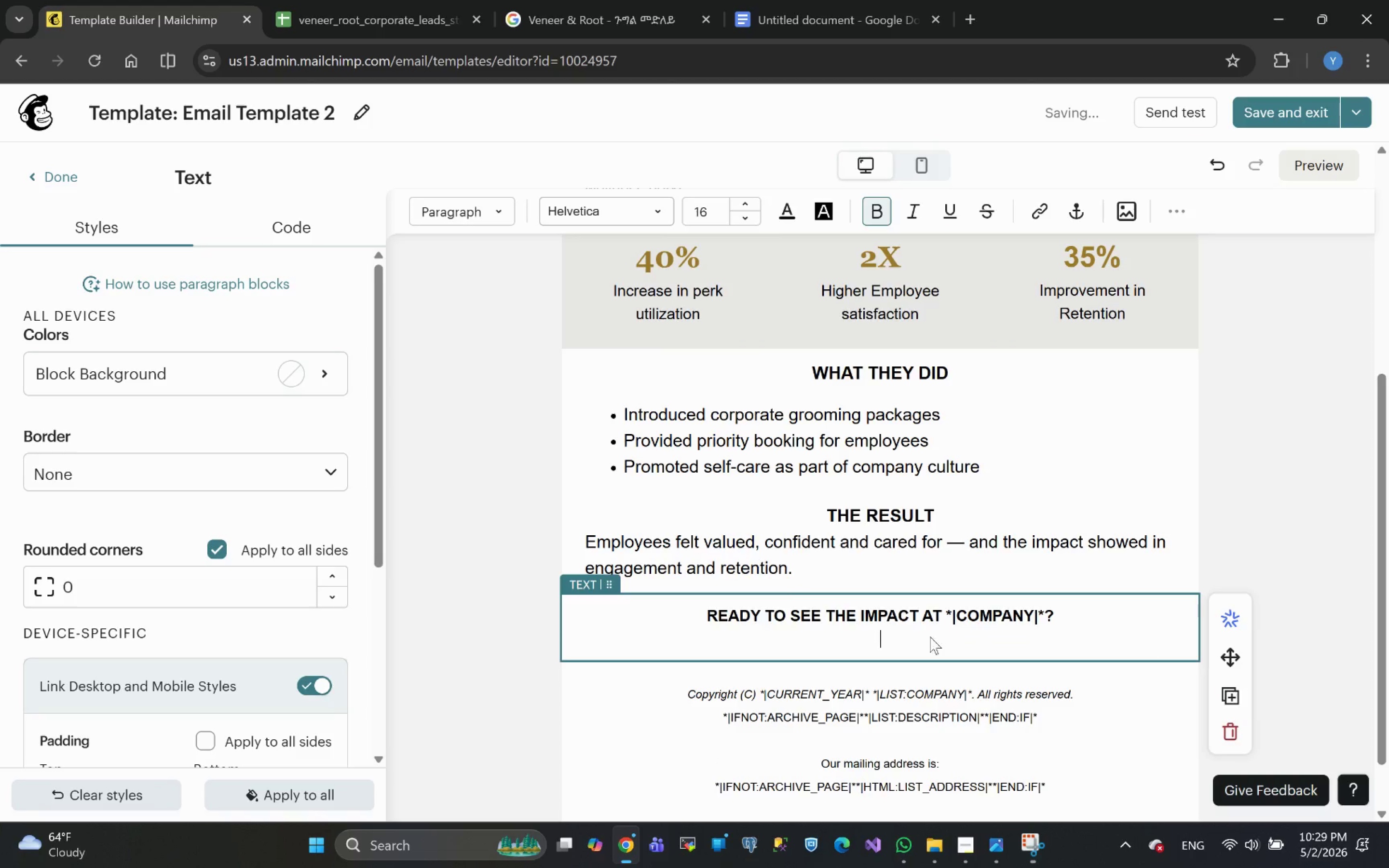 
left_click([574, 616])
 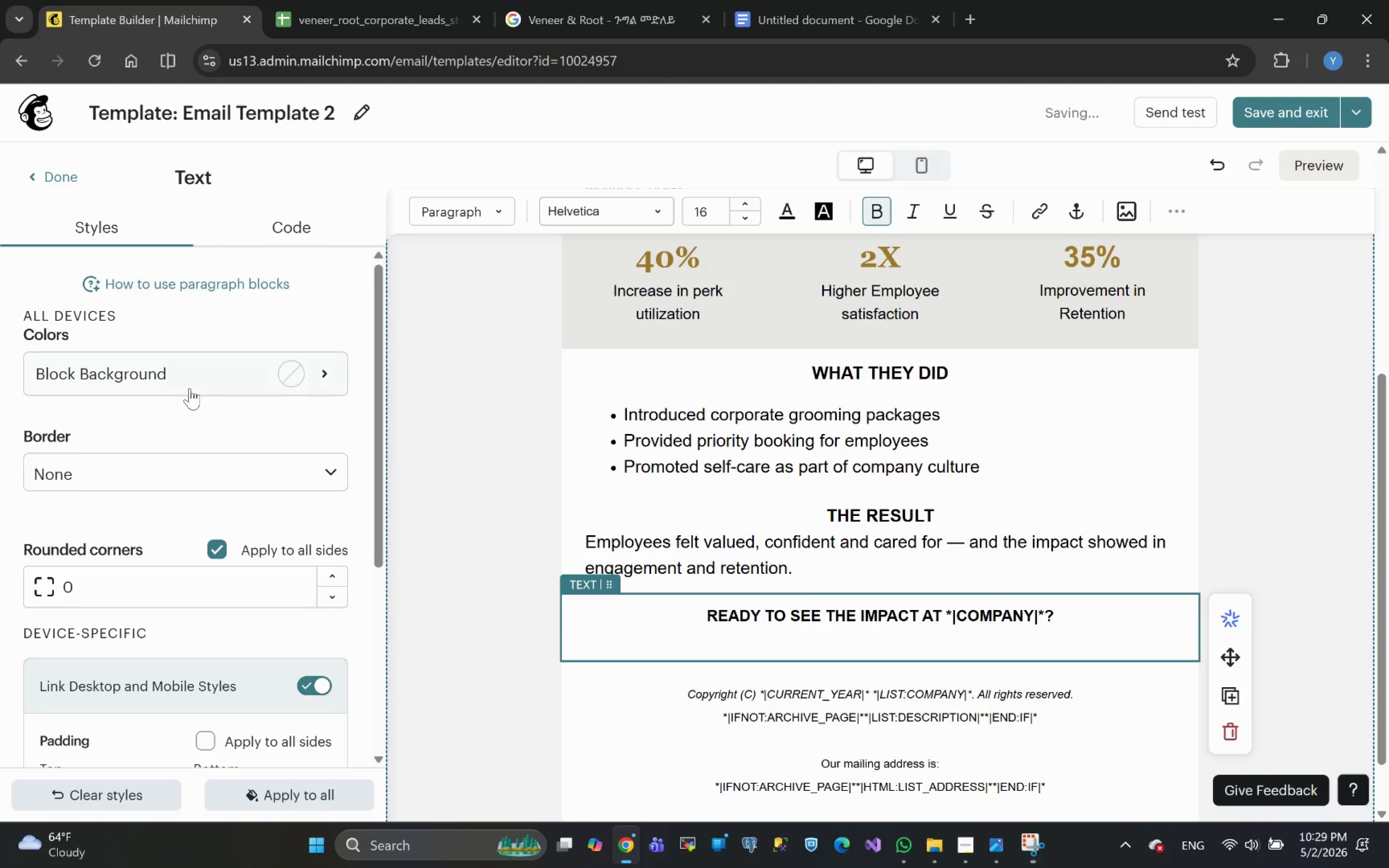 
left_click([161, 373])
 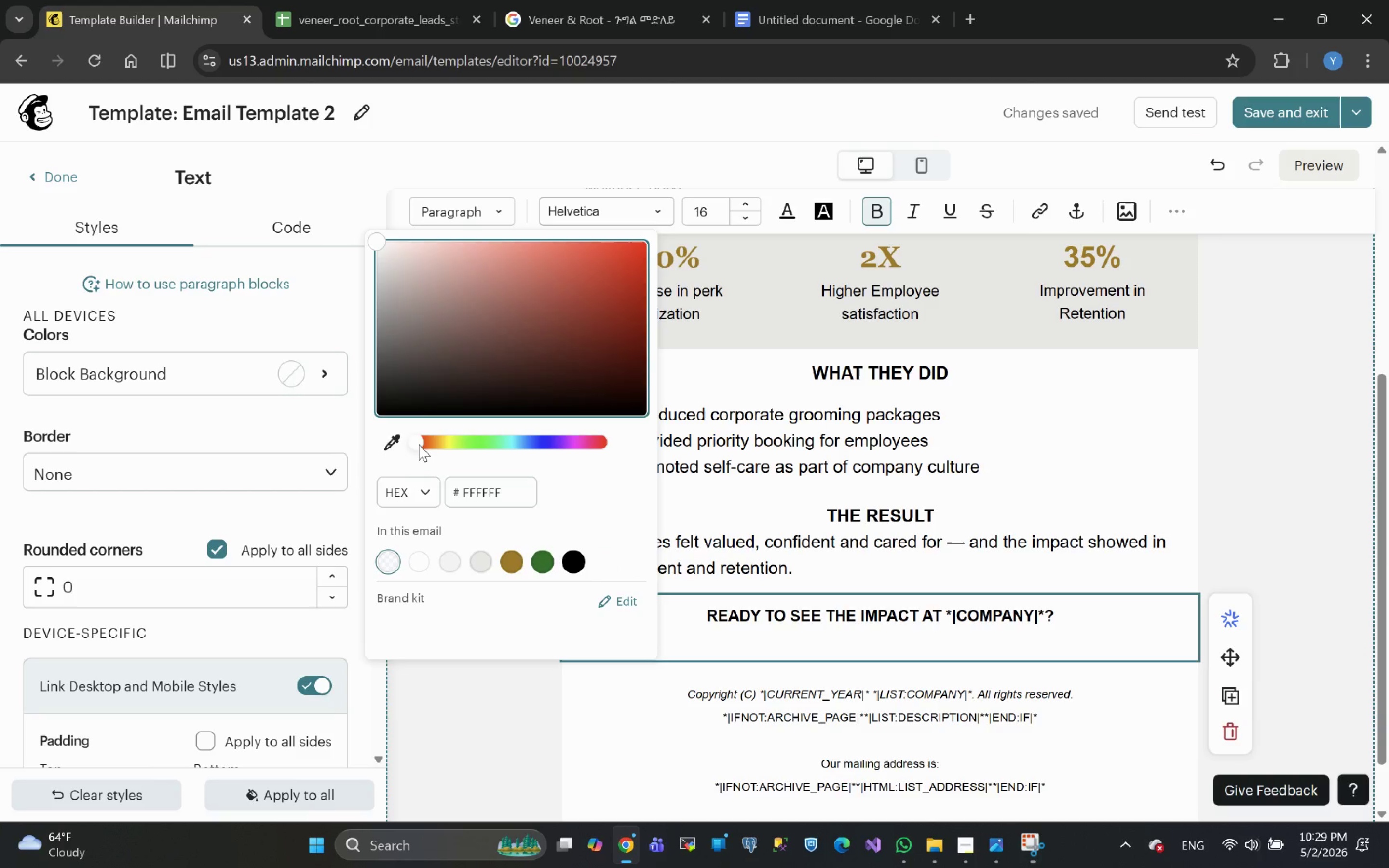 
left_click([431, 445])
 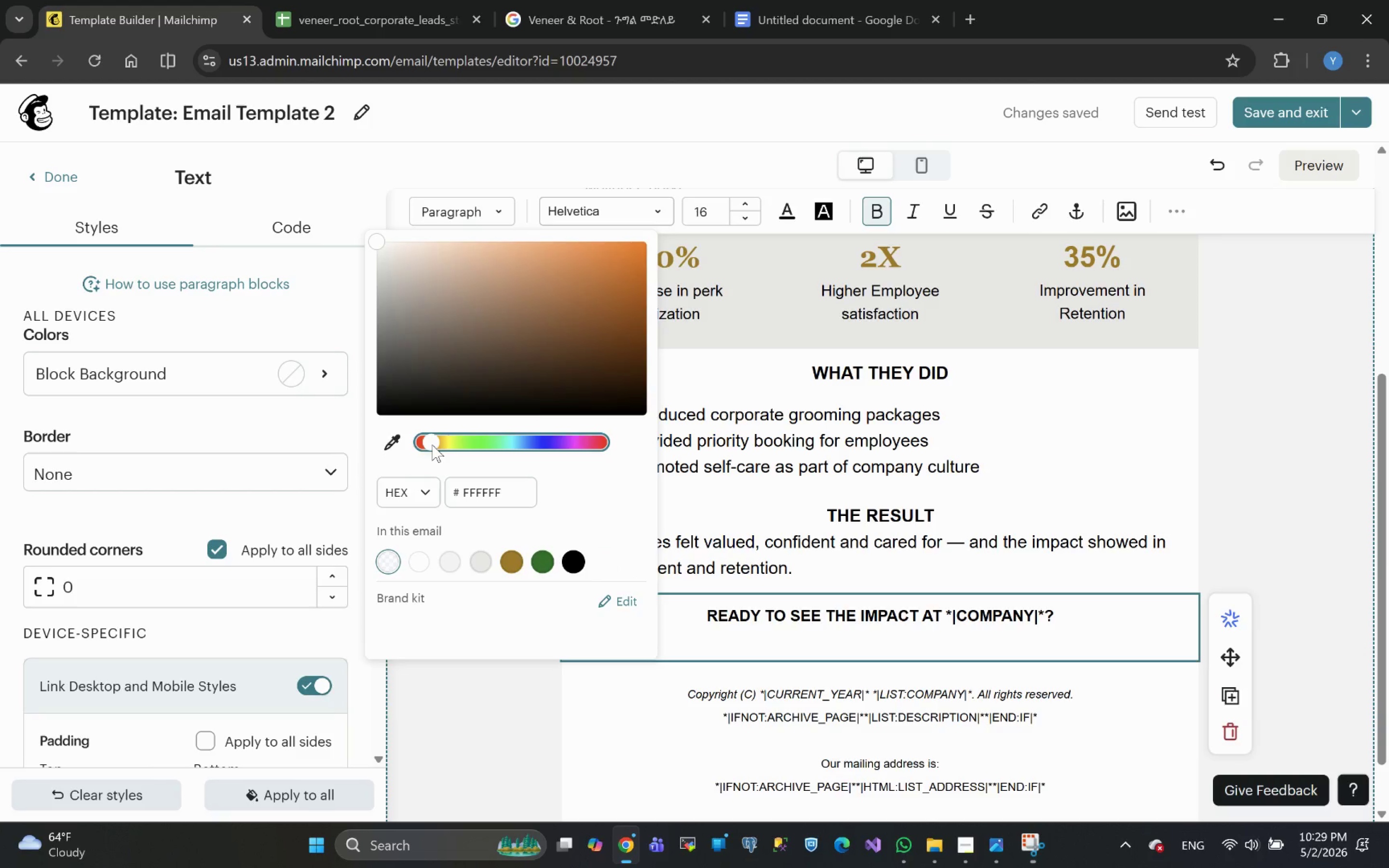 
left_click_drag(start_coordinate=[436, 444], to_coordinate=[438, 447])
 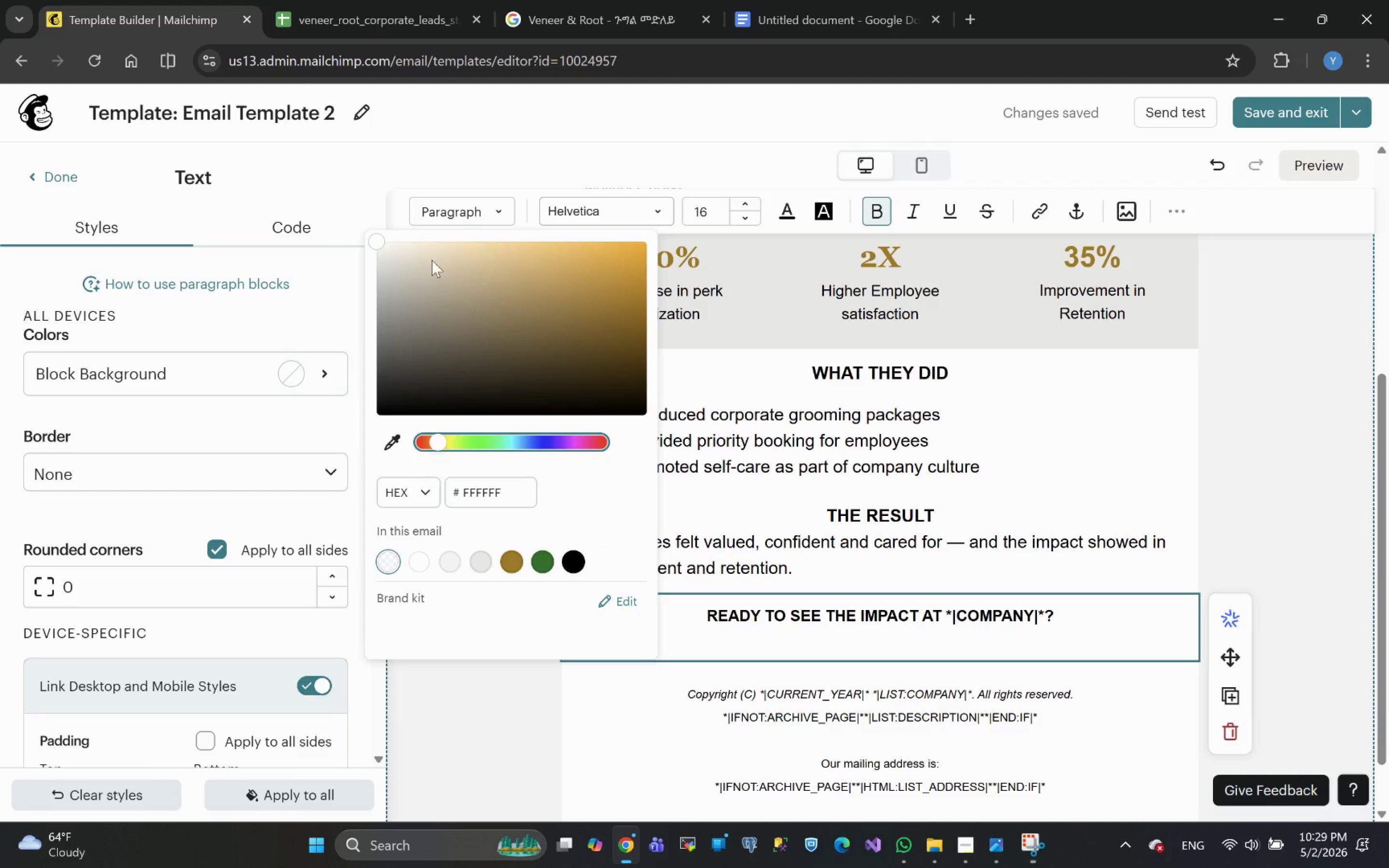 
left_click([429, 258])
 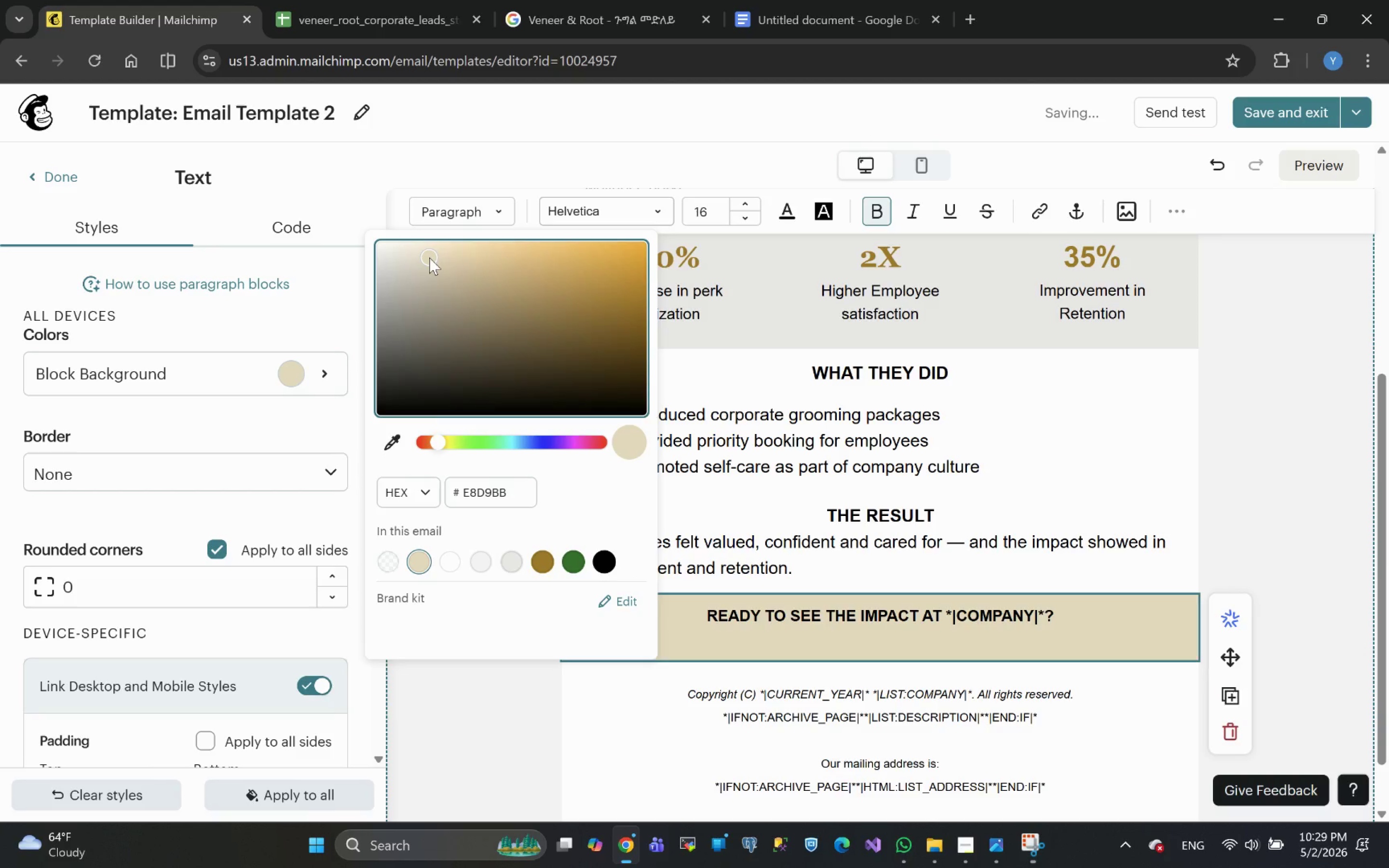 
left_click_drag(start_coordinate=[429, 258], to_coordinate=[425, 269])
 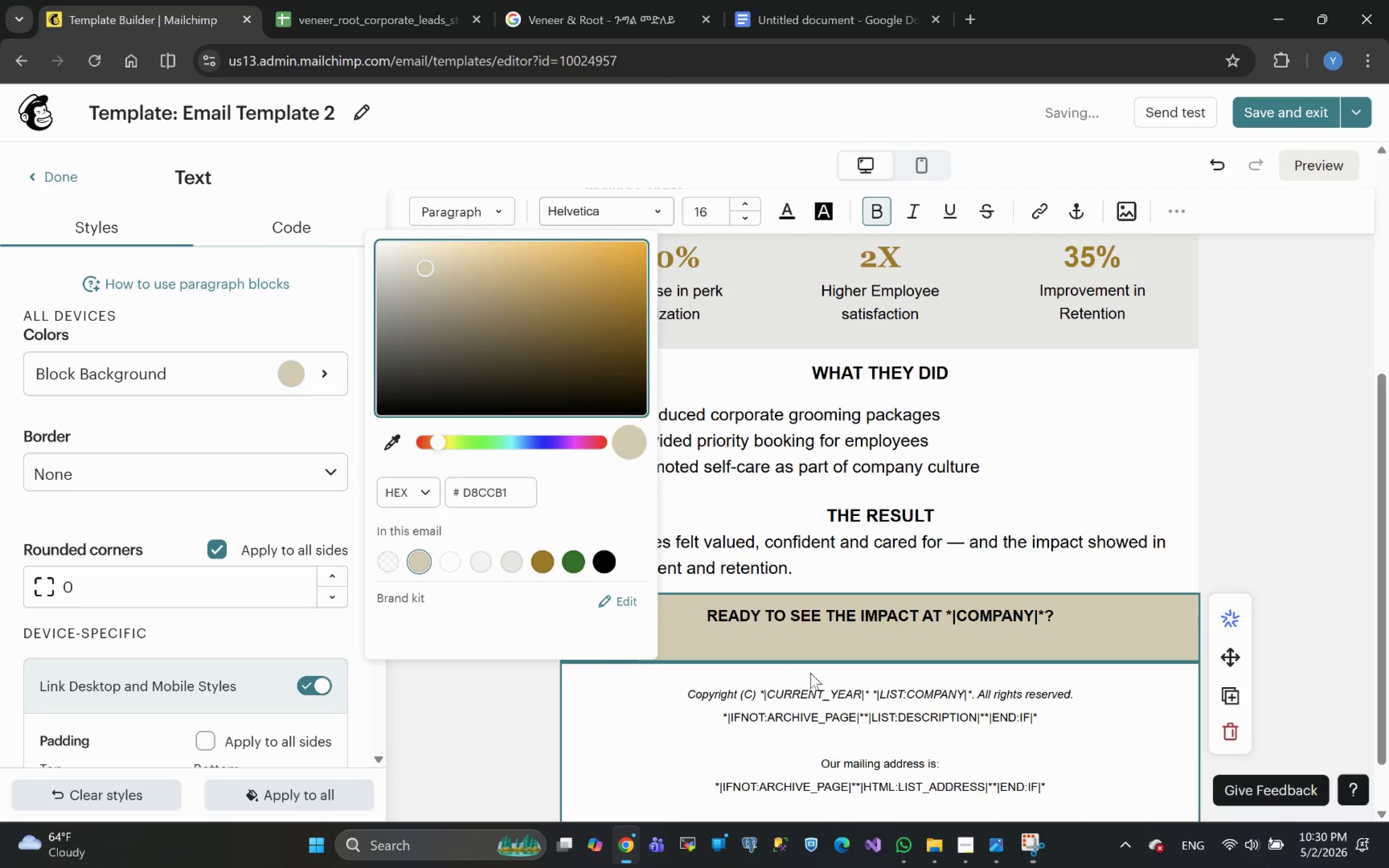 
left_click([786, 637])
 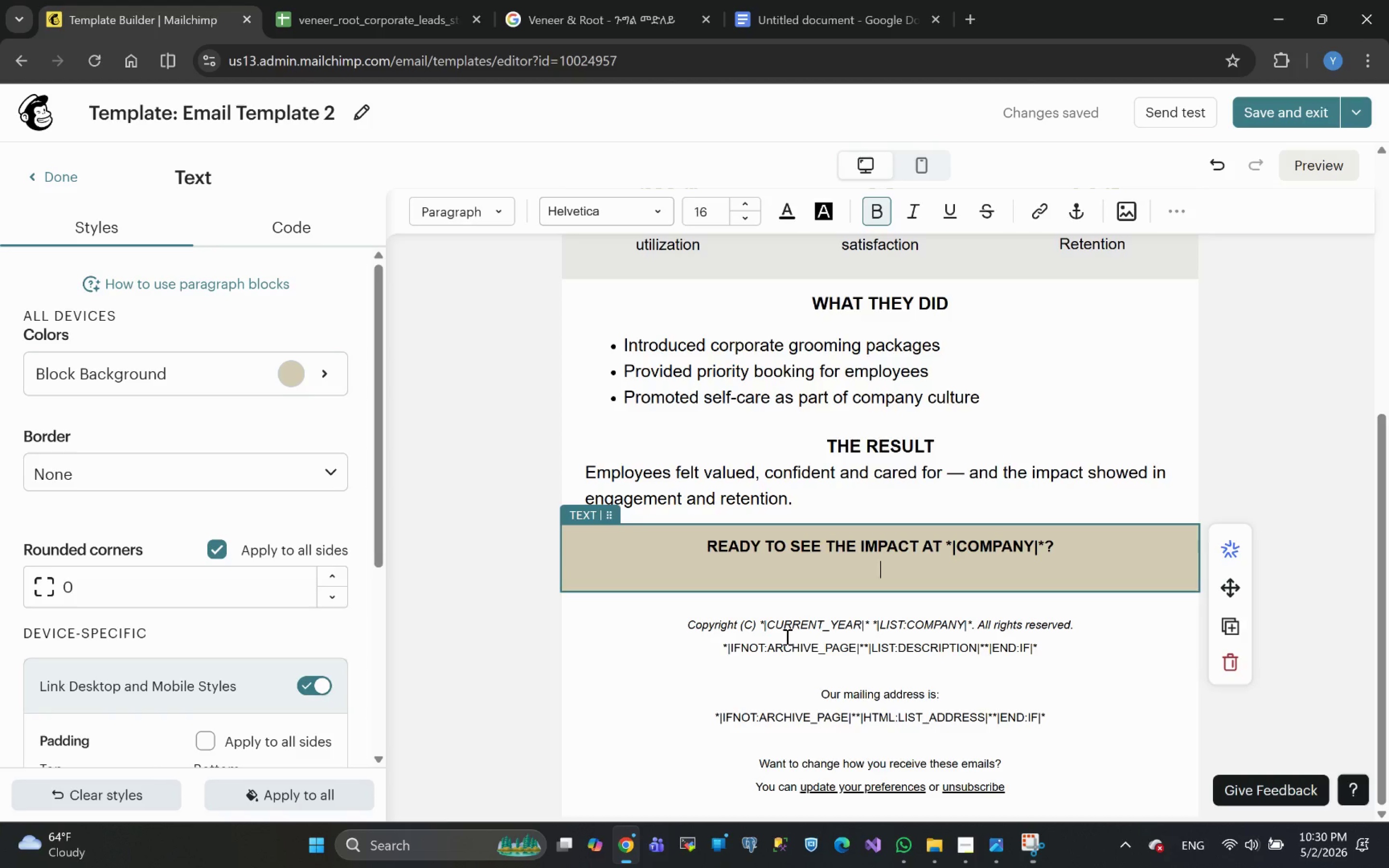 
wait(14.86)
 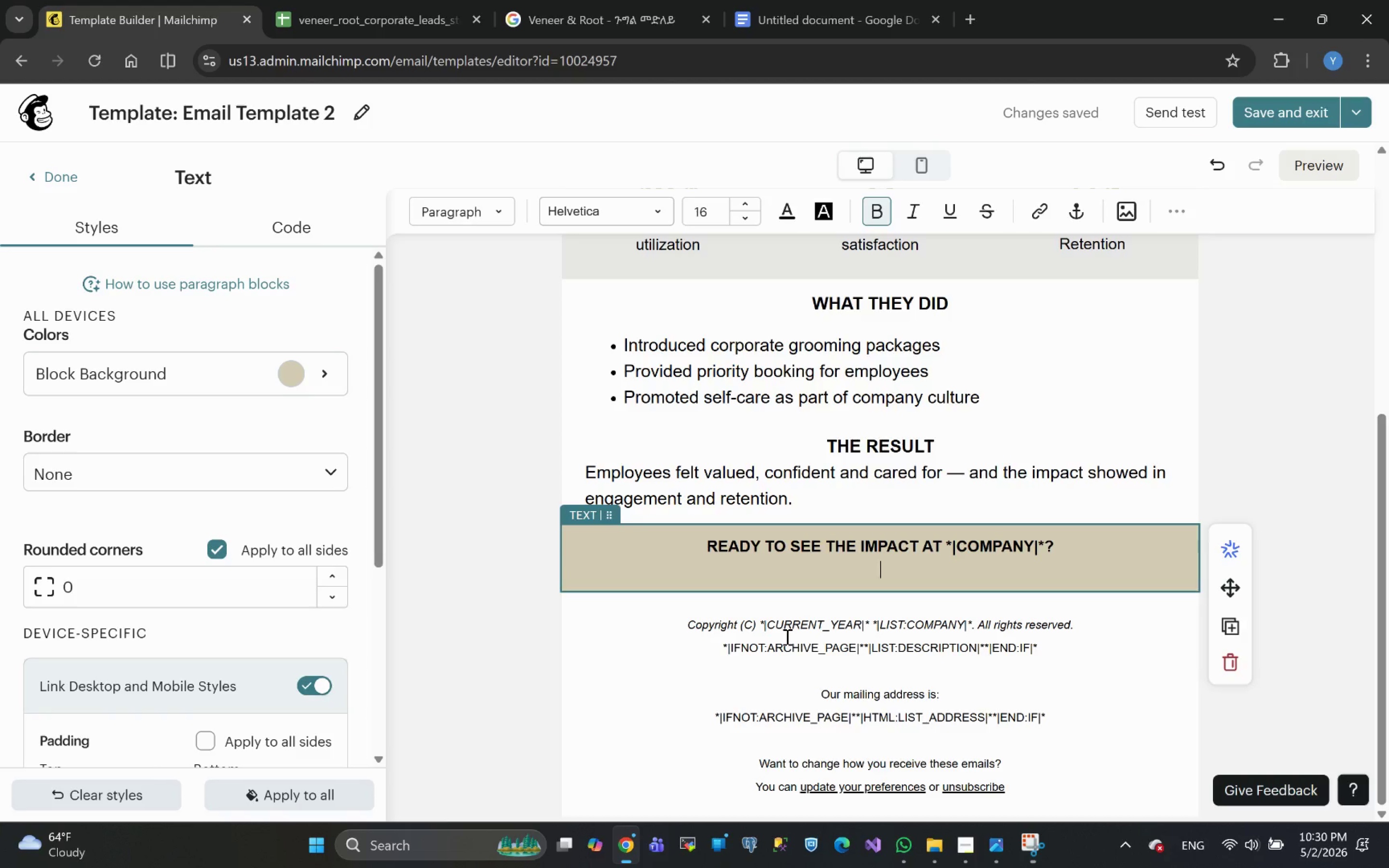 
type(Schedule)
 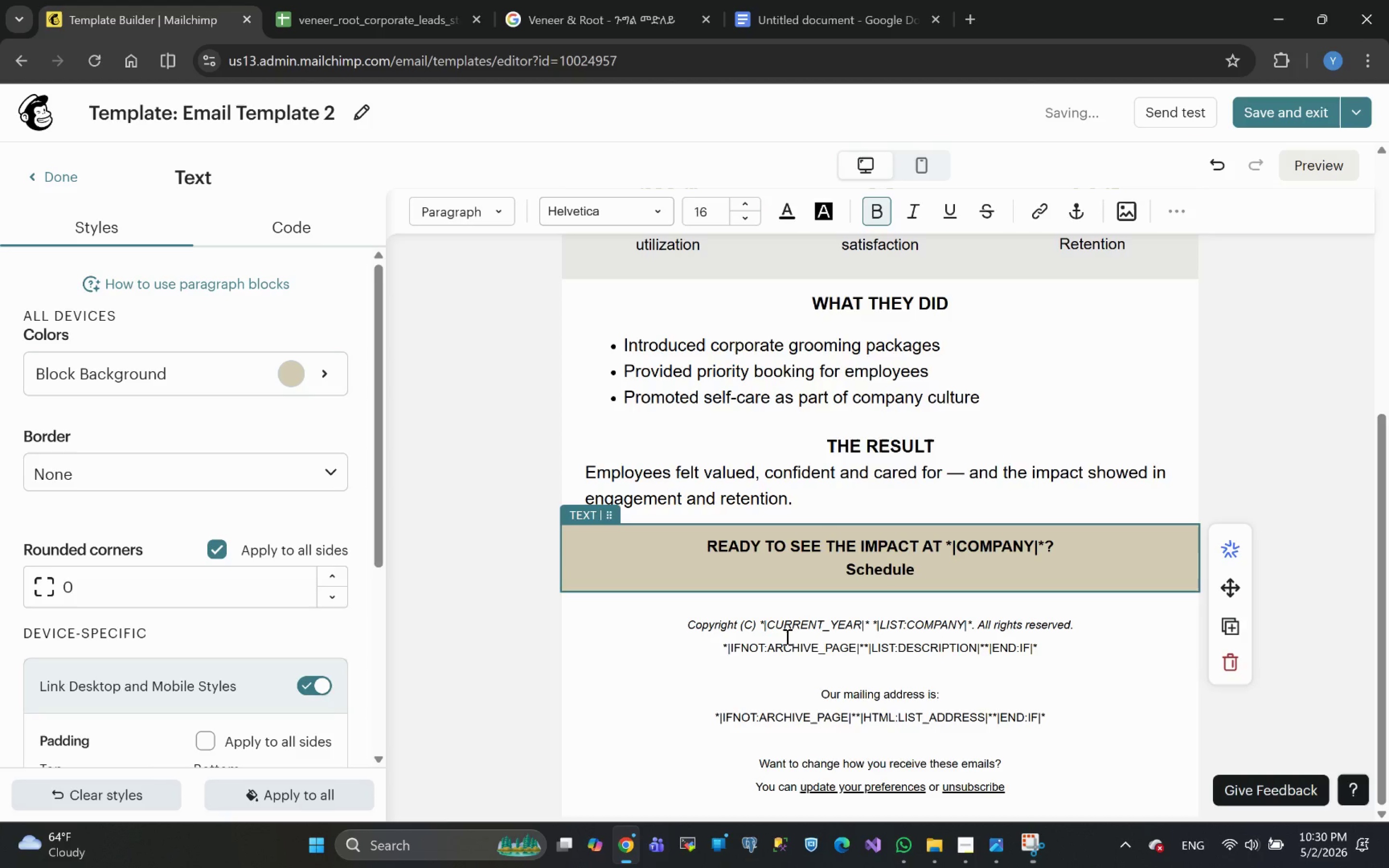 
key(Shift+ArrowLeft)
 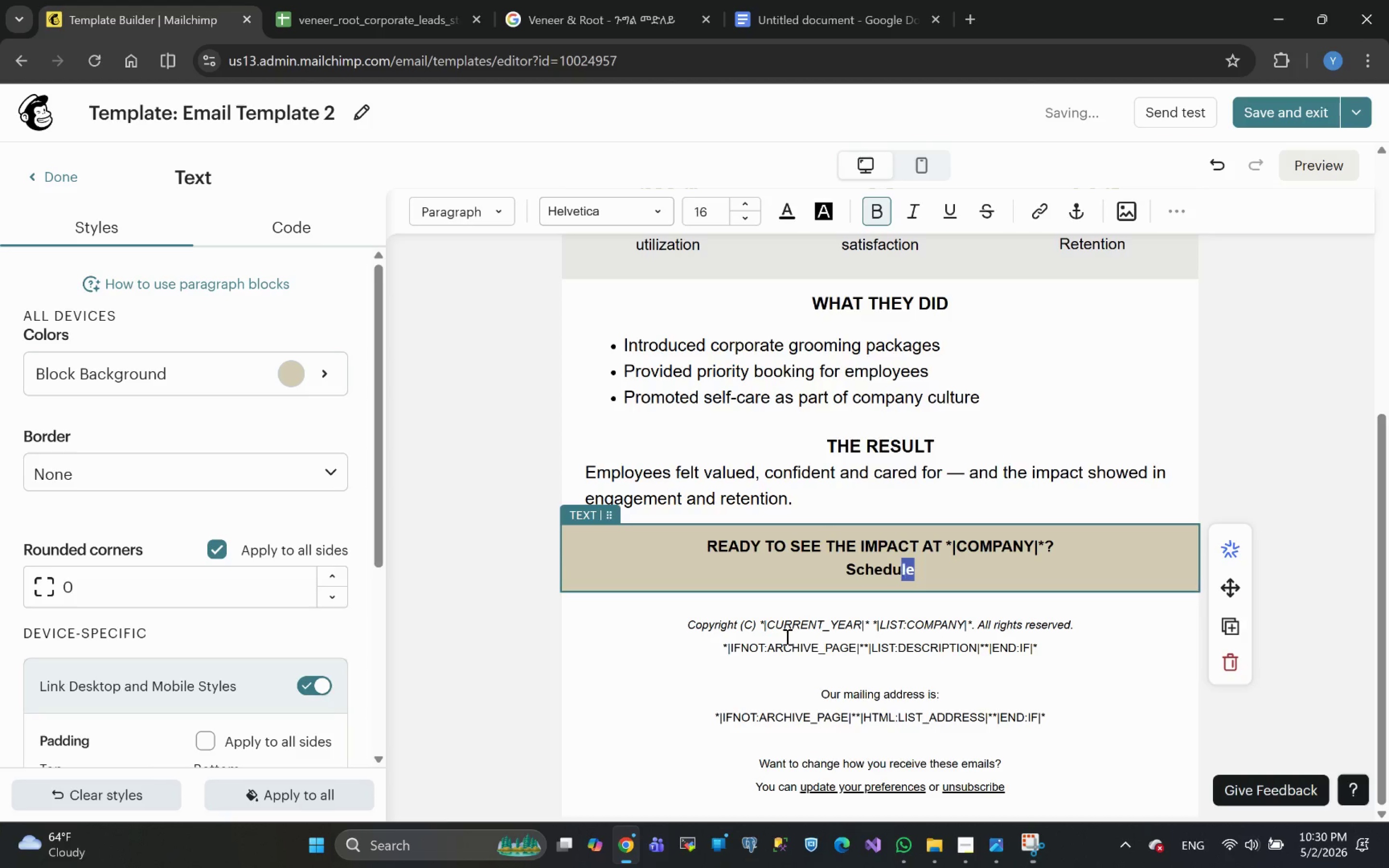 
key(Shift+ArrowLeft)
 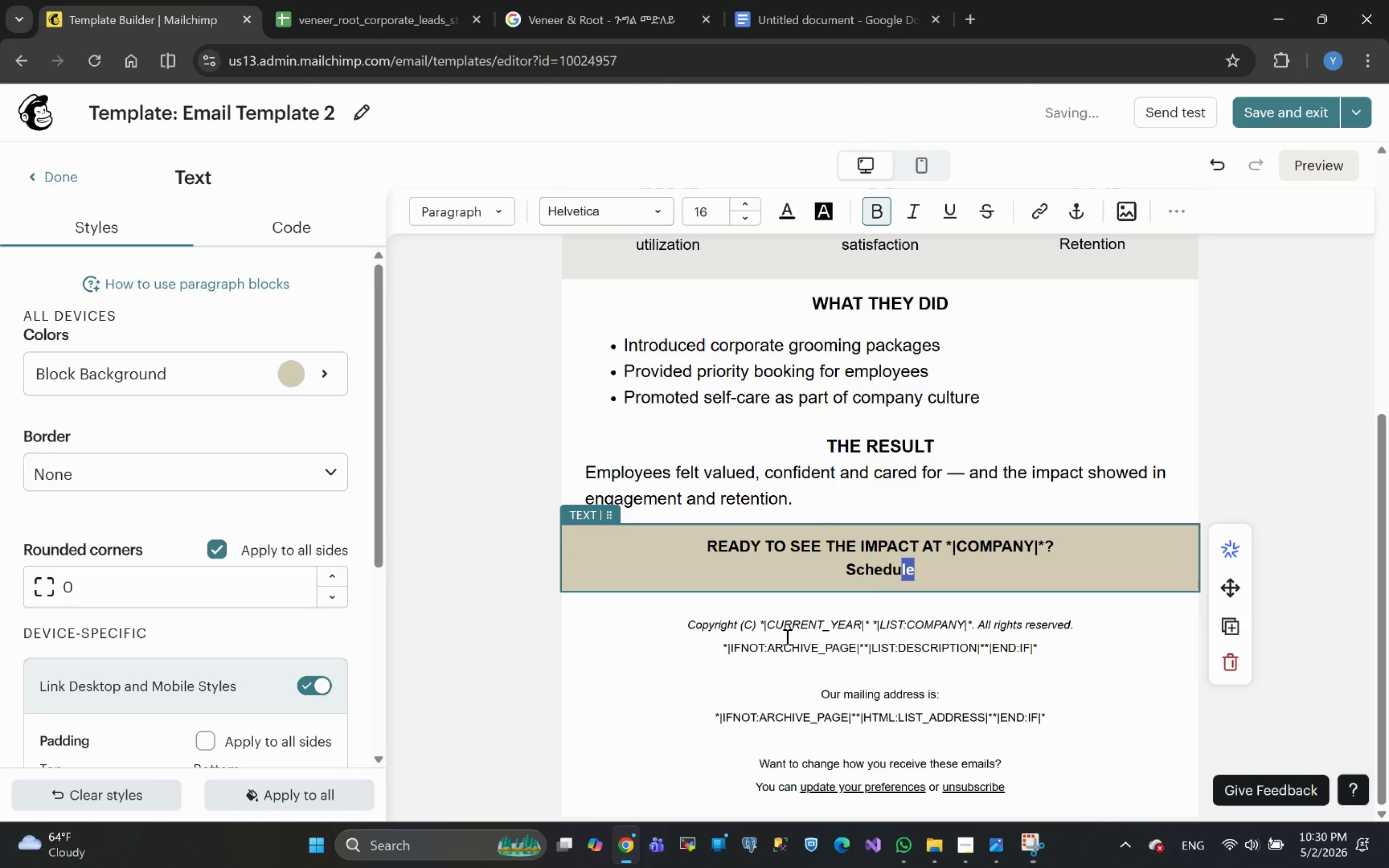 
key(Shift+ArrowLeft)
 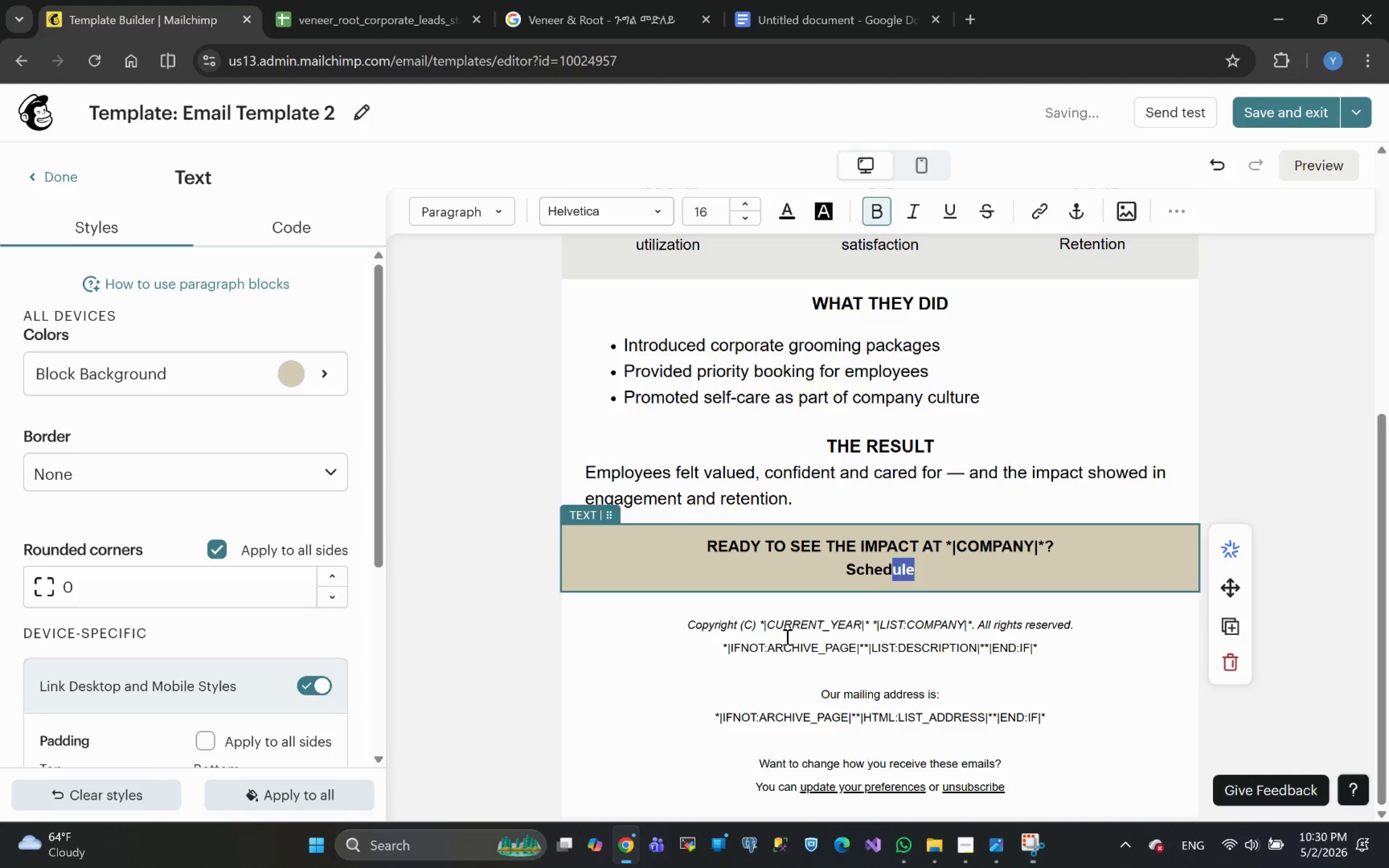 
key(Shift+ArrowLeft)
 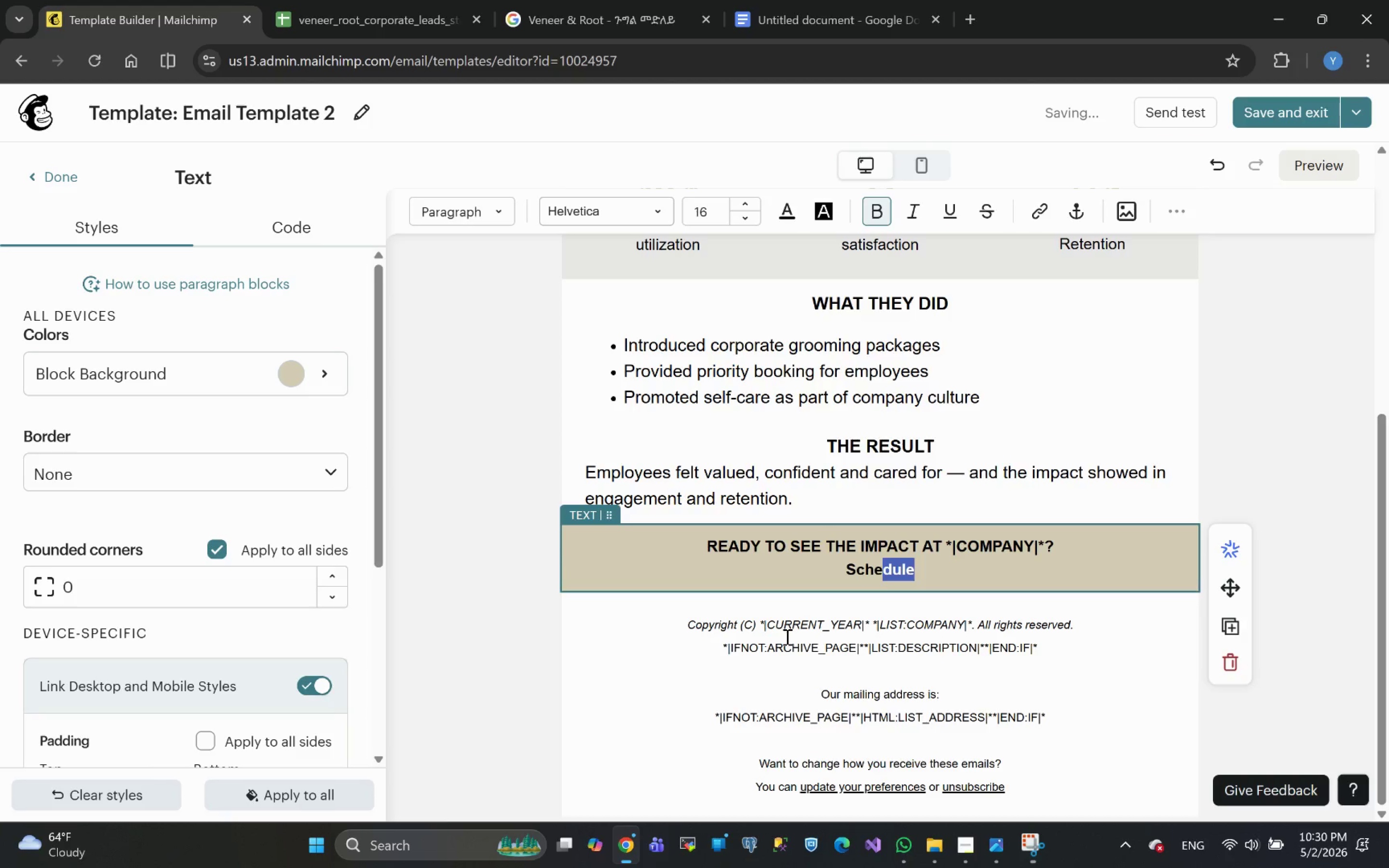 
key(Shift+ArrowLeft)
 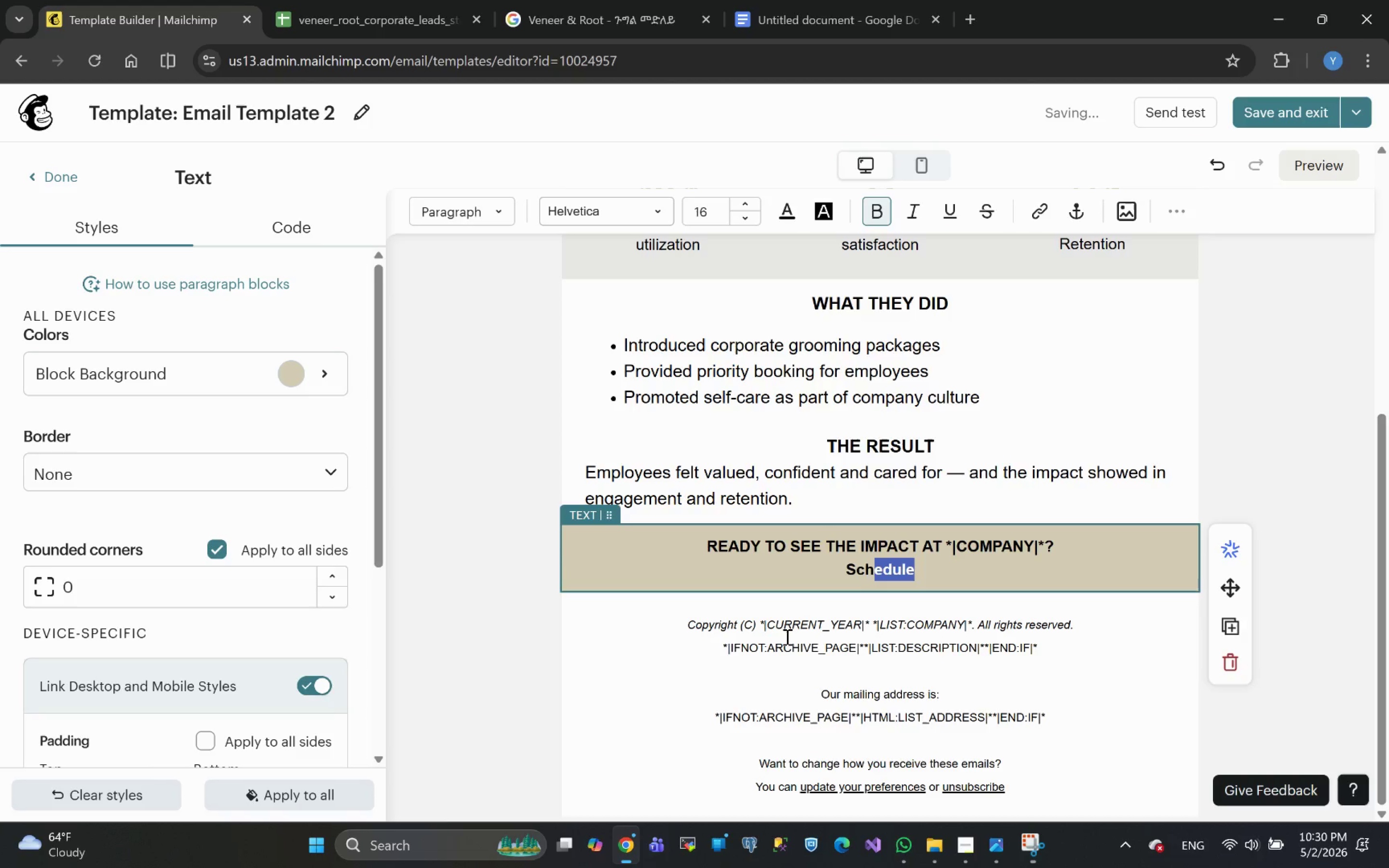 
key(Shift+ArrowLeft)
 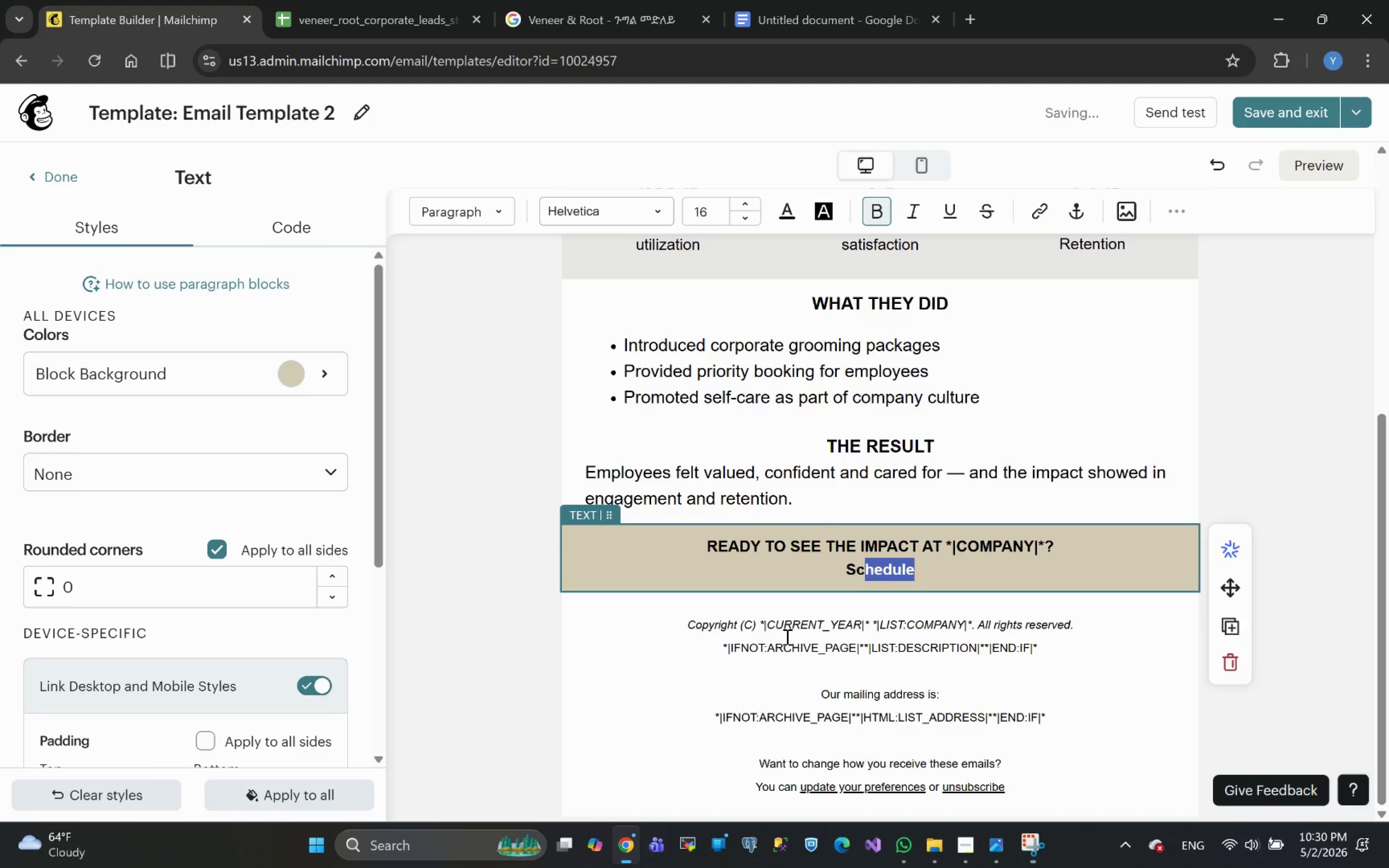 
key(Shift+ArrowLeft)
 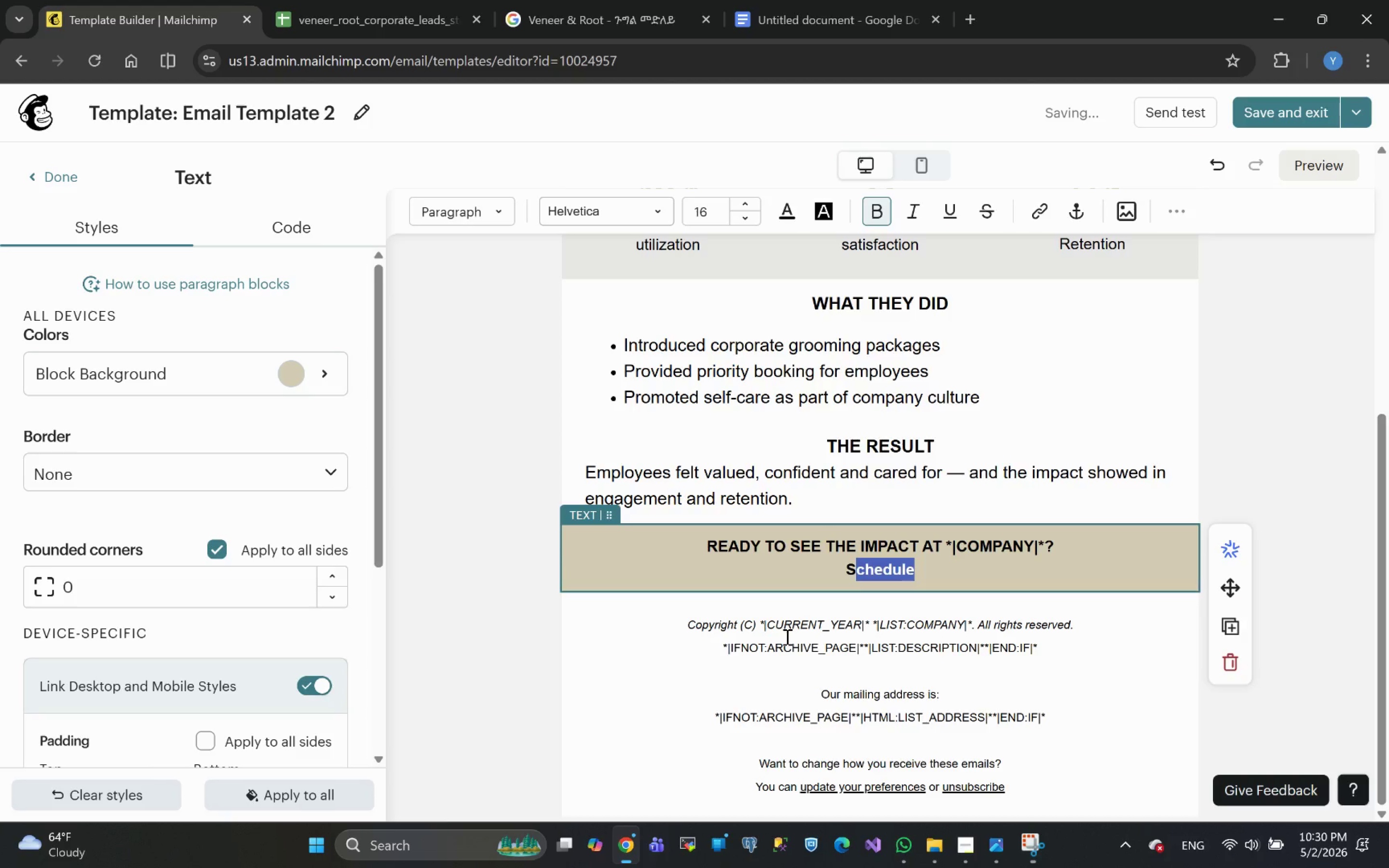 
key(Shift+ArrowLeft)
 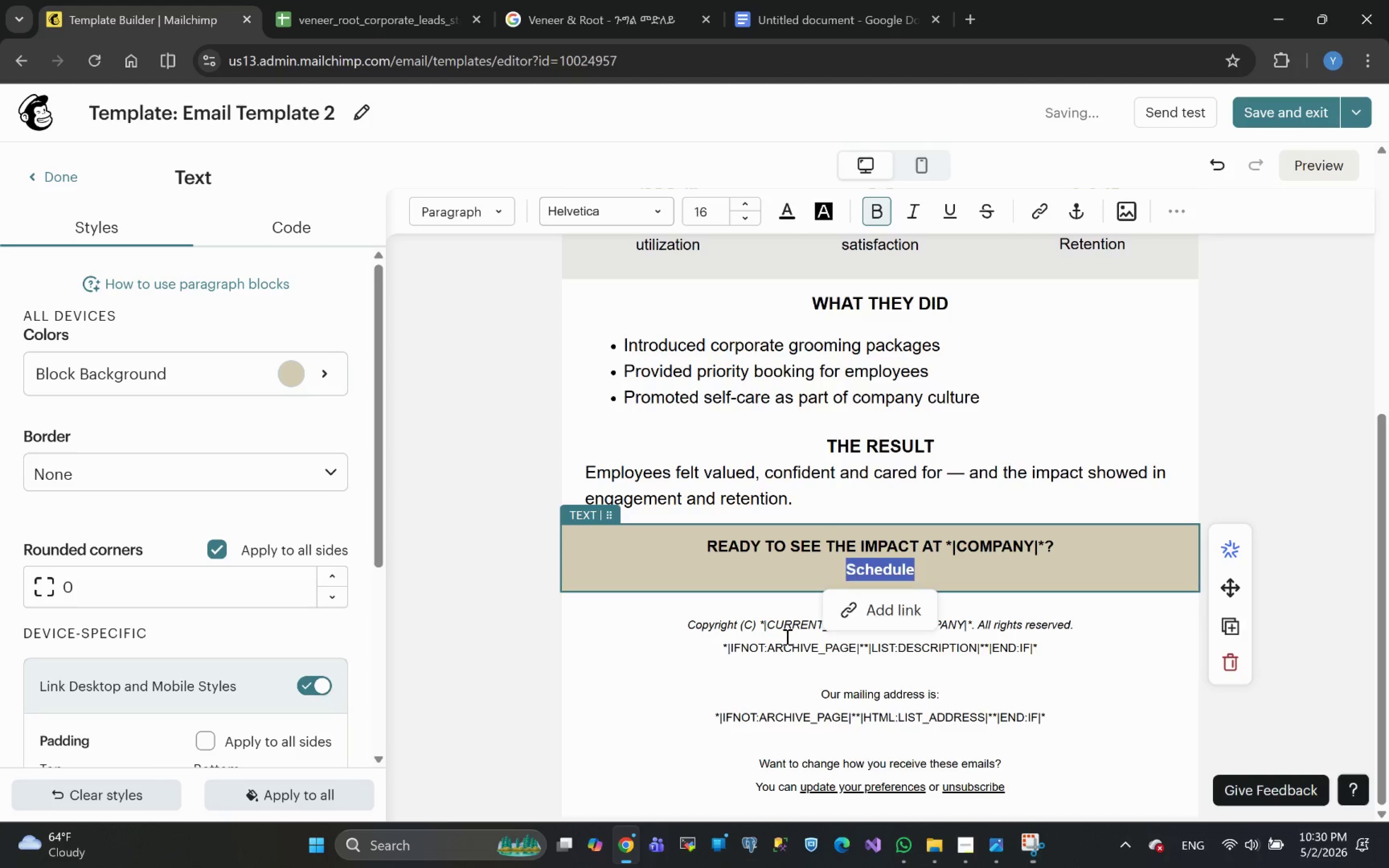 
key(Control+B)
 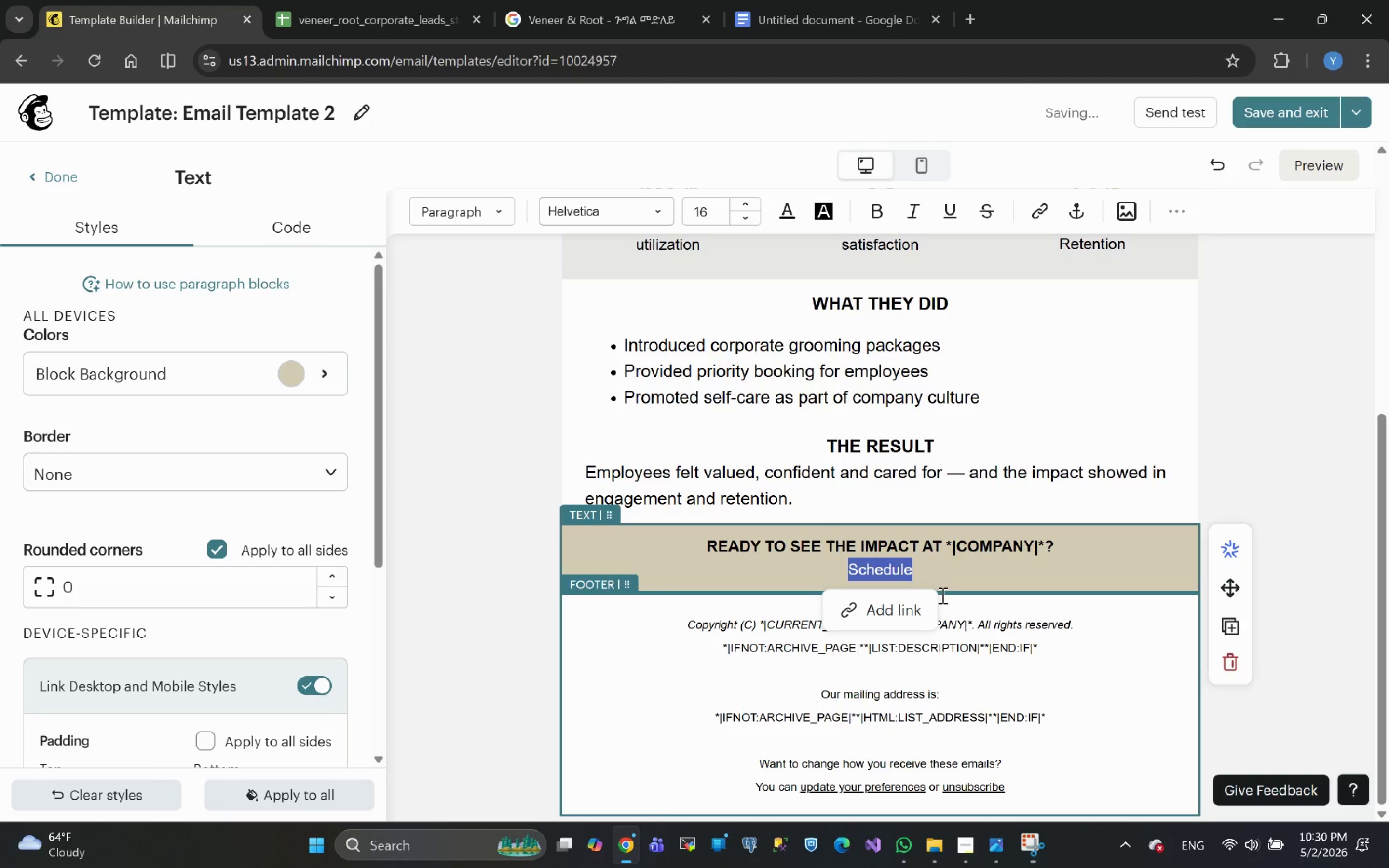 
left_click([928, 564])
 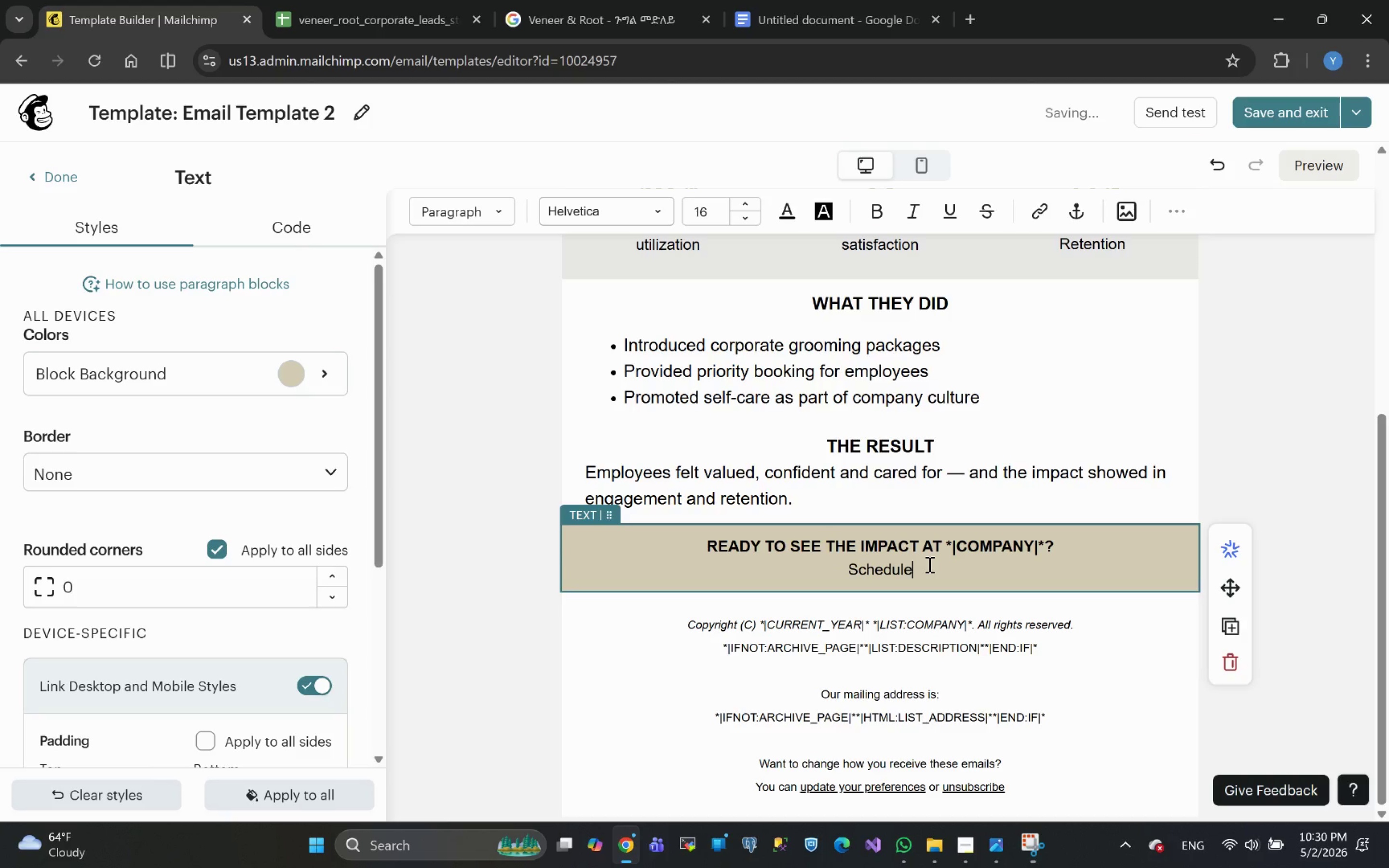 
type( a quick call or tour )
 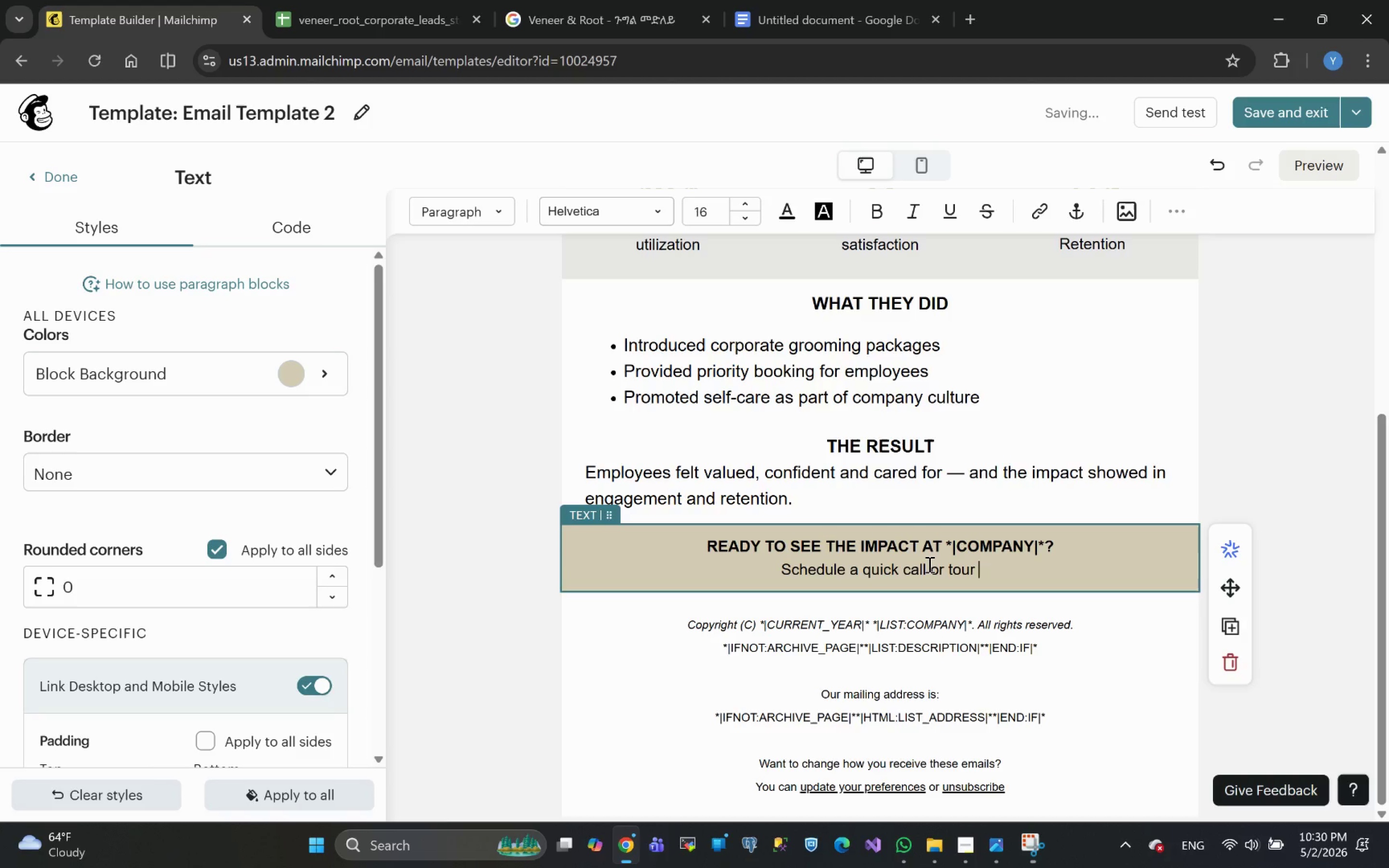 
type(to explore how we )
 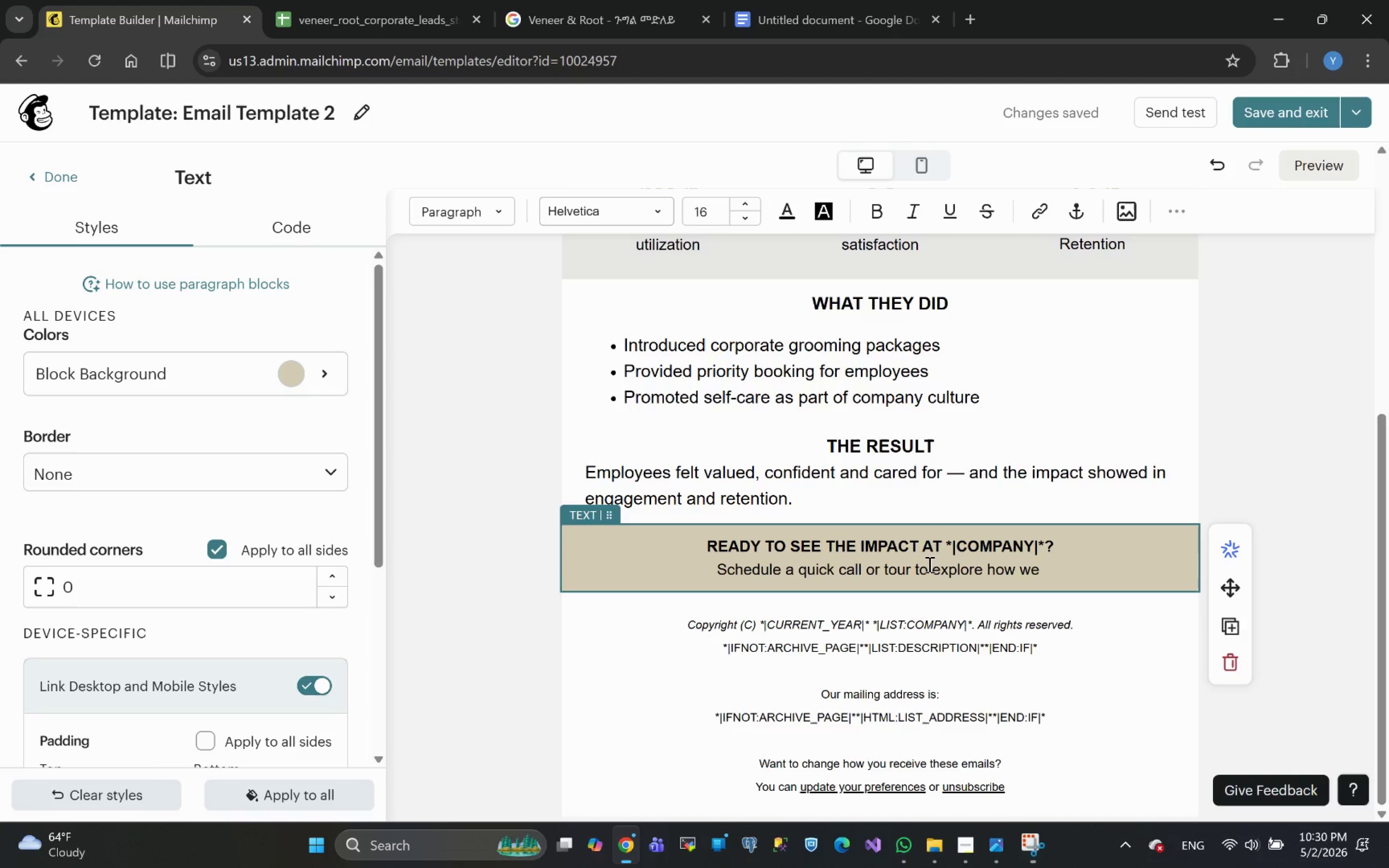 
wait(6.67)
 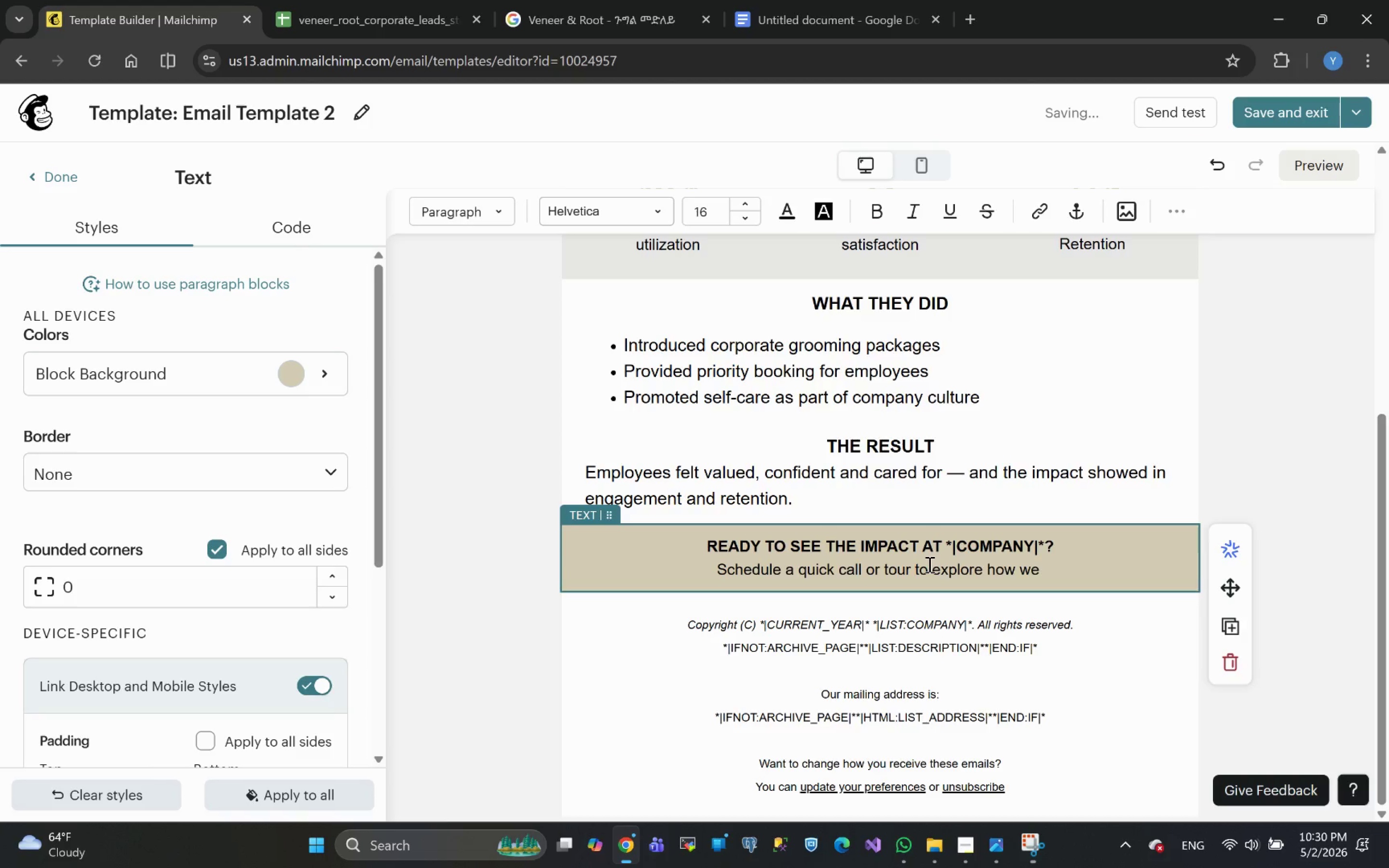 
type(can build a program for your team.)
 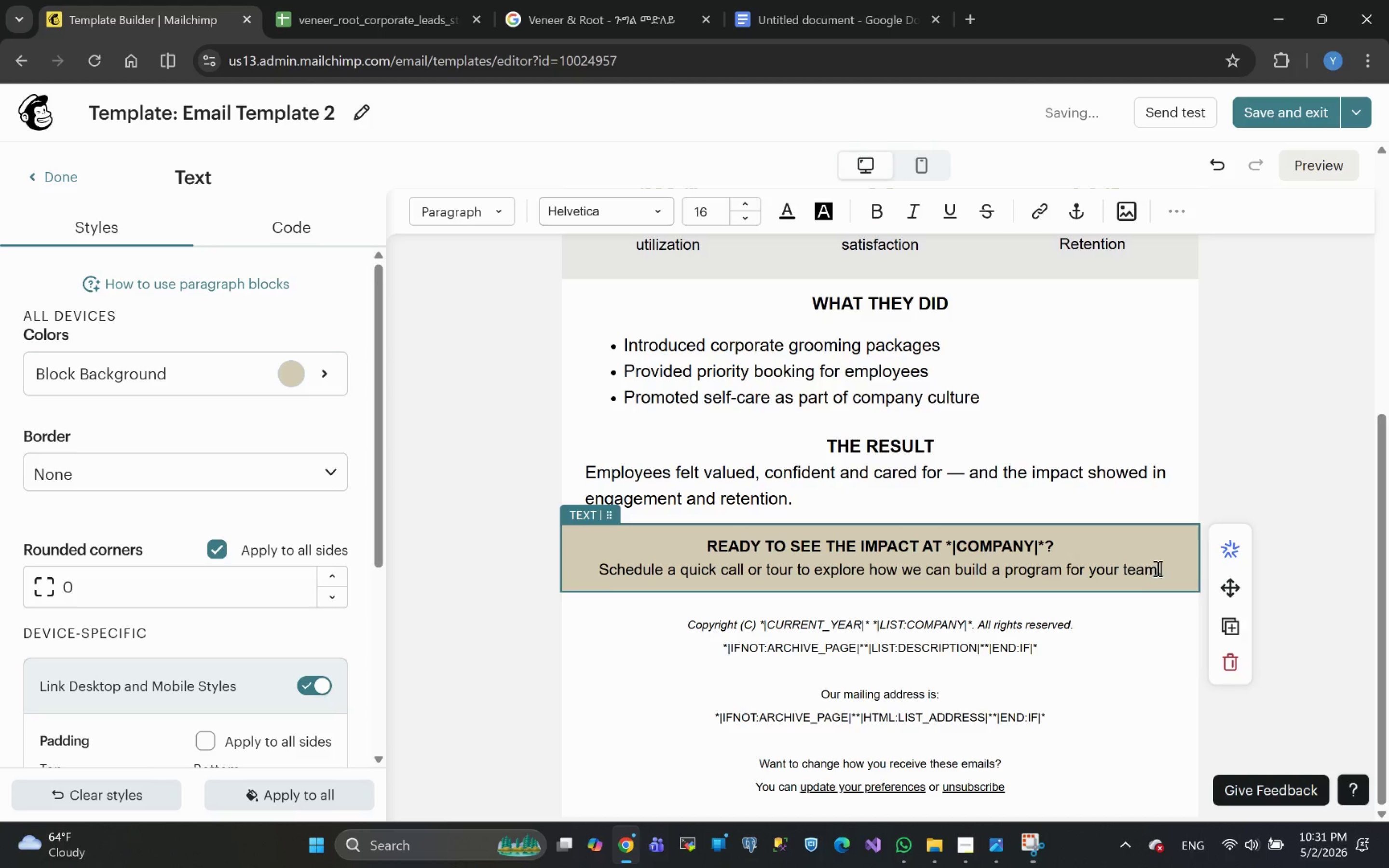 
wait(5.16)
 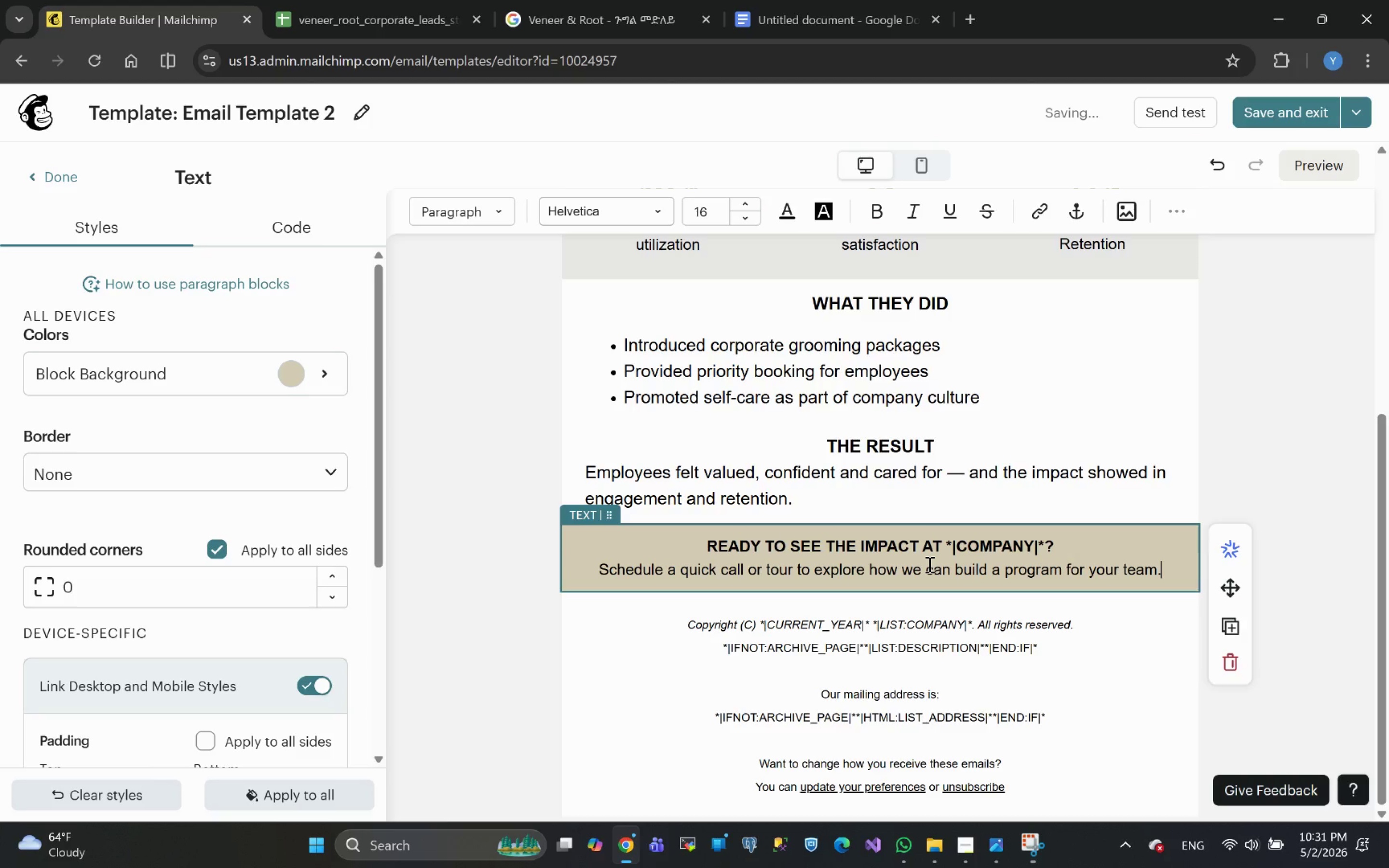 
left_click([1263, 471])
 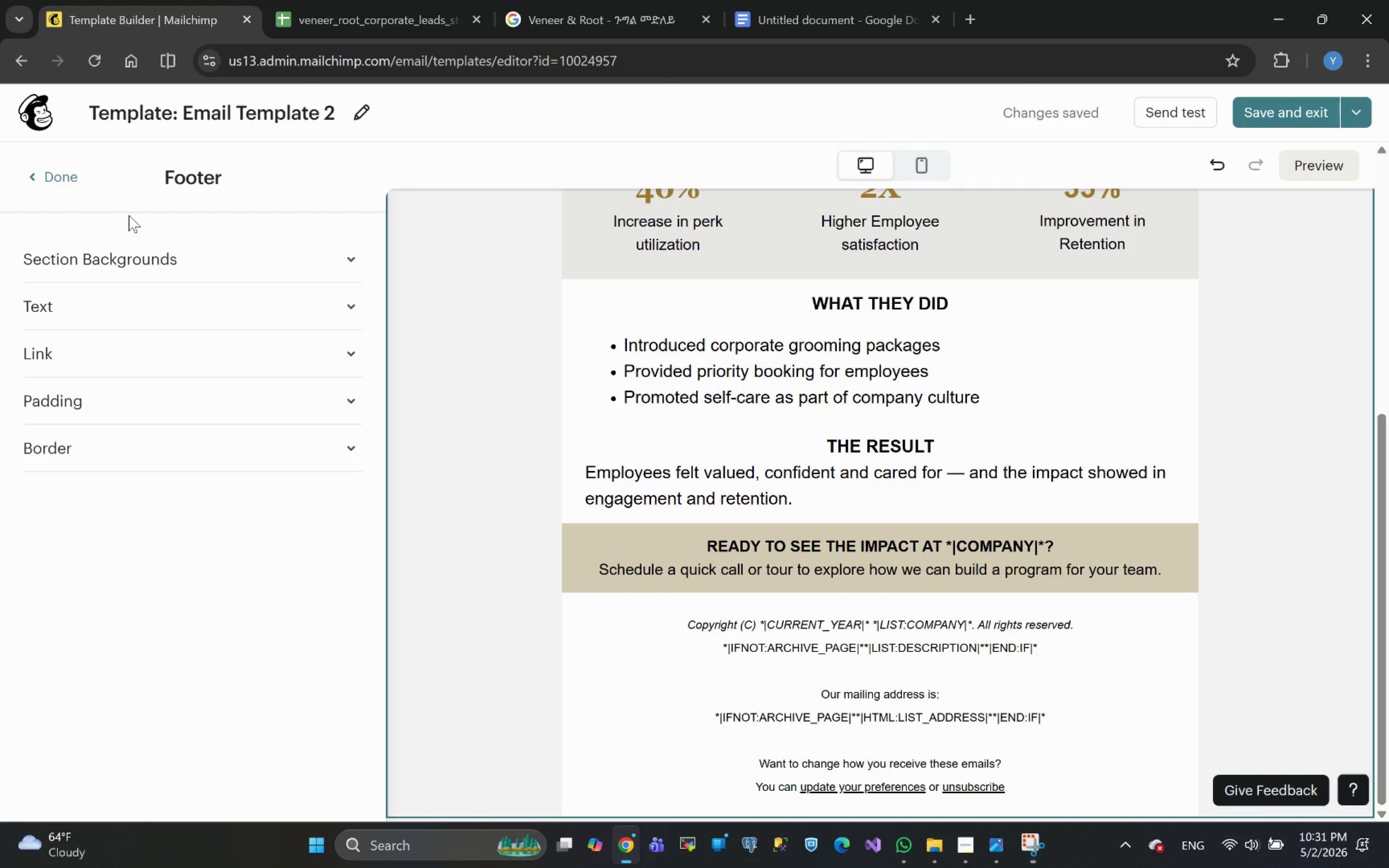 
left_click([41, 178])
 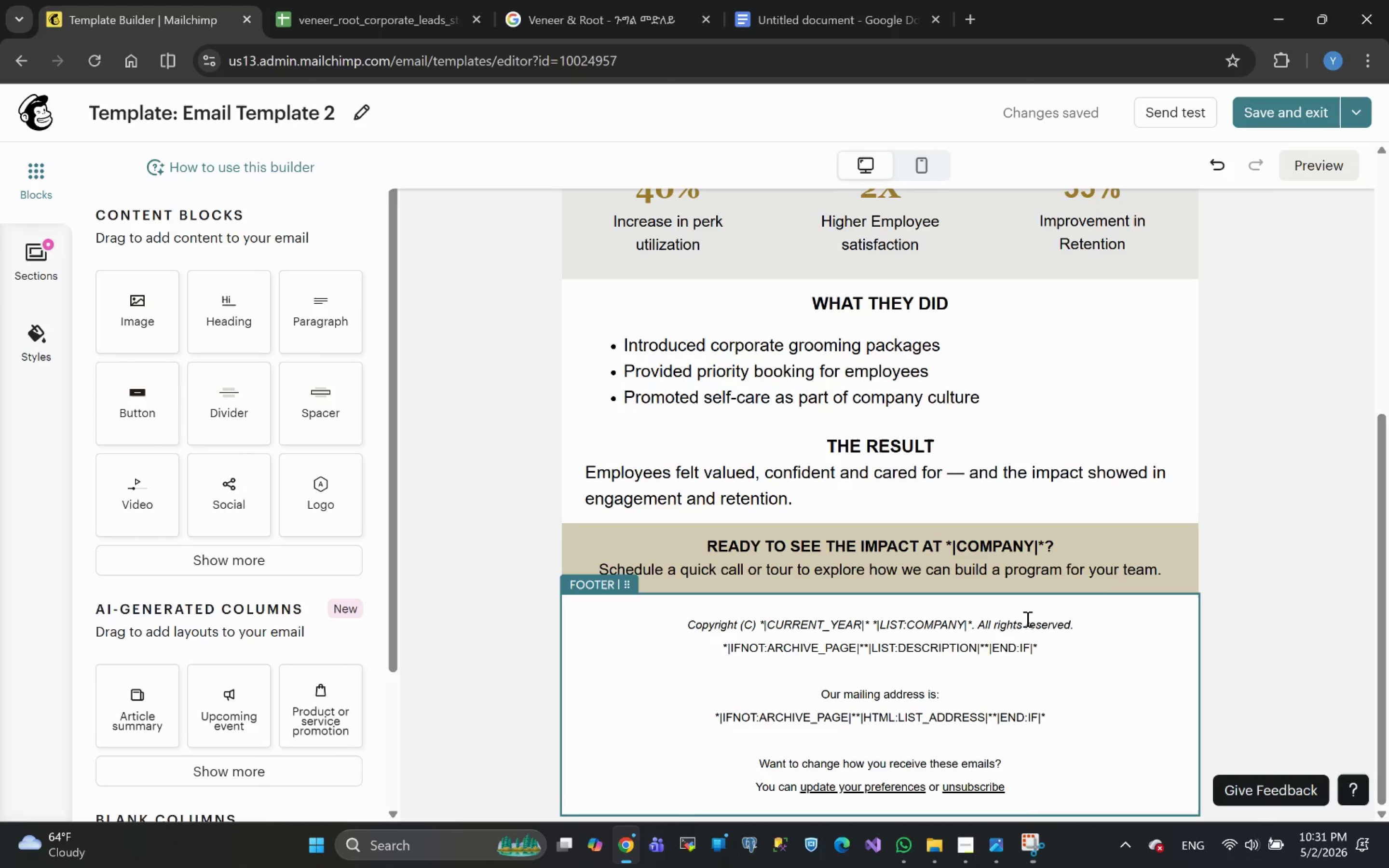 
left_click([1062, 546])
 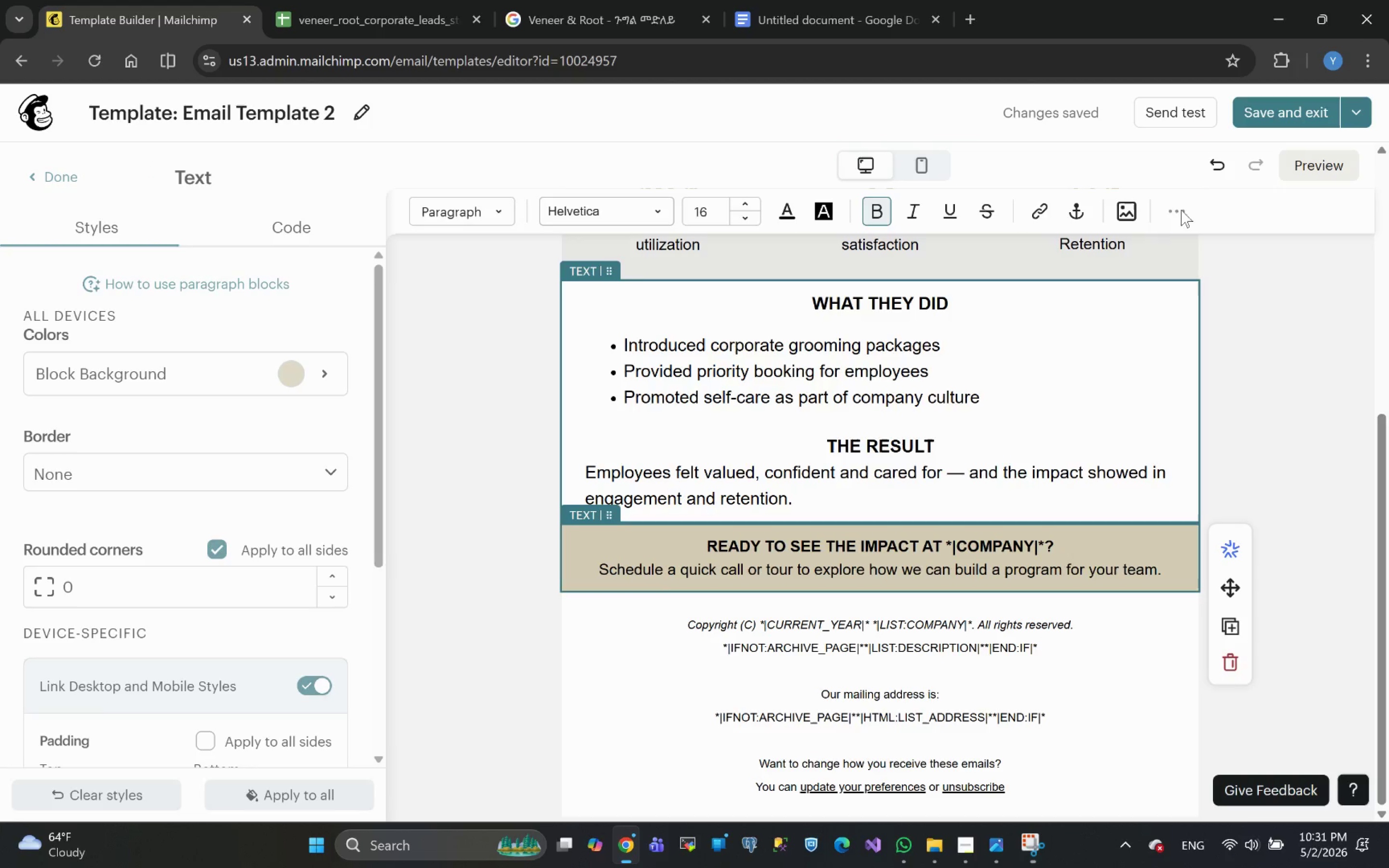 
left_click([1175, 210])
 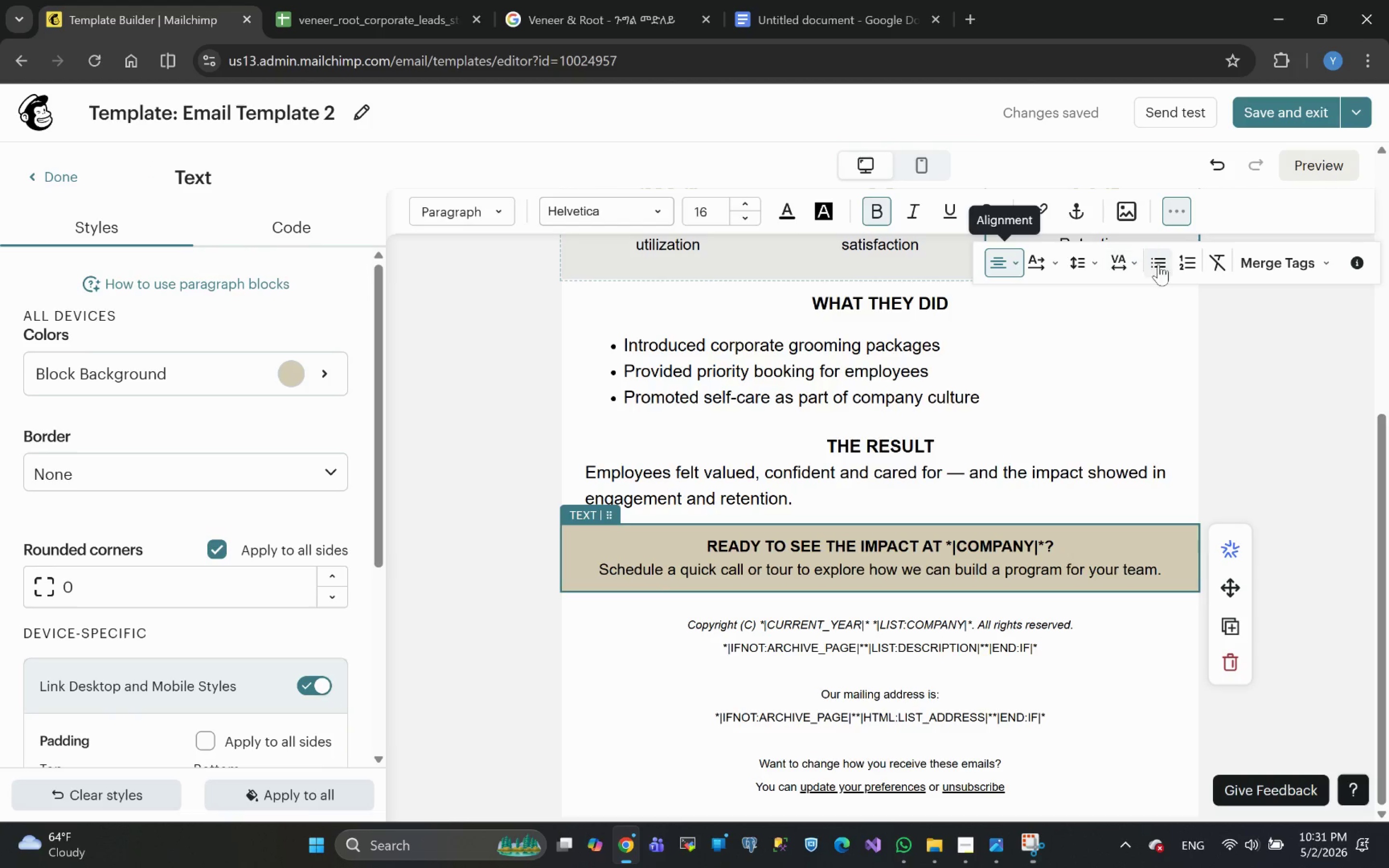 
left_click([1090, 259])
 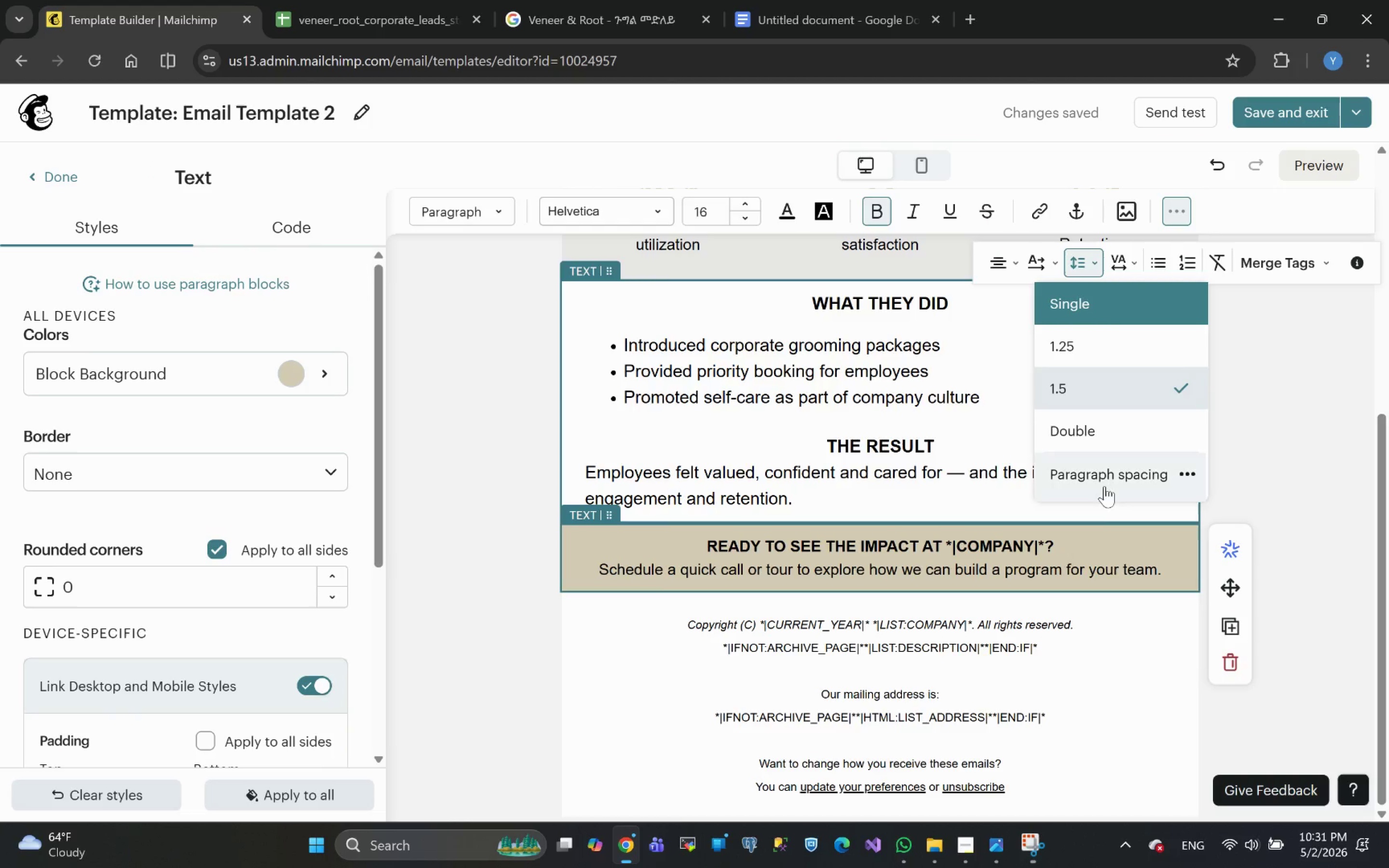 
left_click([1103, 480])
 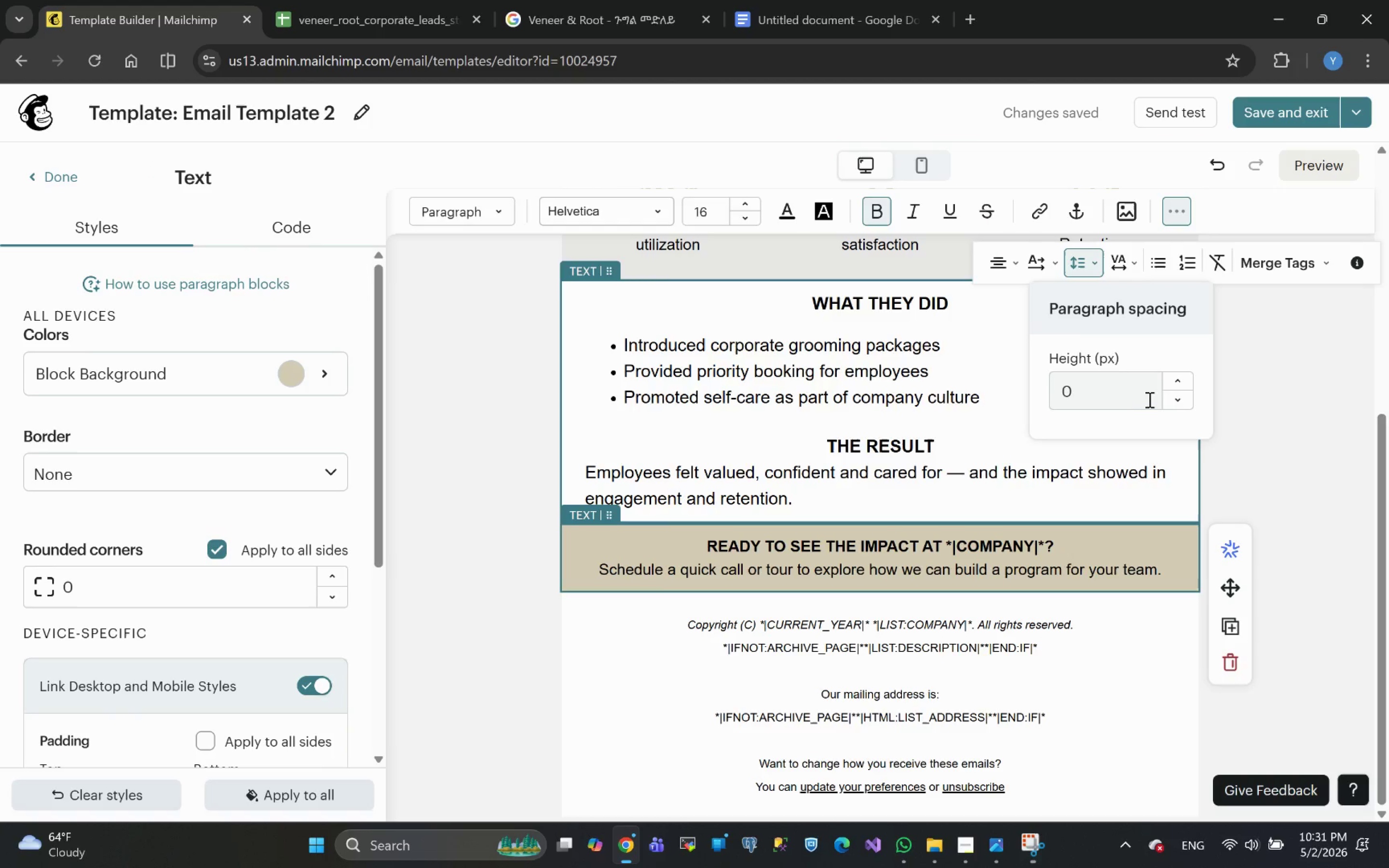 
left_click([1179, 380])
 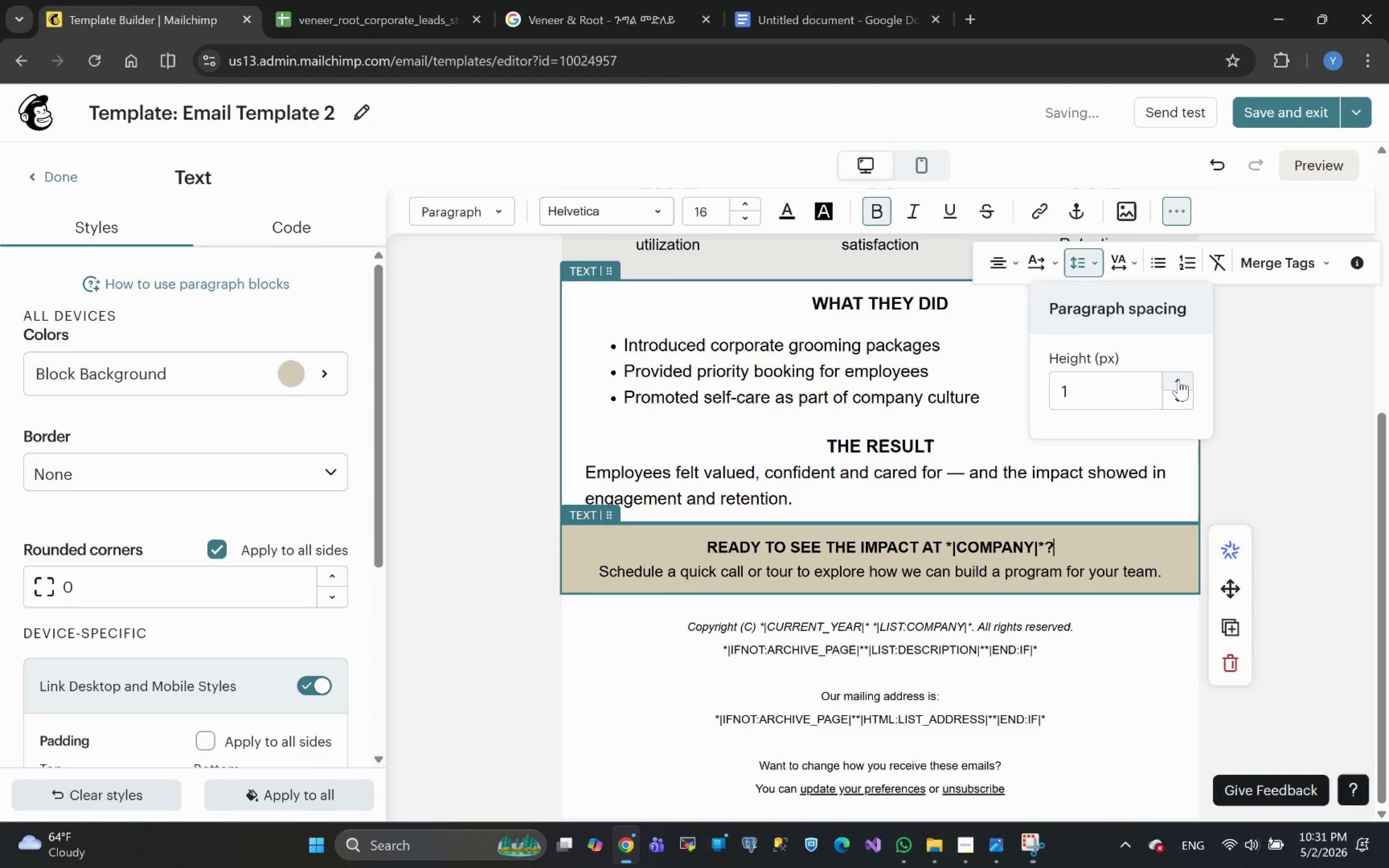 
left_click([1179, 380])
 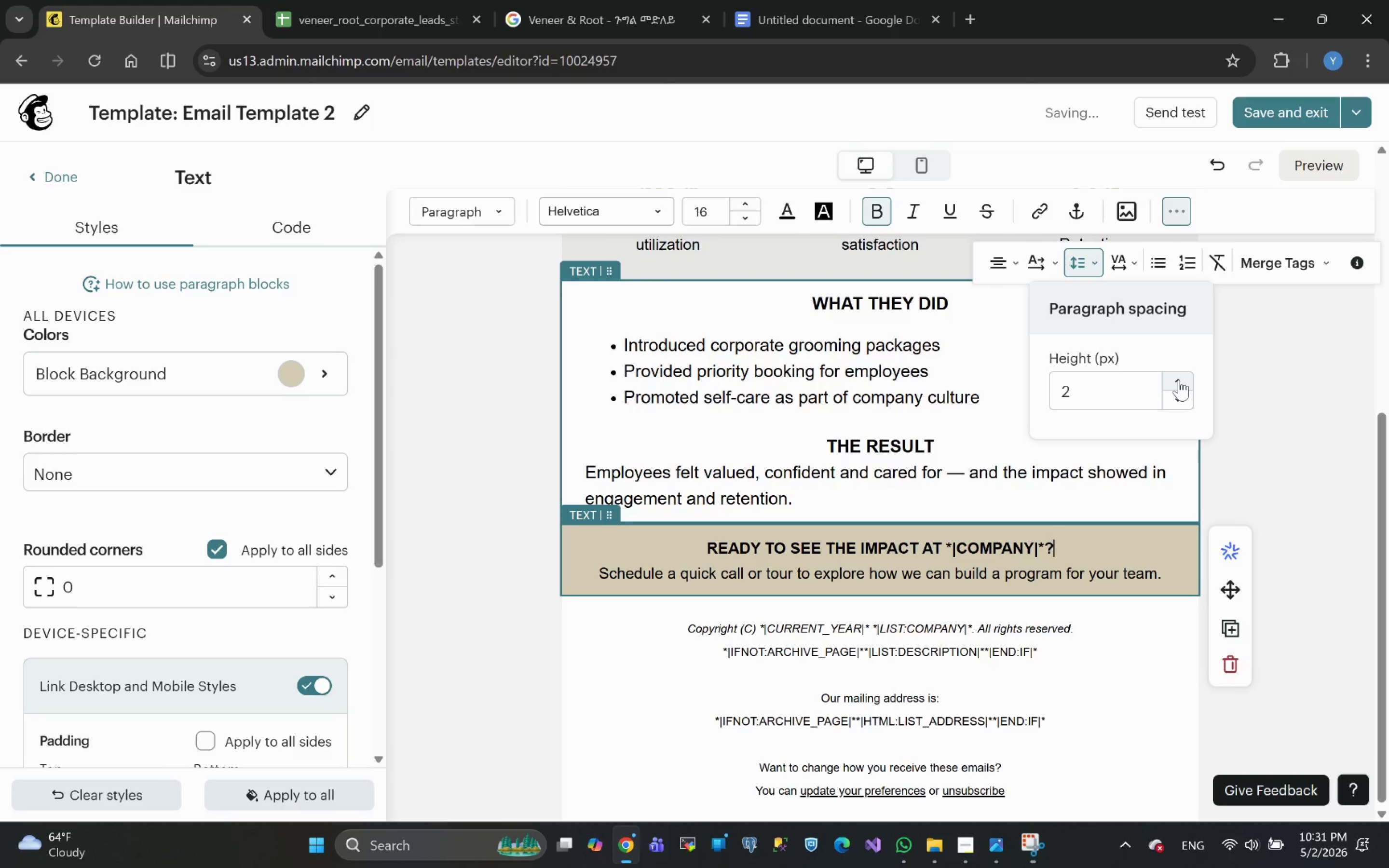 
left_click([1179, 380])
 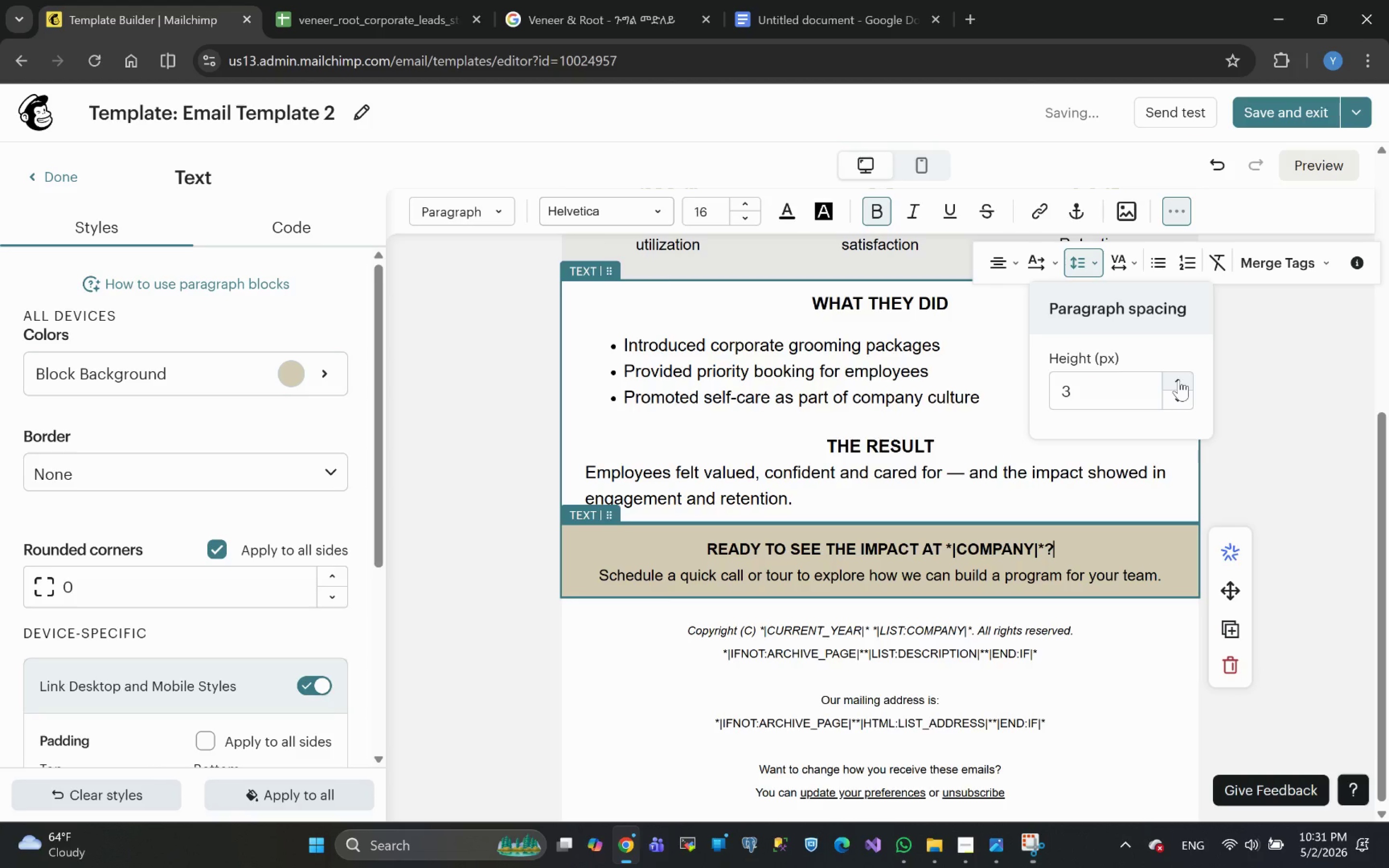 
left_click([1179, 380])
 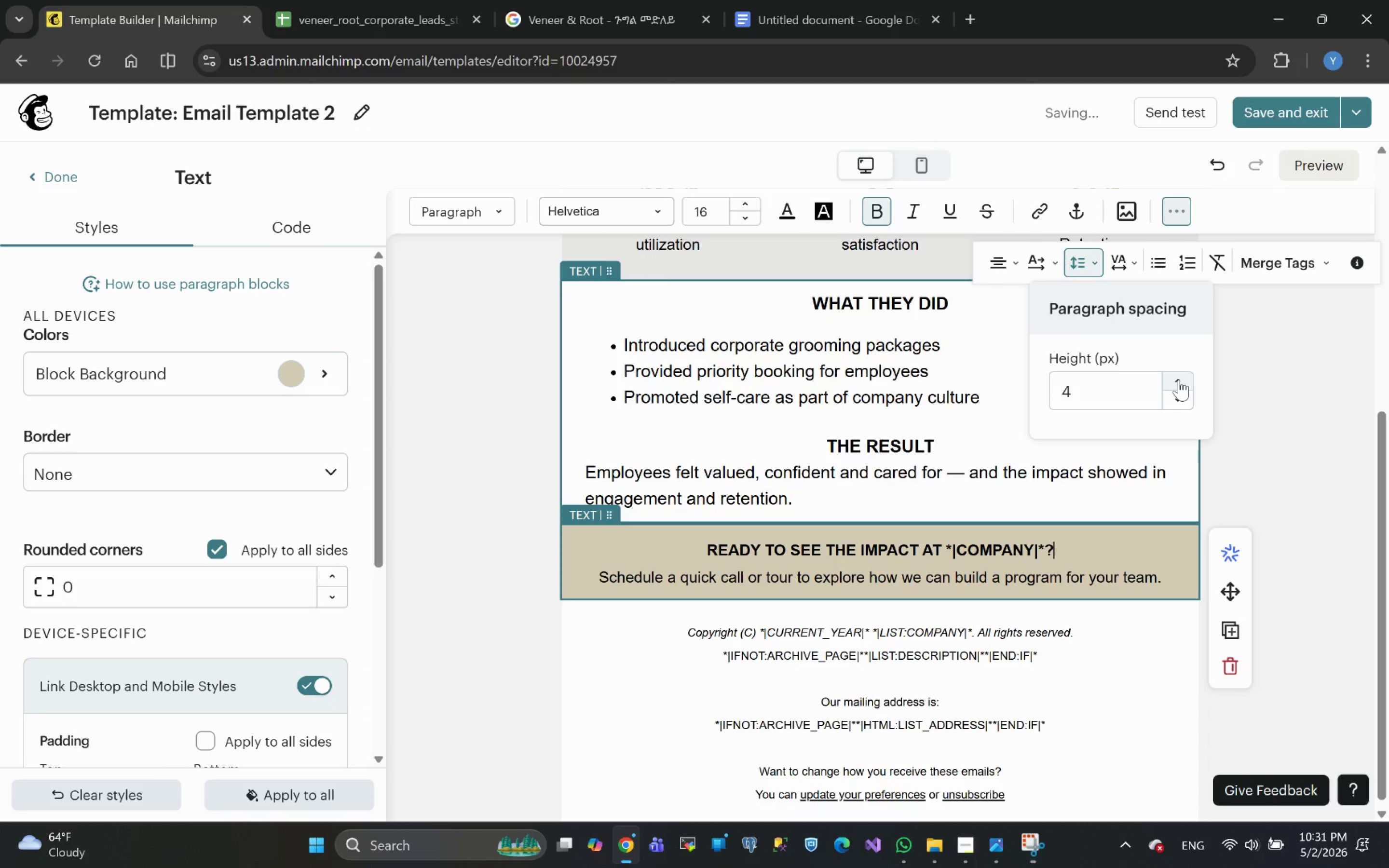 
left_click([1179, 380])
 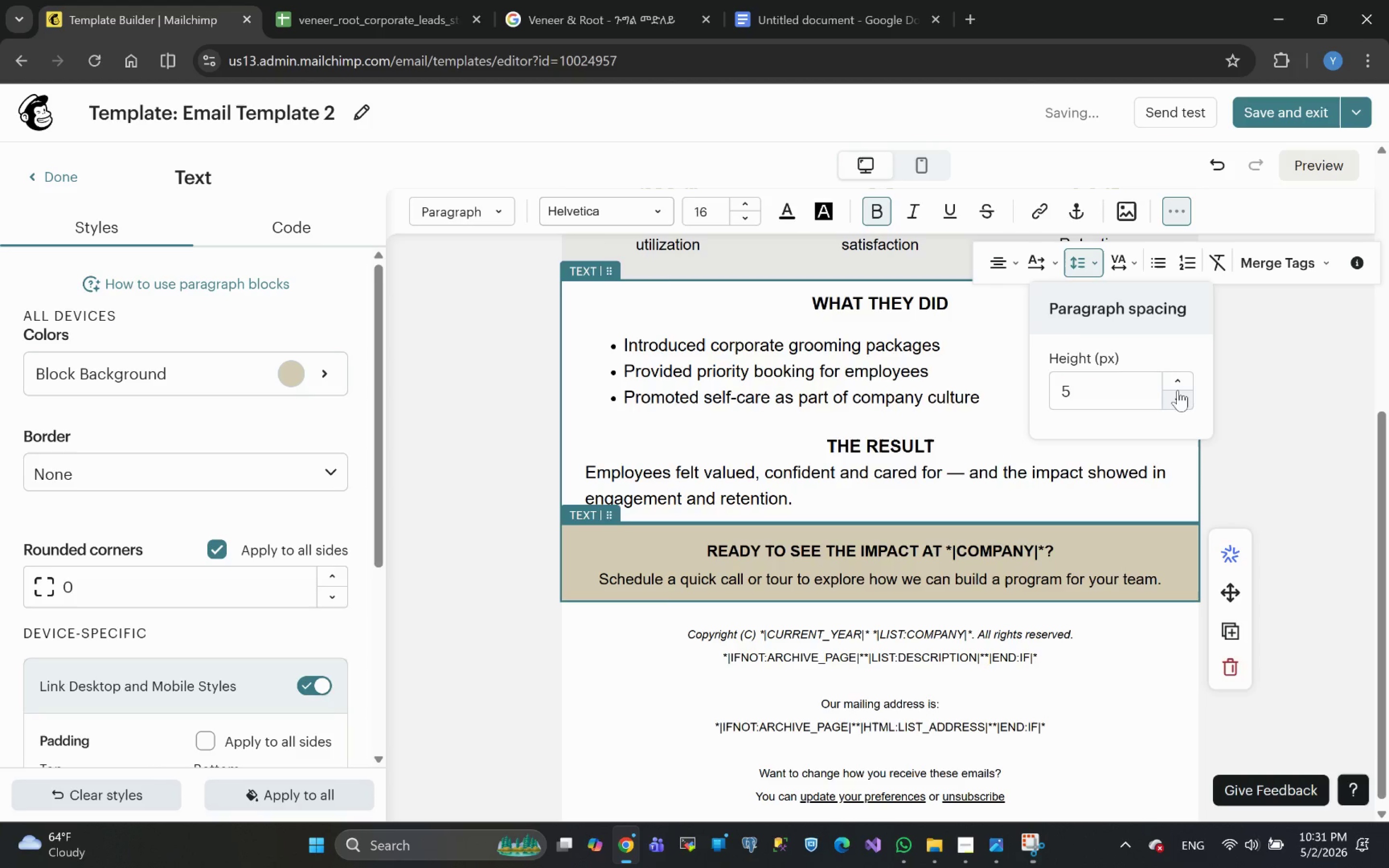 
double_click([1178, 400])
 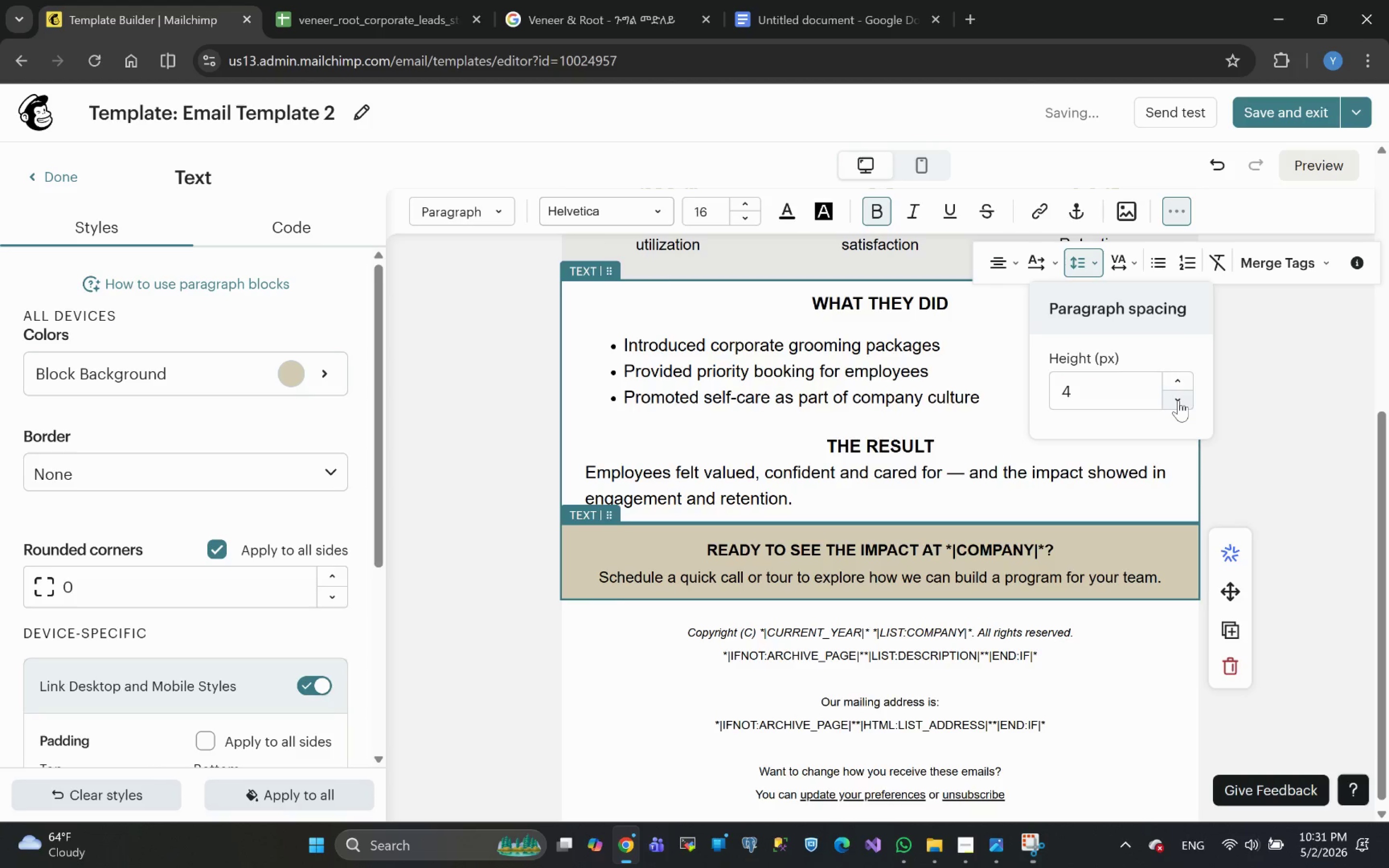 
triple_click([1178, 400])
 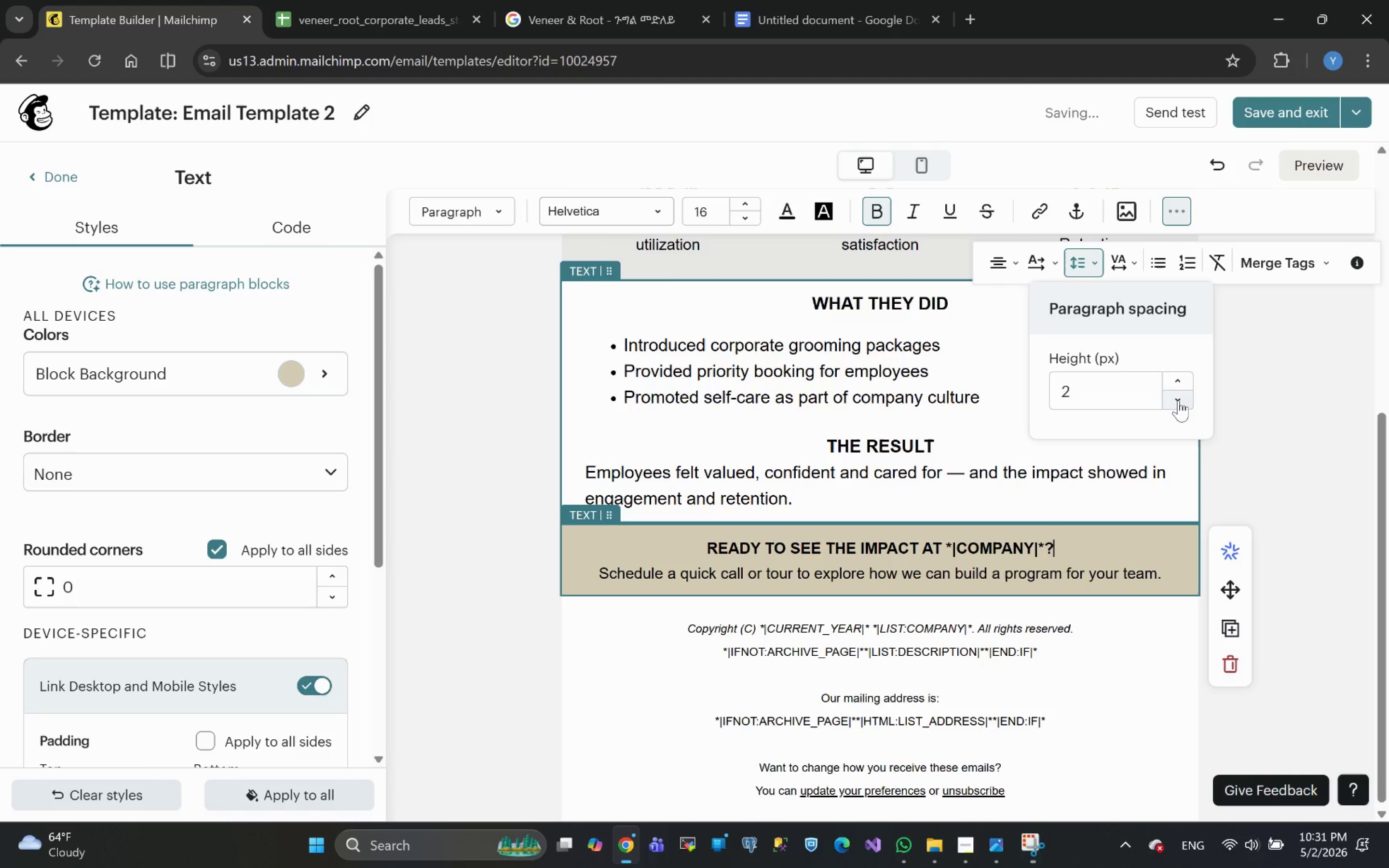 
left_click([1178, 400])
 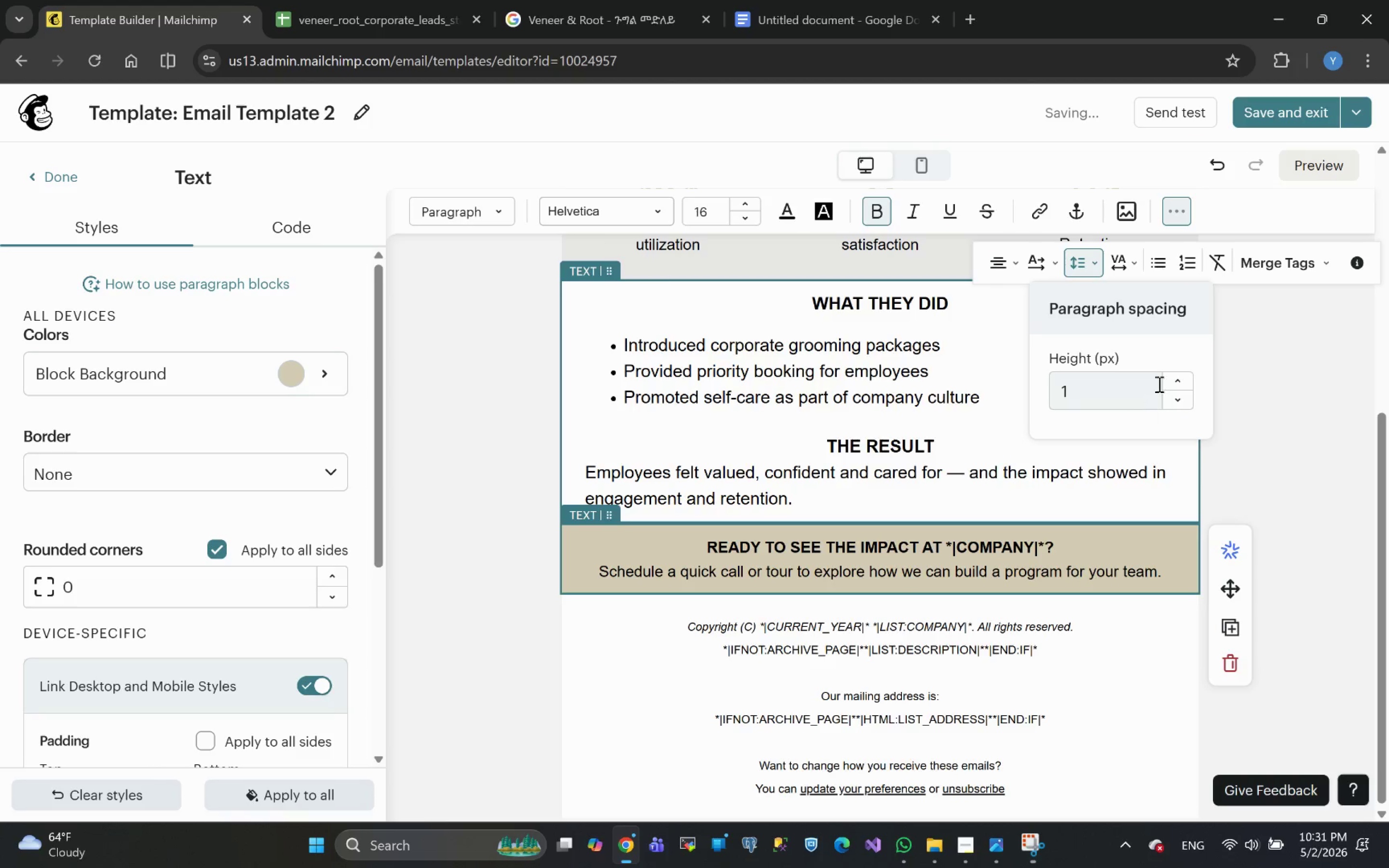 
left_click([1094, 253])
 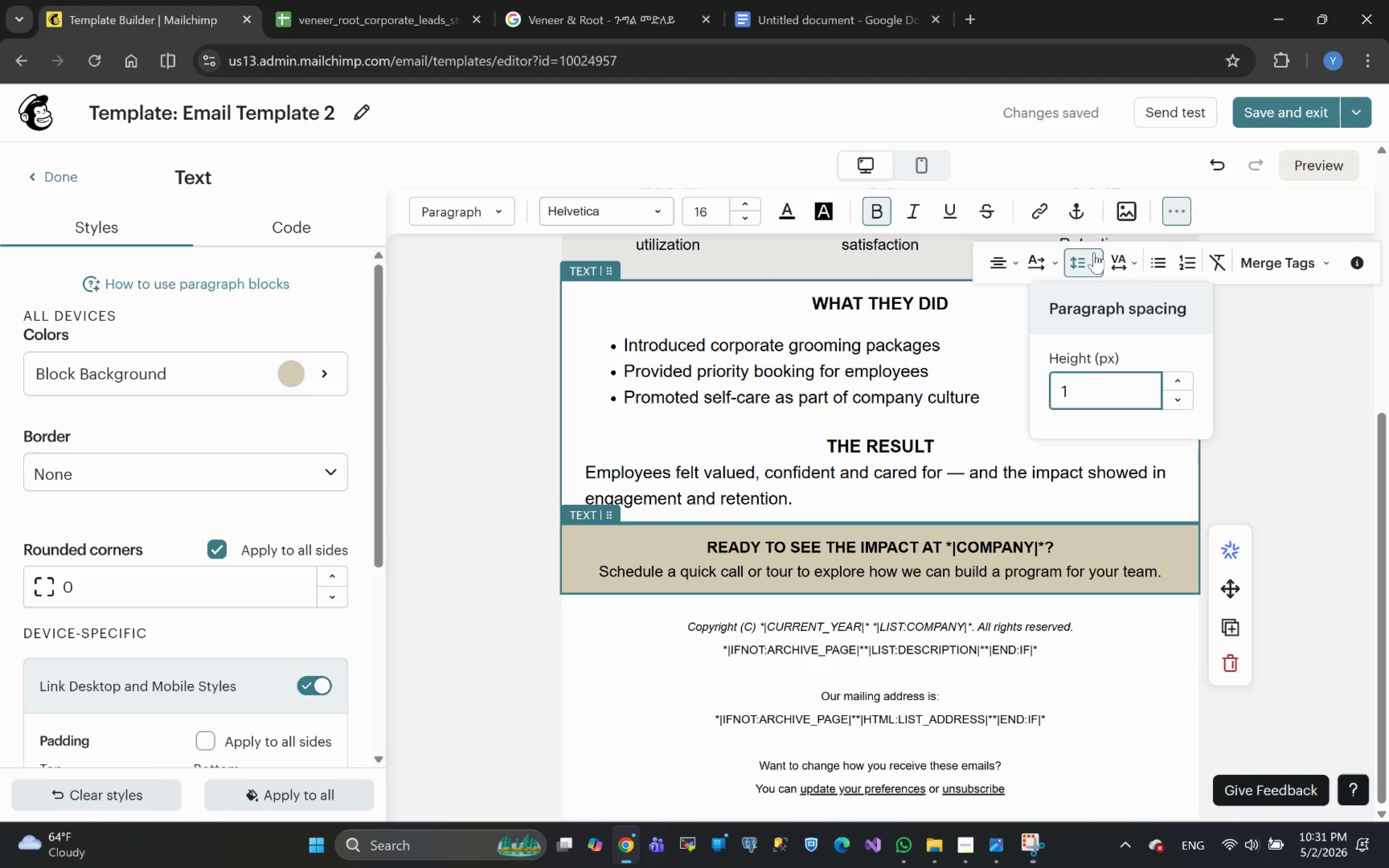 
left_click([1094, 253])
 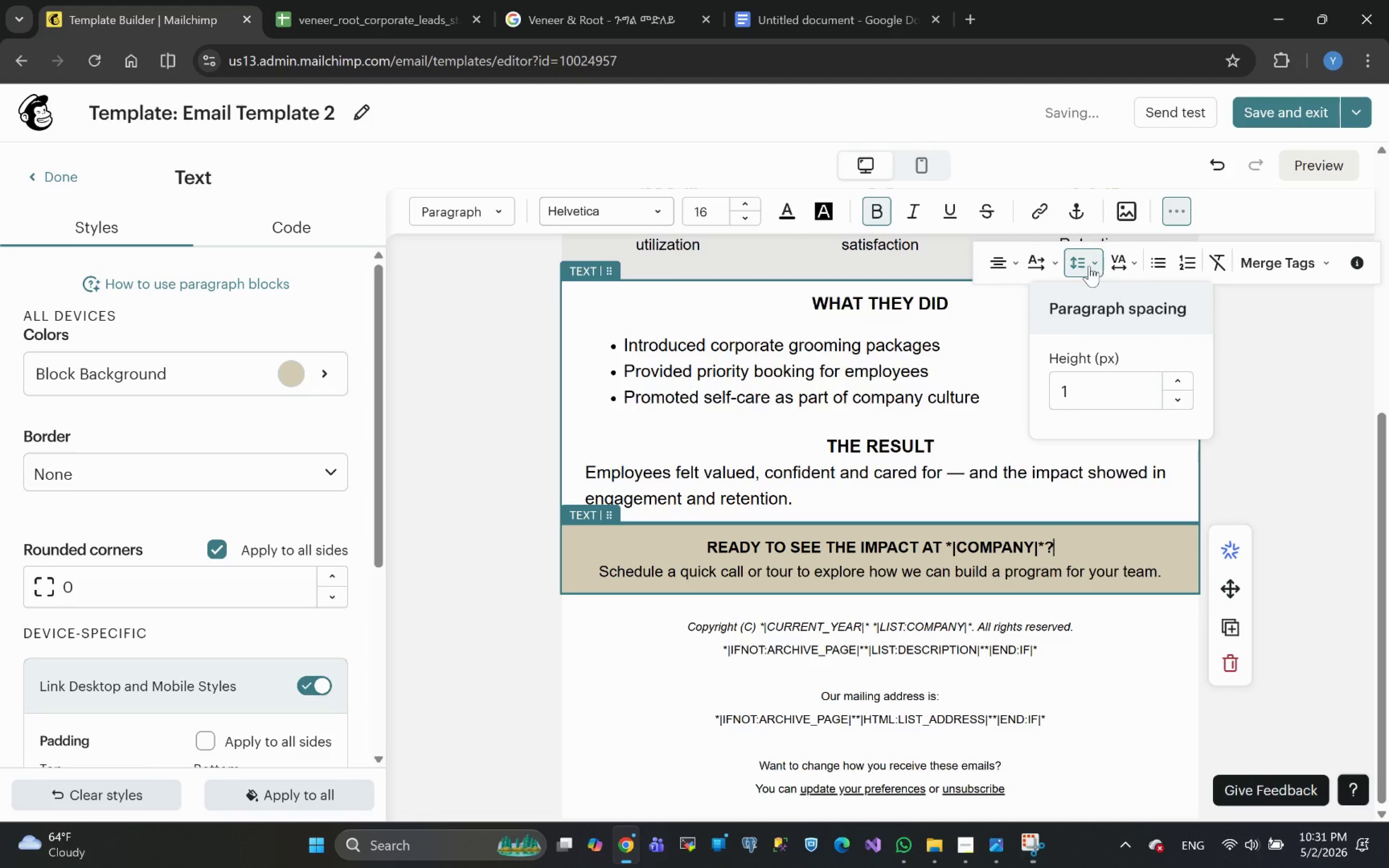 
left_click([1077, 276])
 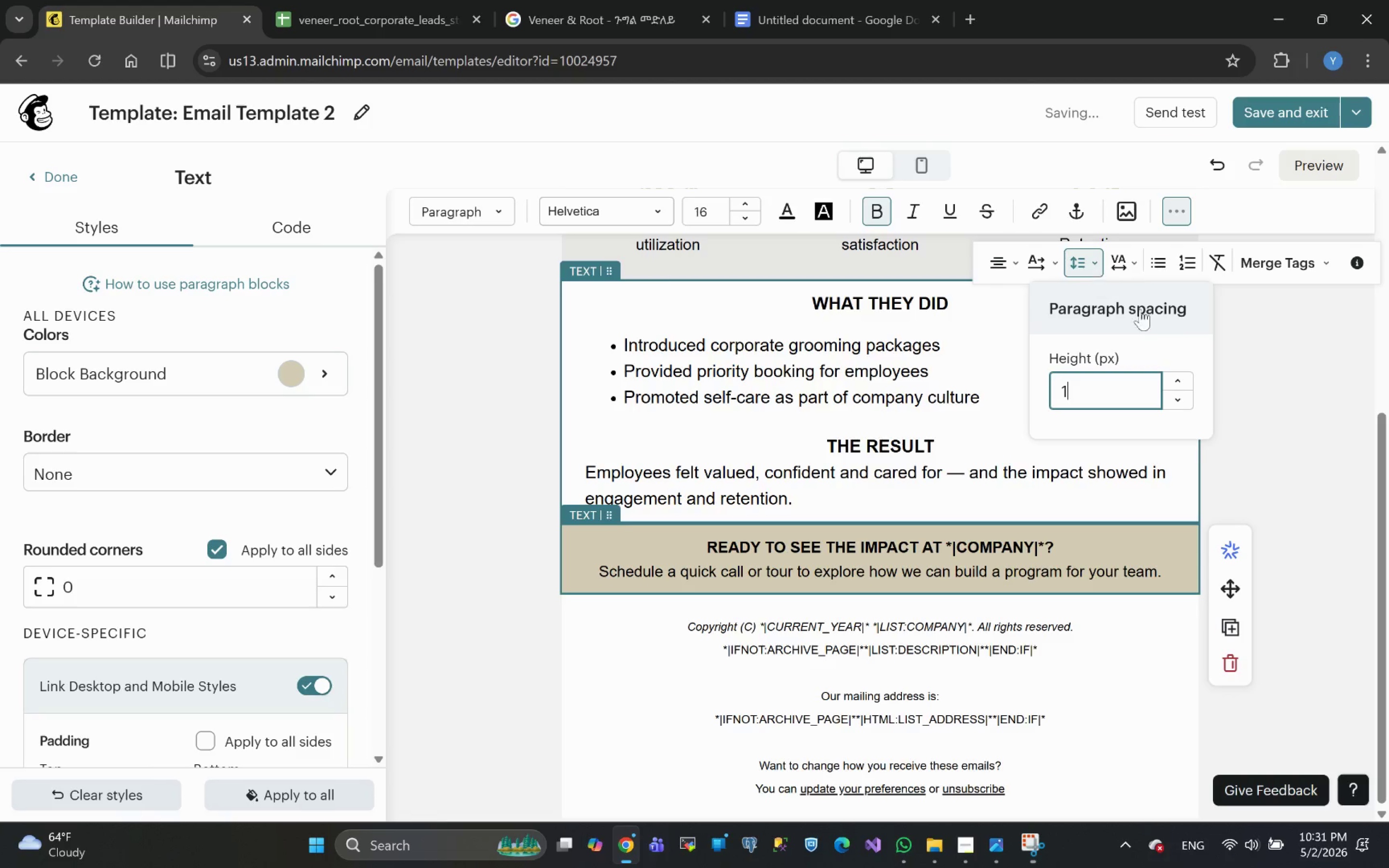 
left_click([1241, 367])
 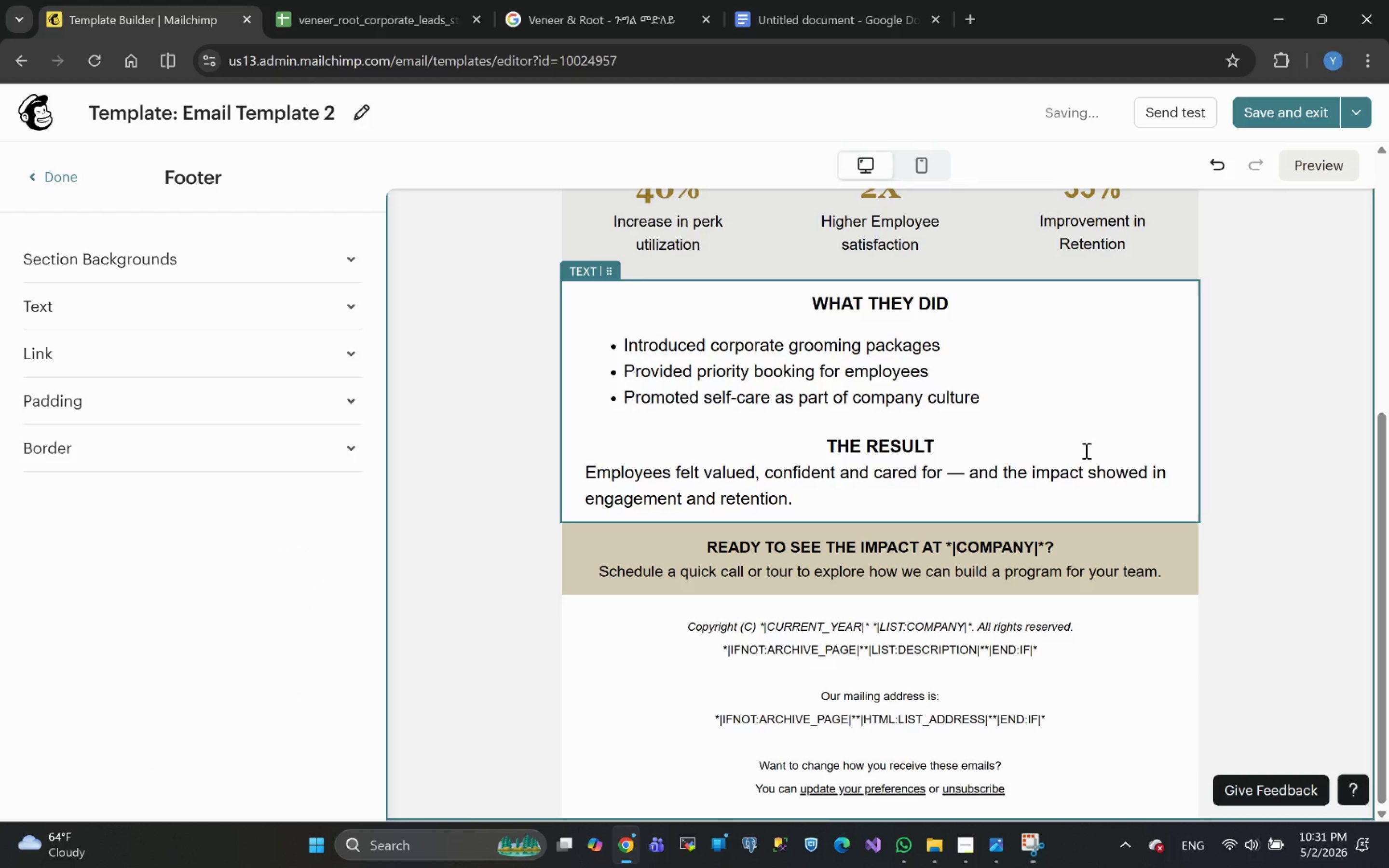 
left_click([943, 442])
 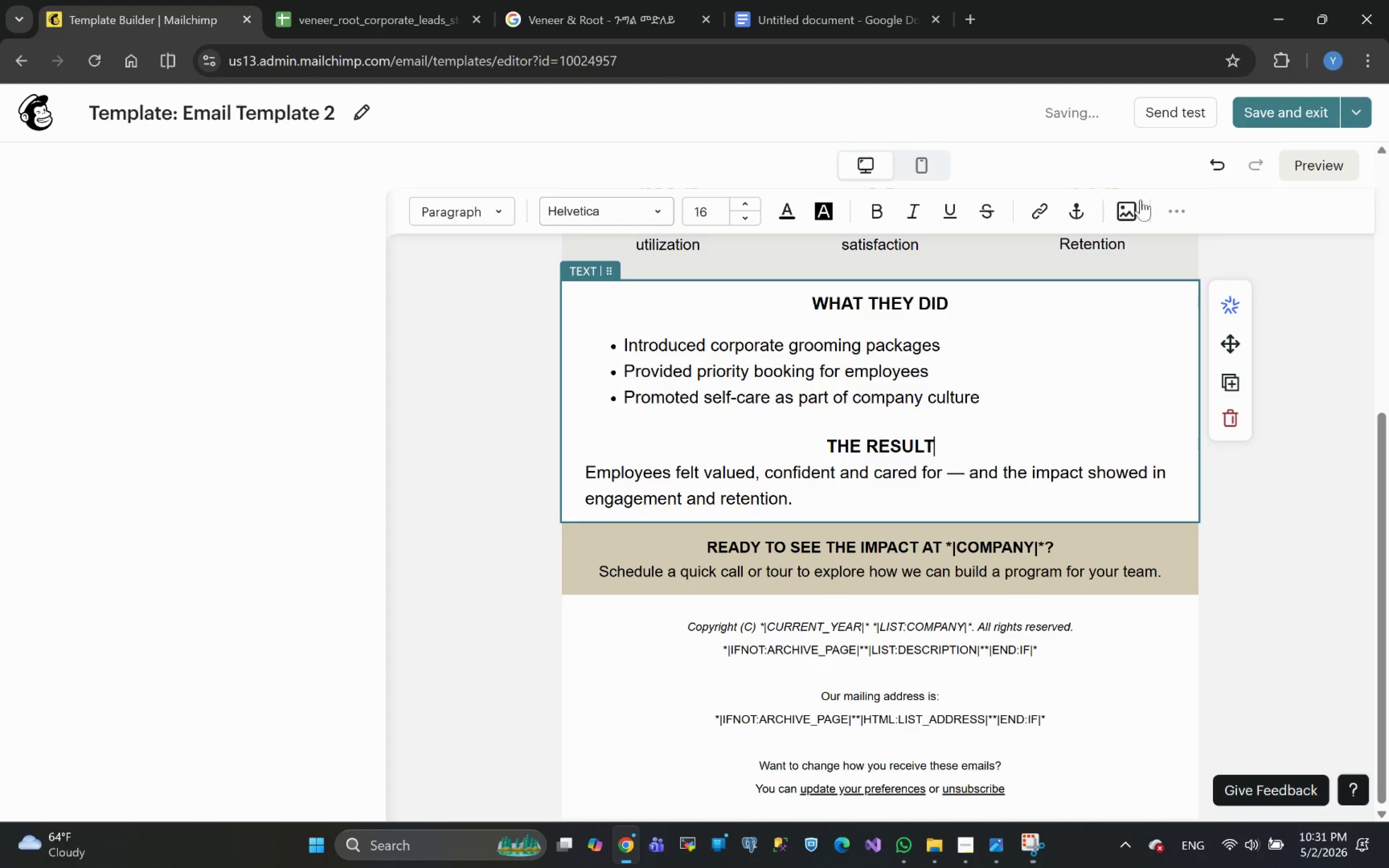 
left_click([1183, 209])
 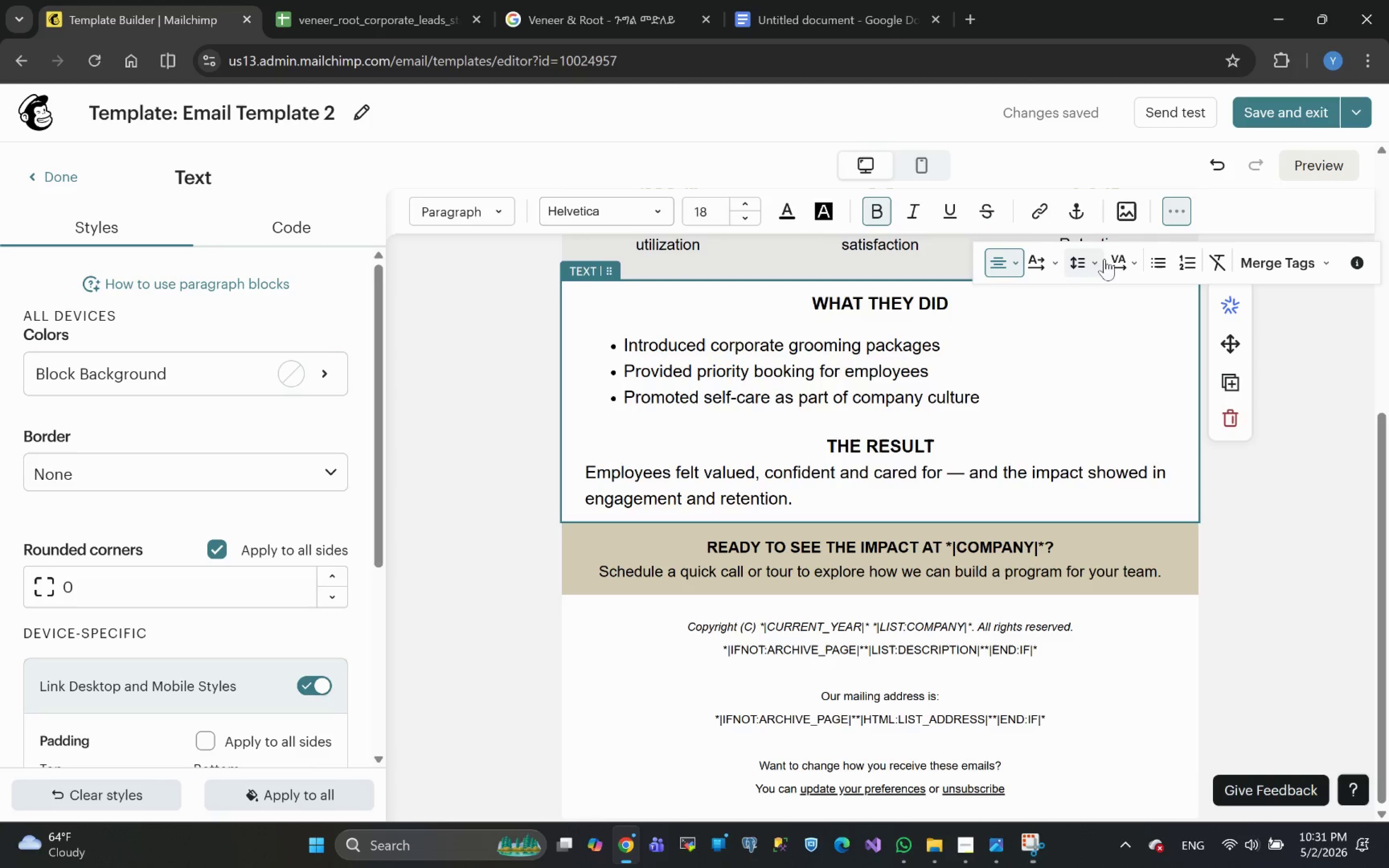 
left_click([1089, 261])
 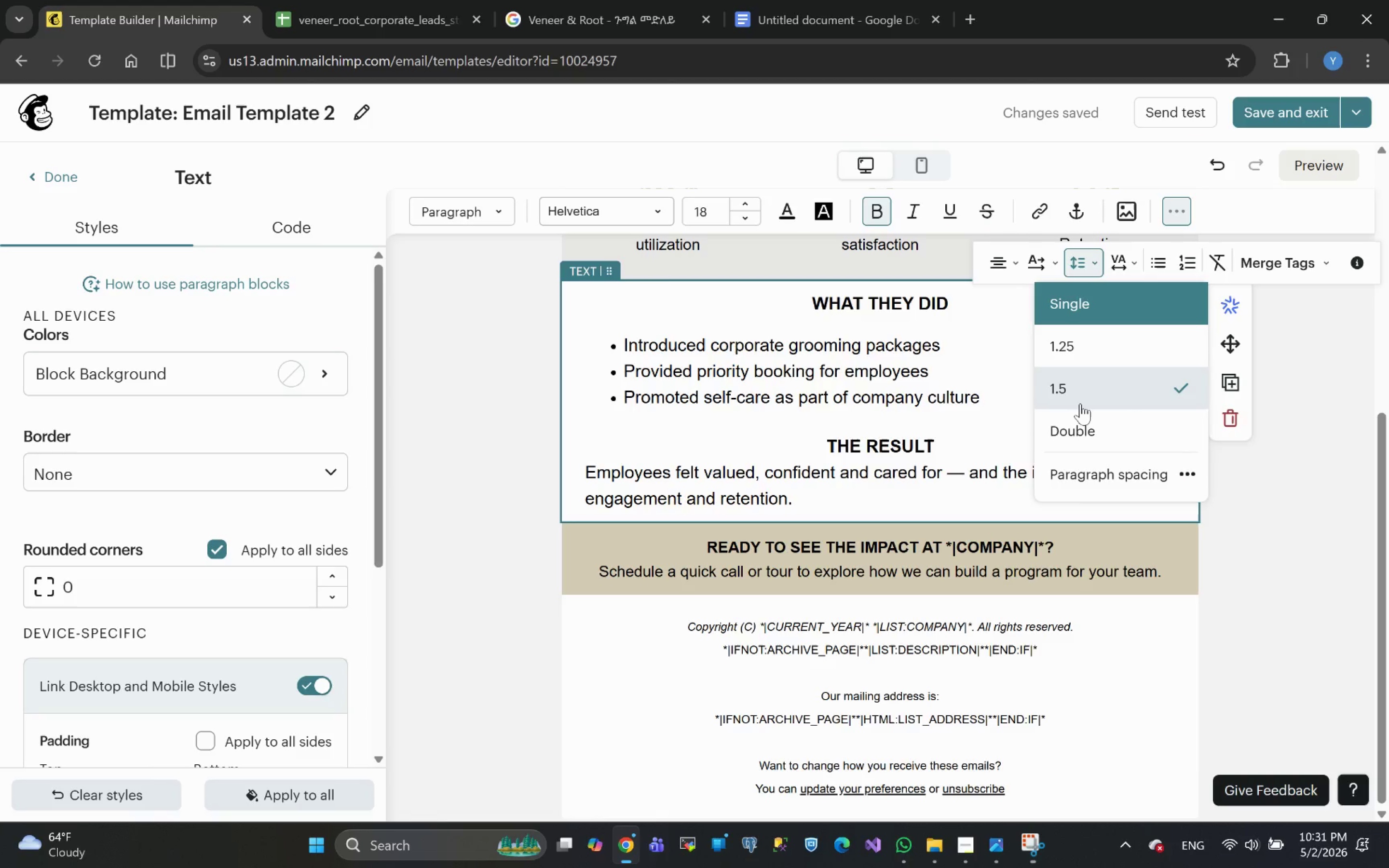 
left_click([1082, 419])
 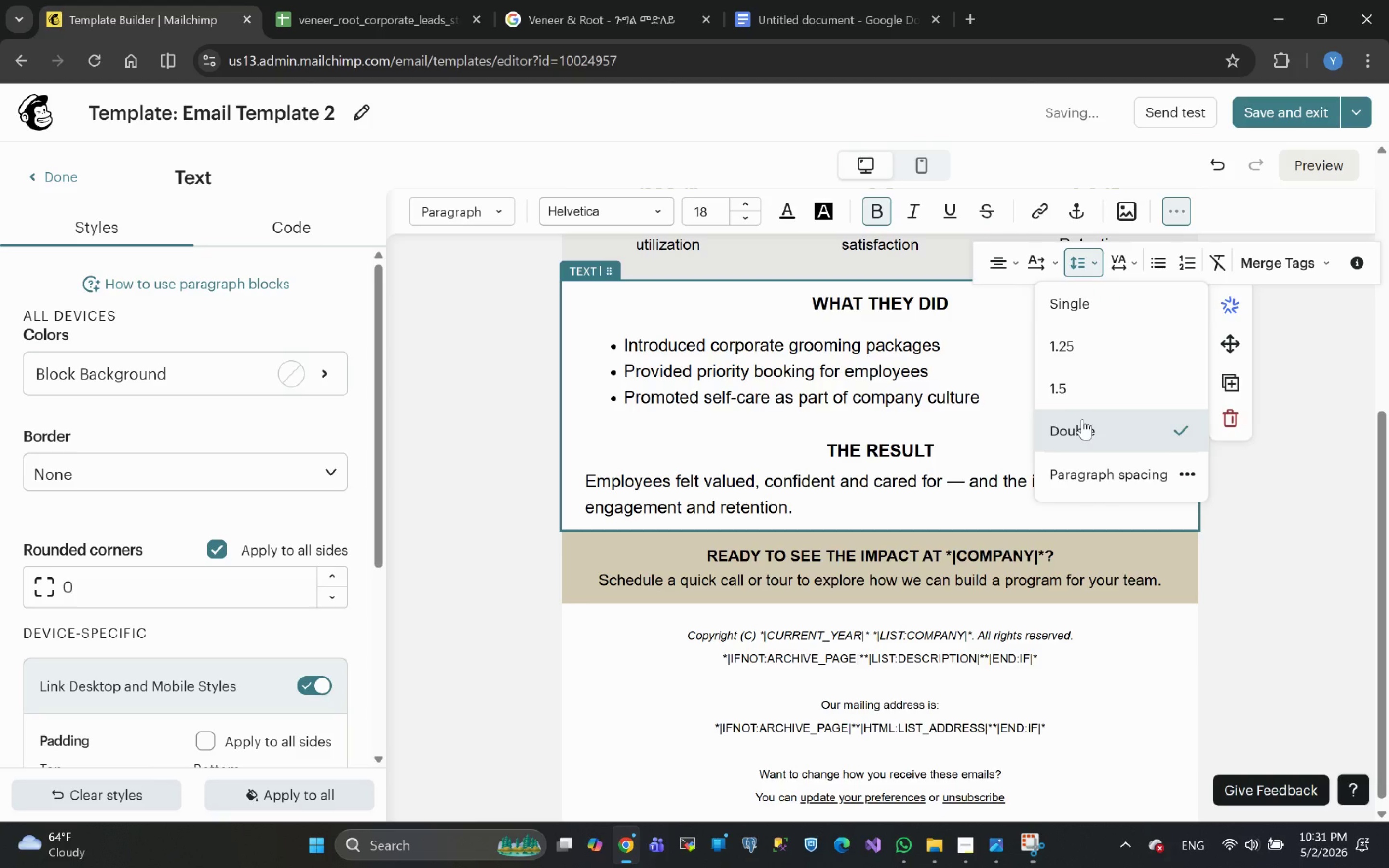 
key(Control+Z)
 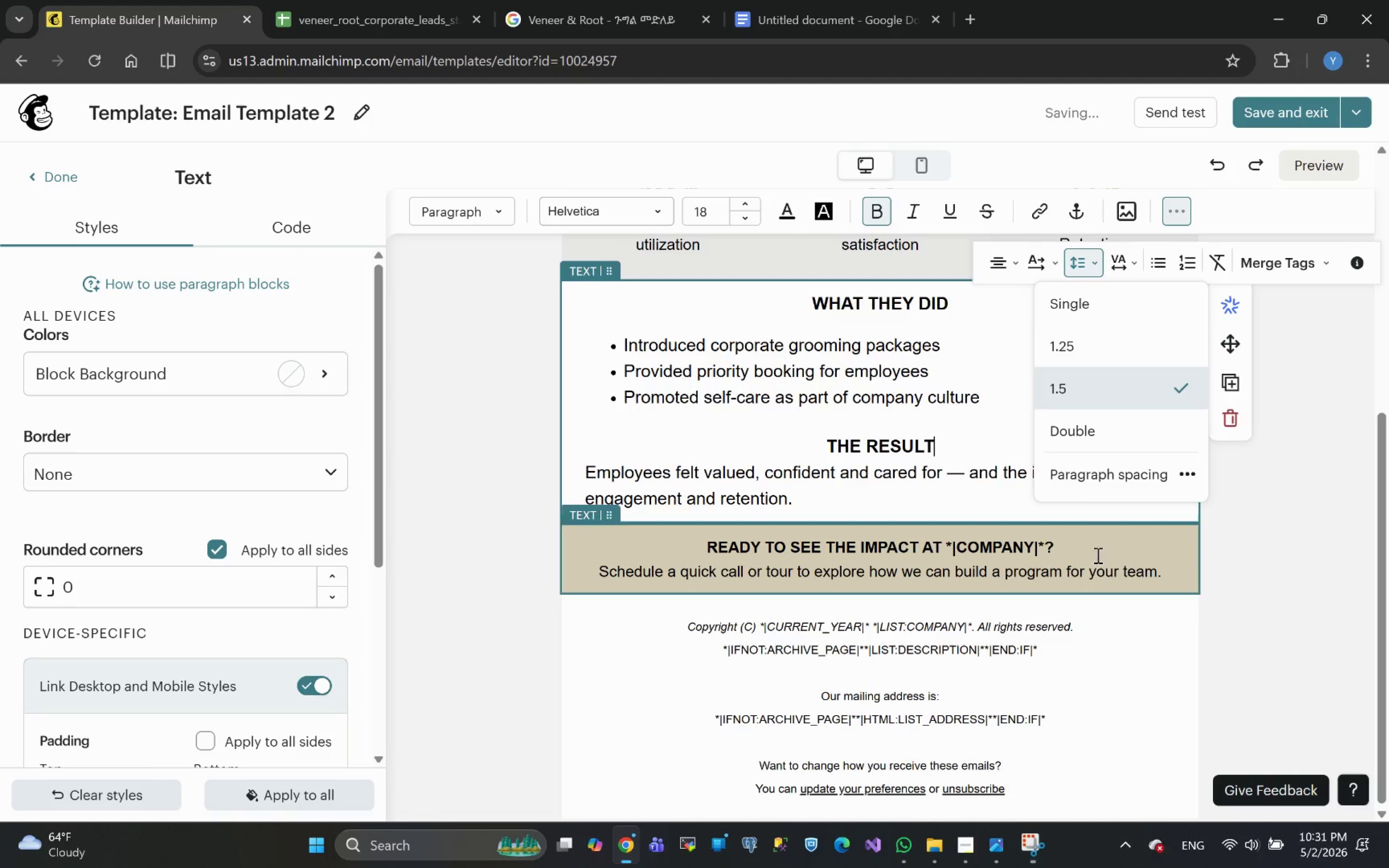 
left_click([1077, 541])
 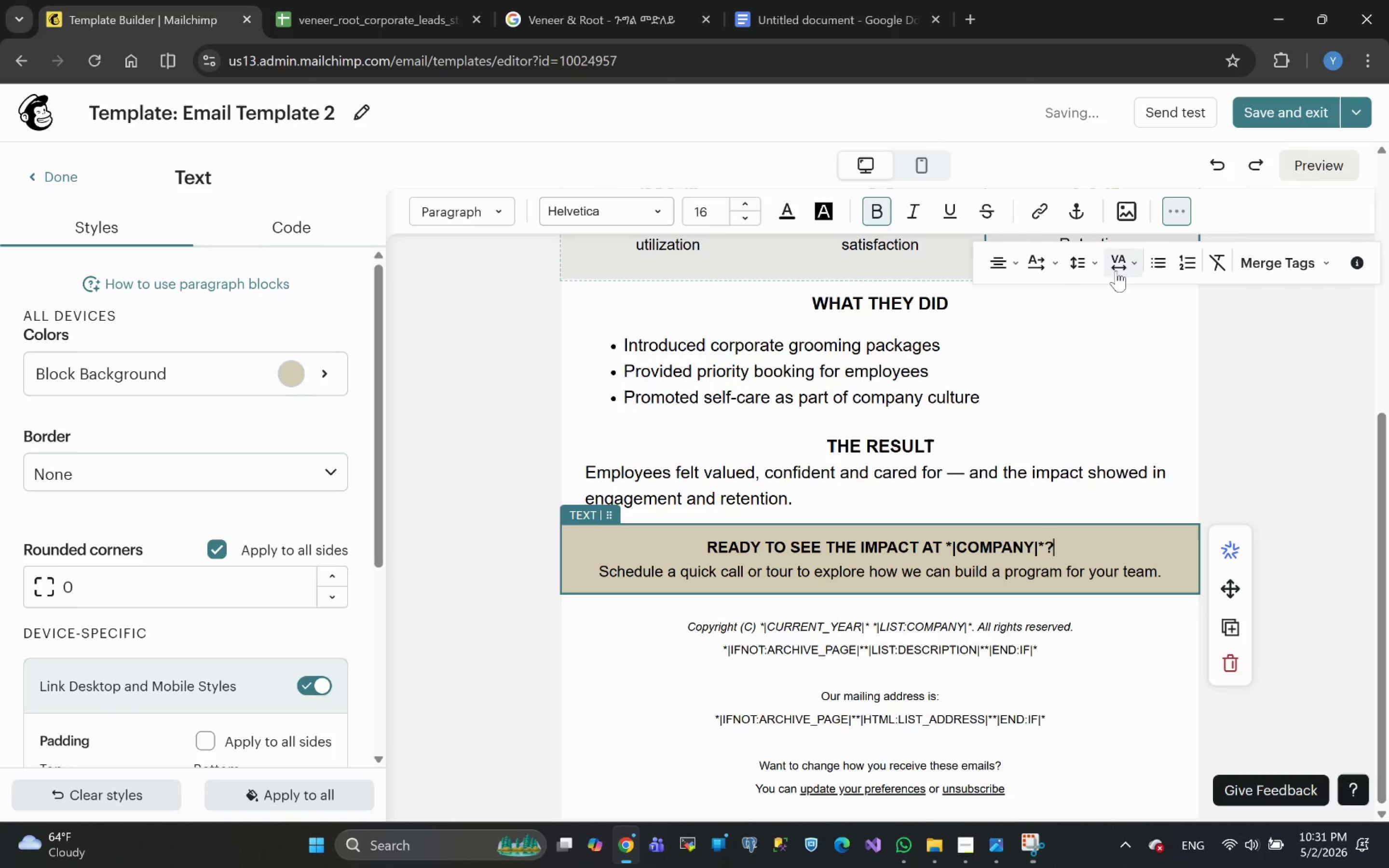 
left_click([1092, 266])
 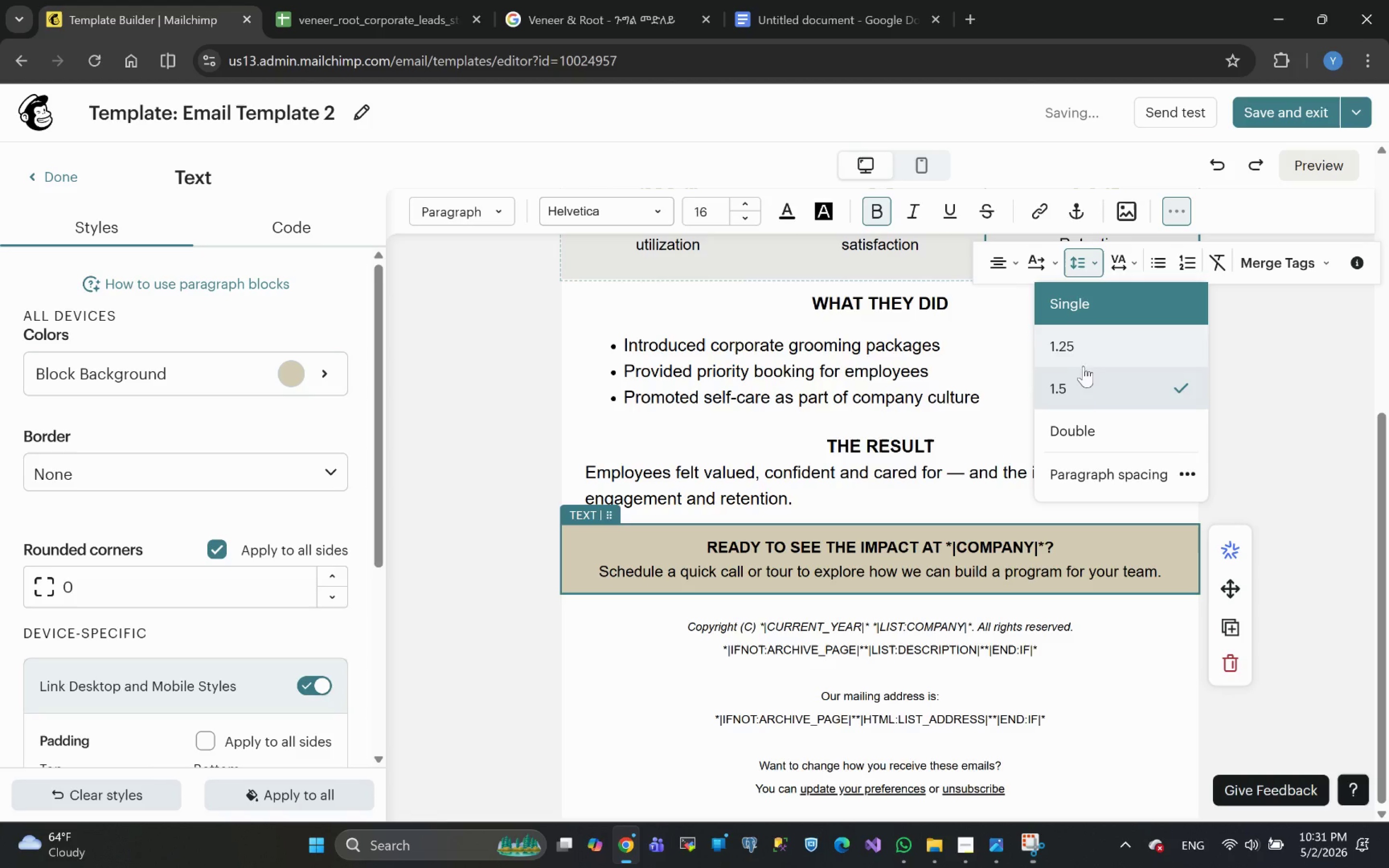 
left_click([1086, 429])
 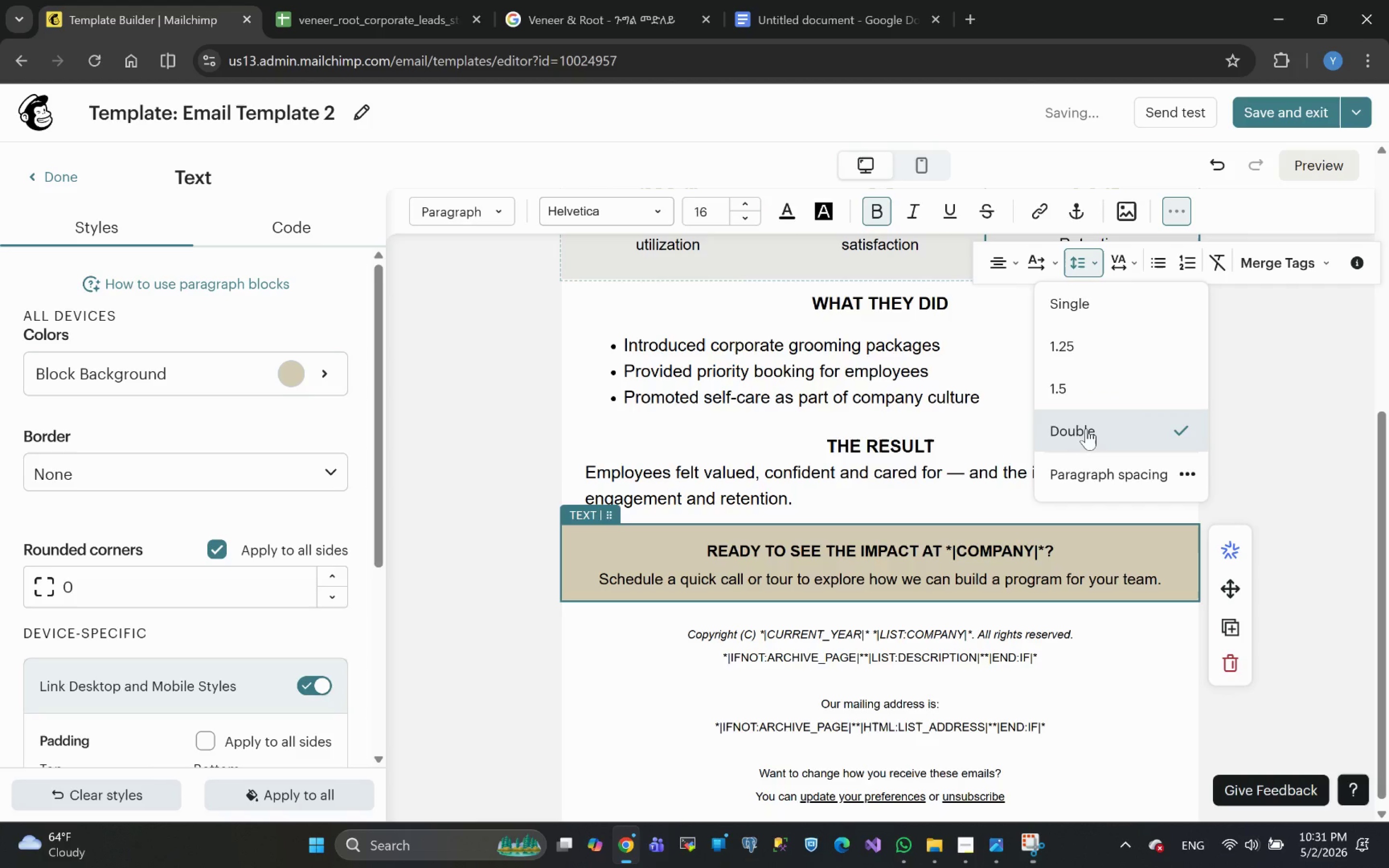 
key(Control+Z)
 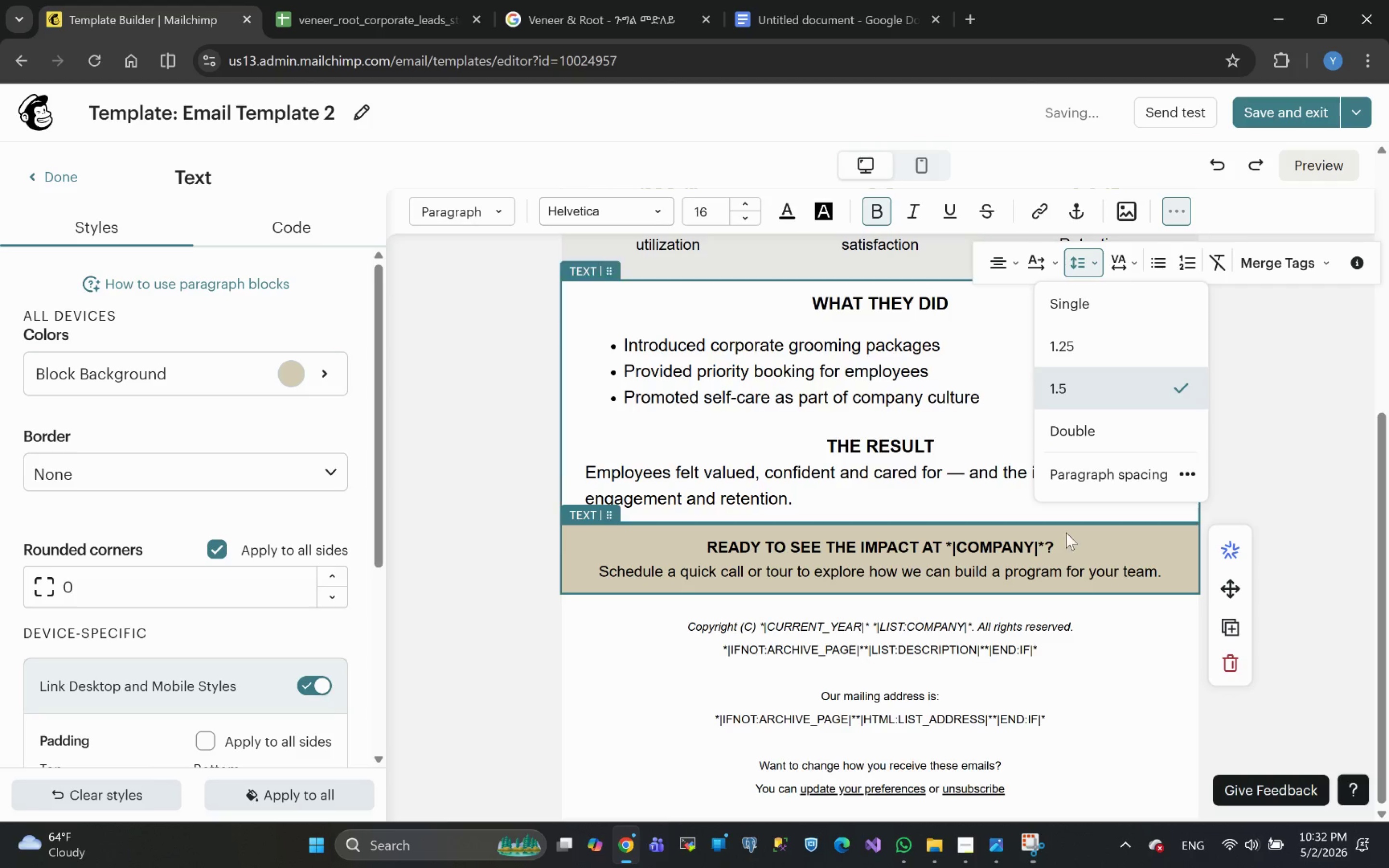 
left_click([1065, 543])
 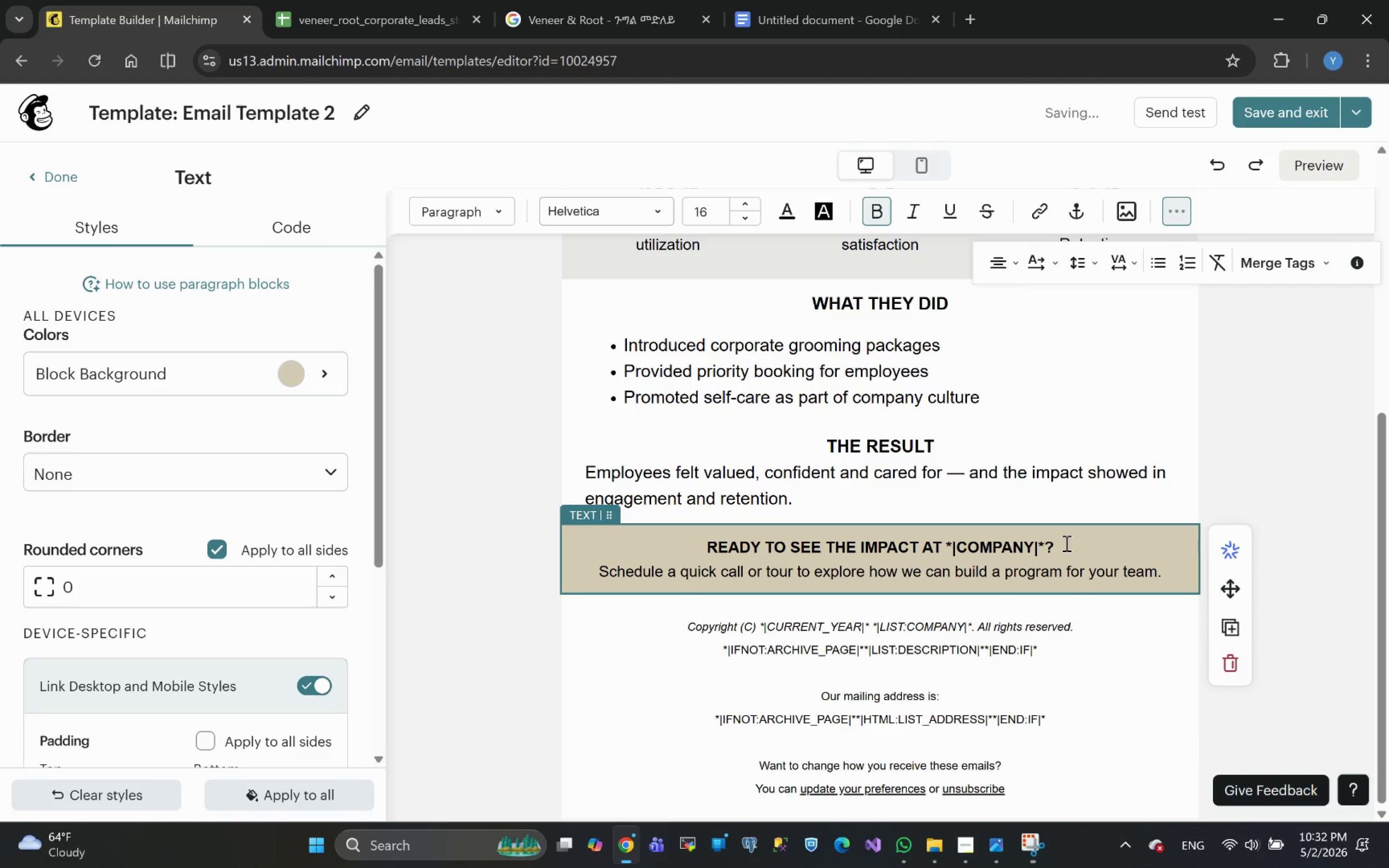 
key(Enter)
 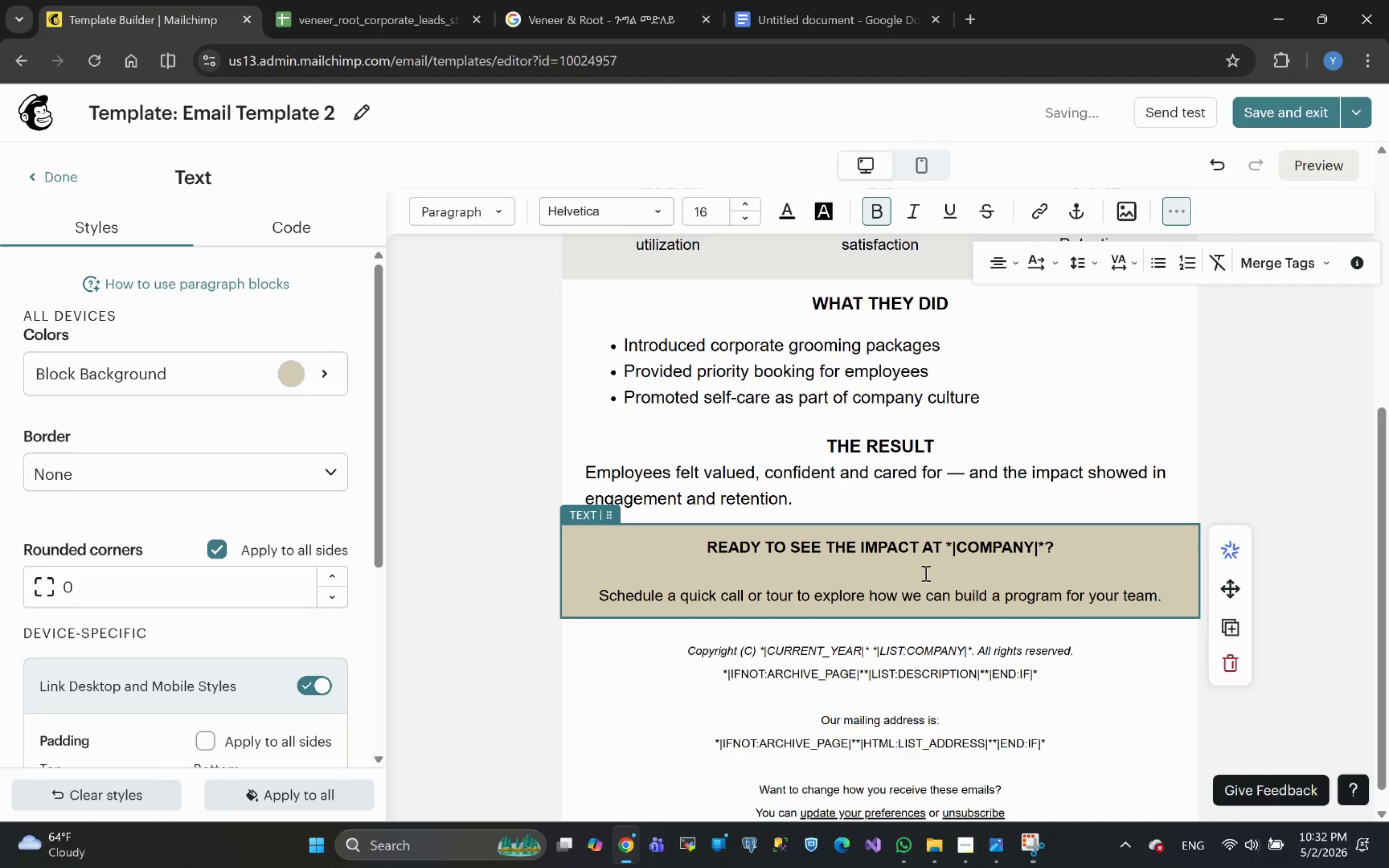 
key(Backspace)
 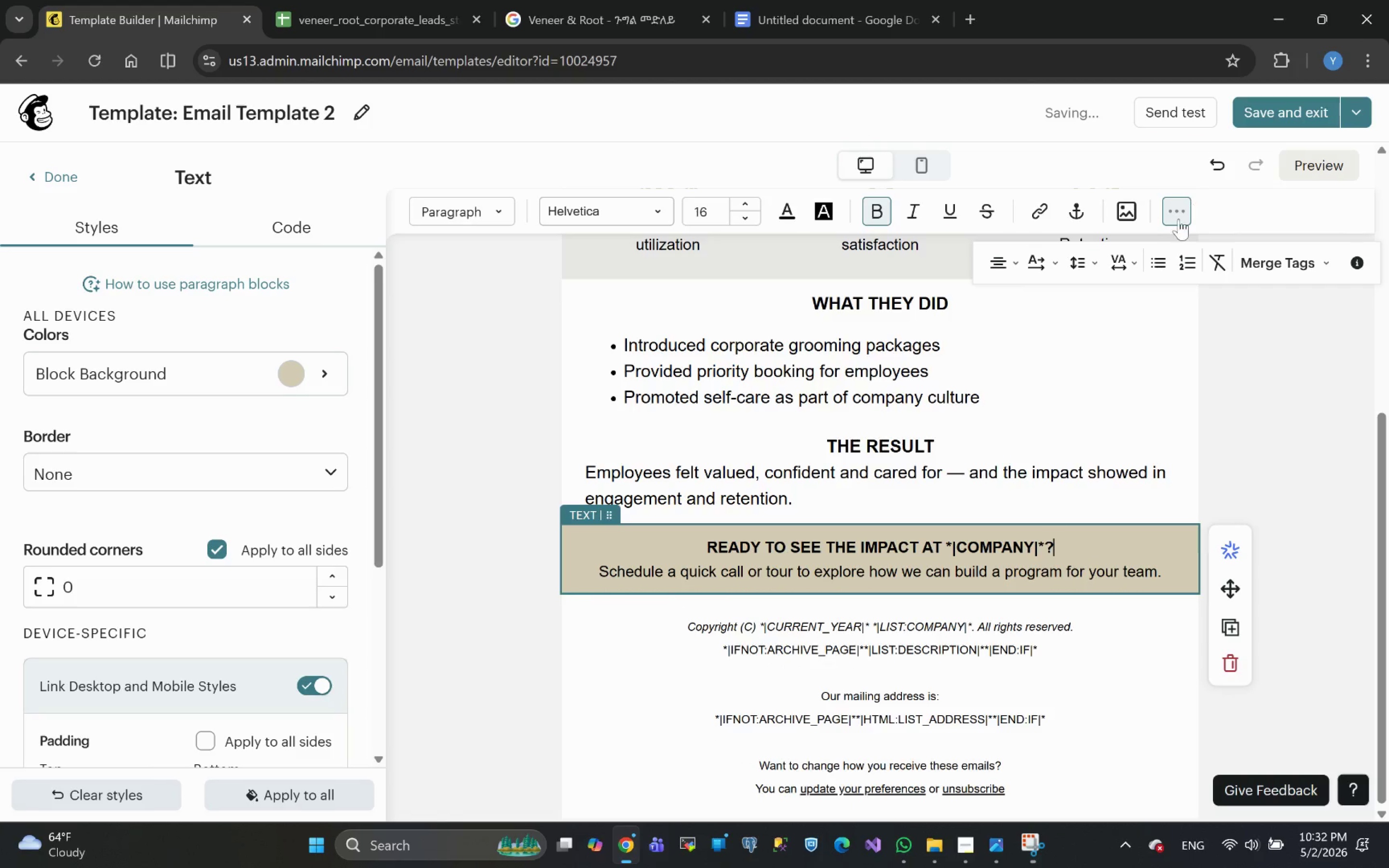 
left_click([1098, 262])
 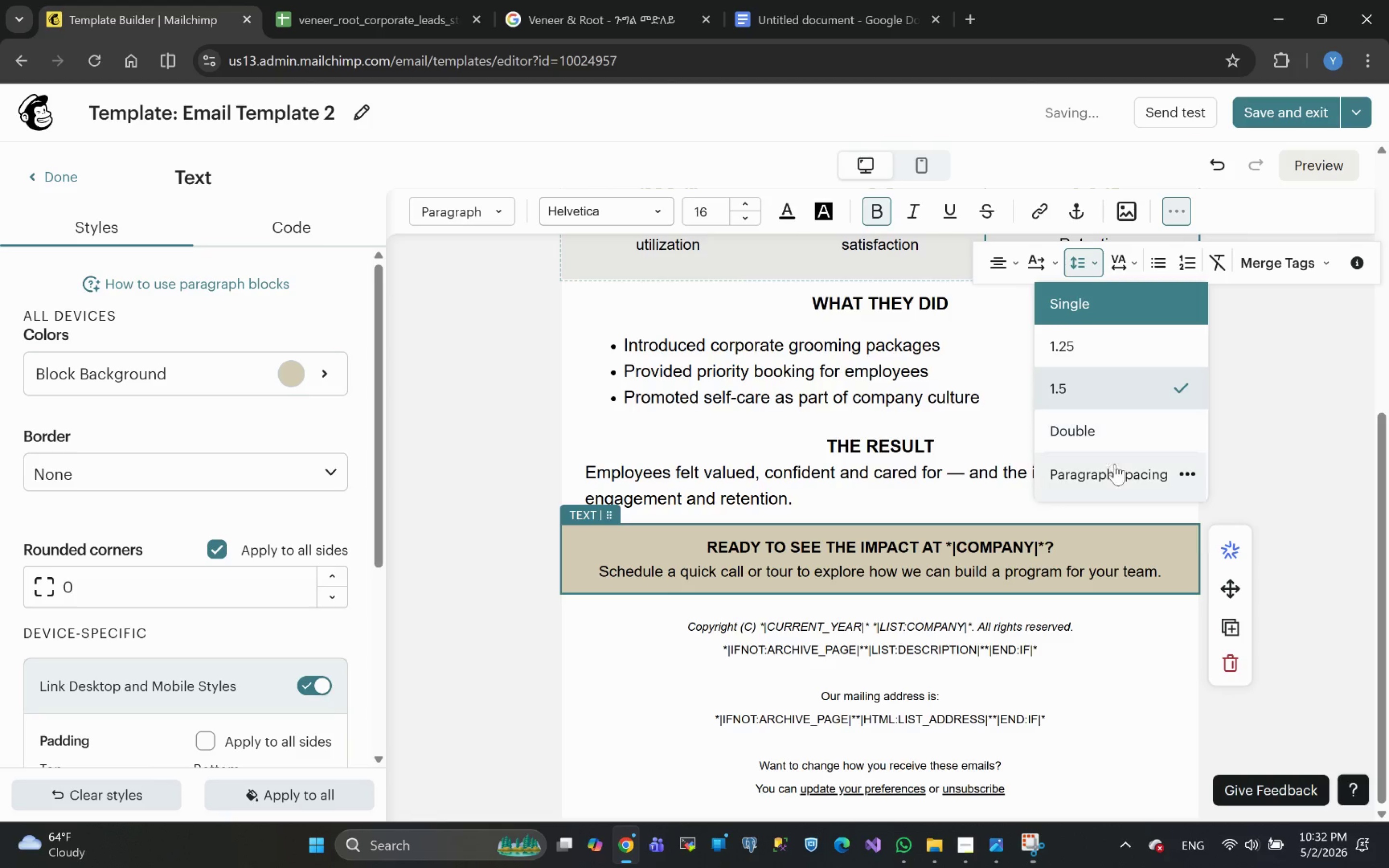 
left_click([1117, 470])
 